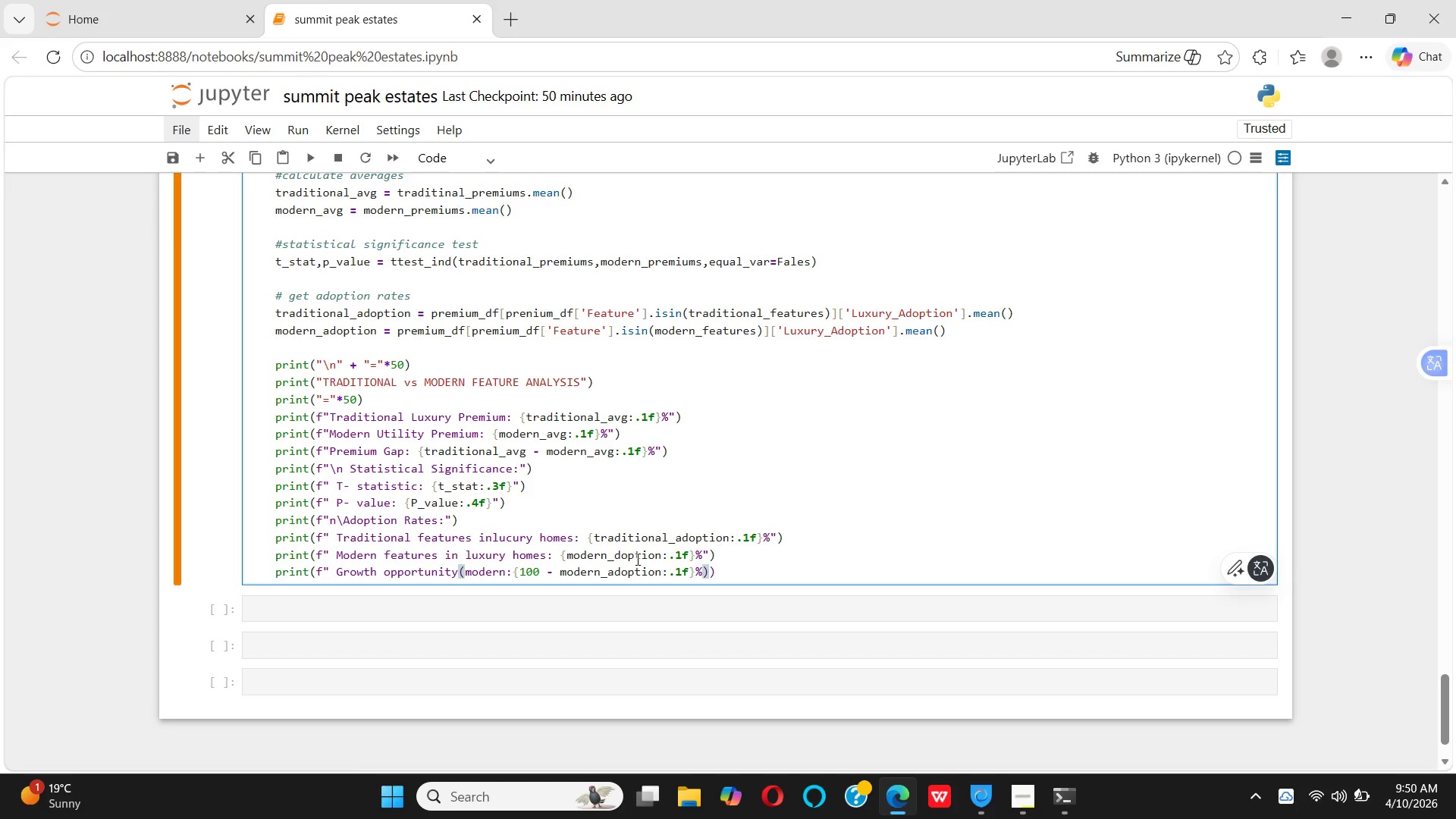 
type(of)
 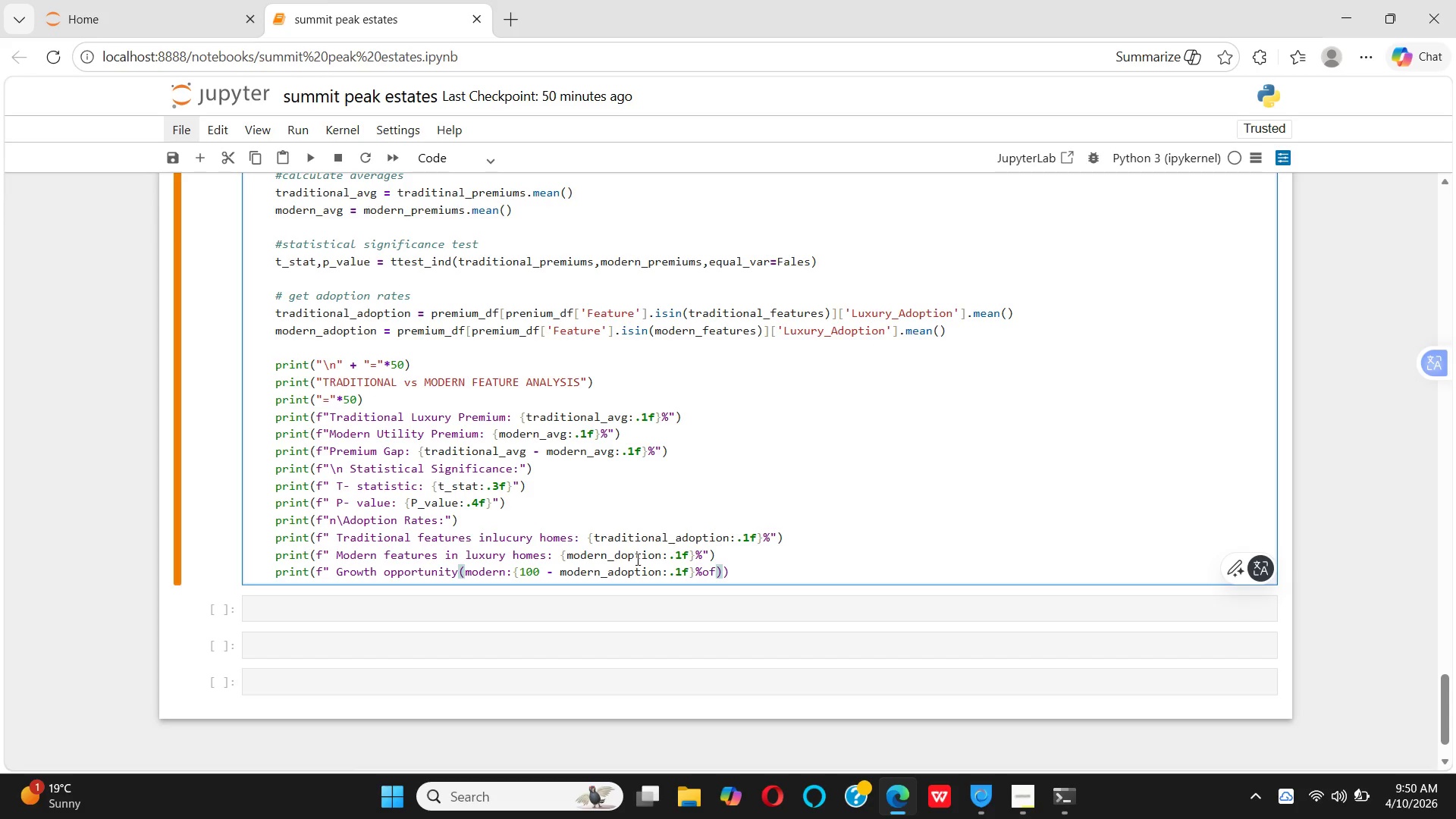 
key(ArrowLeft)
 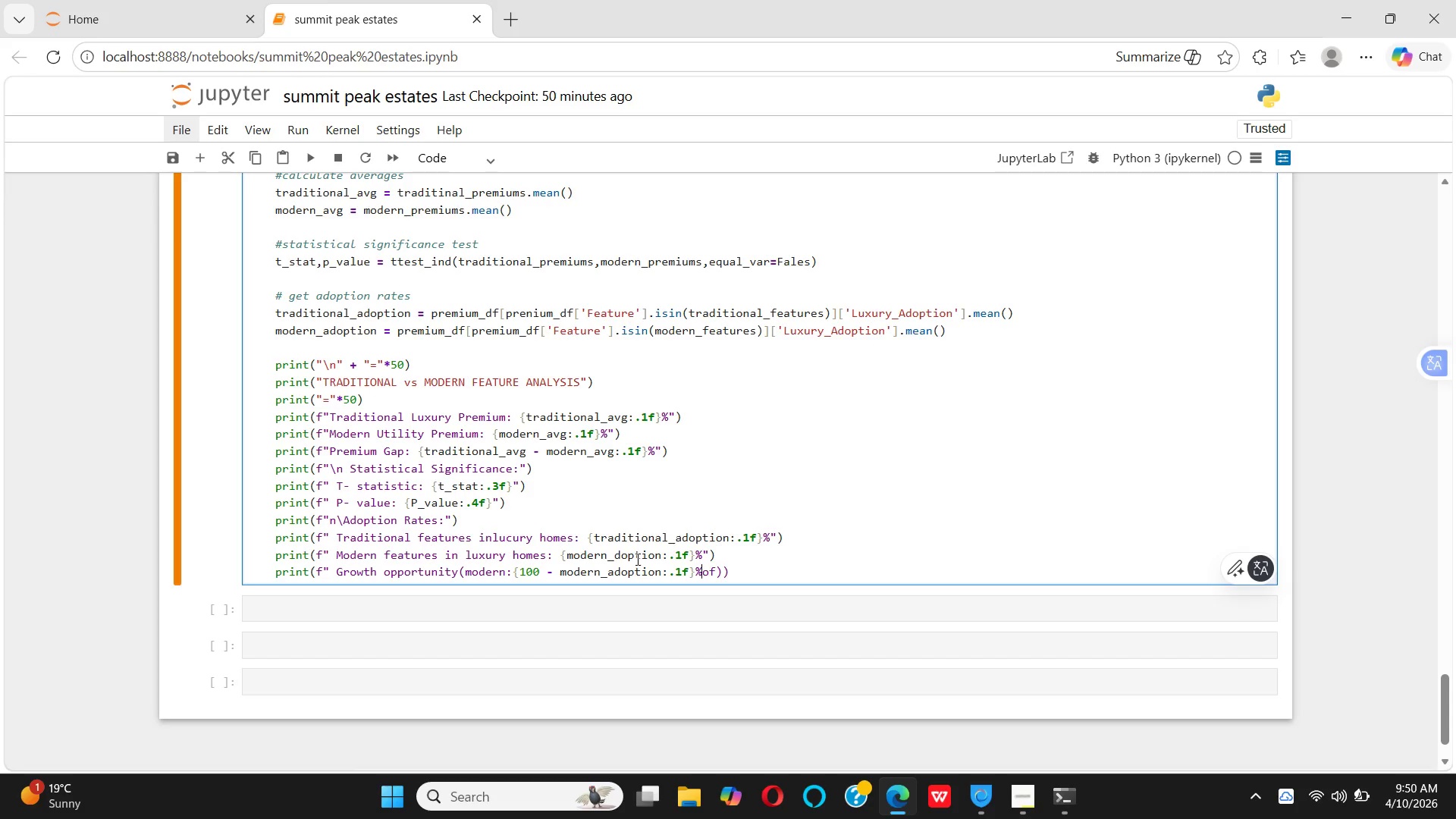 
key(ArrowLeft)
 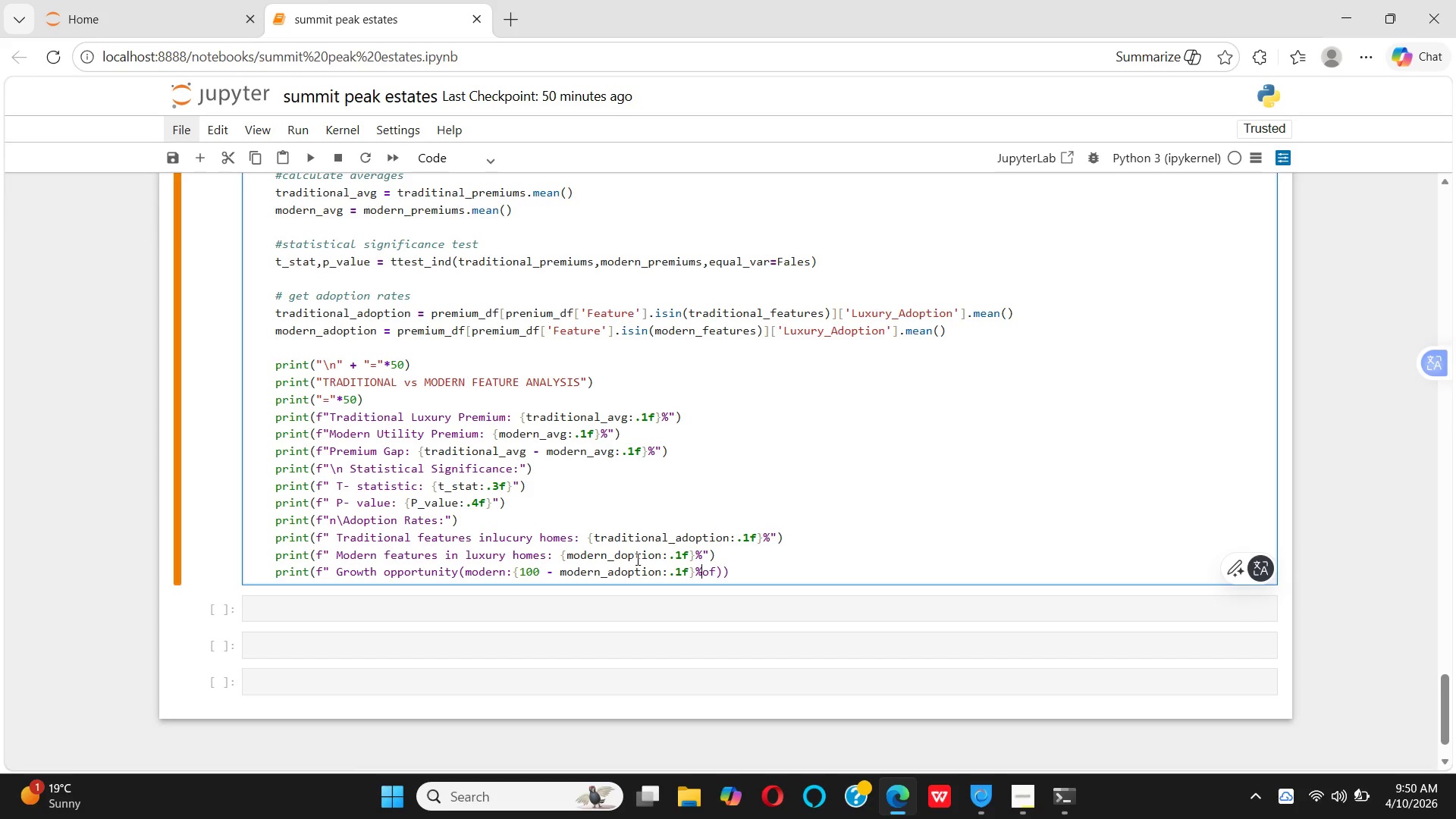 
key(Space)
 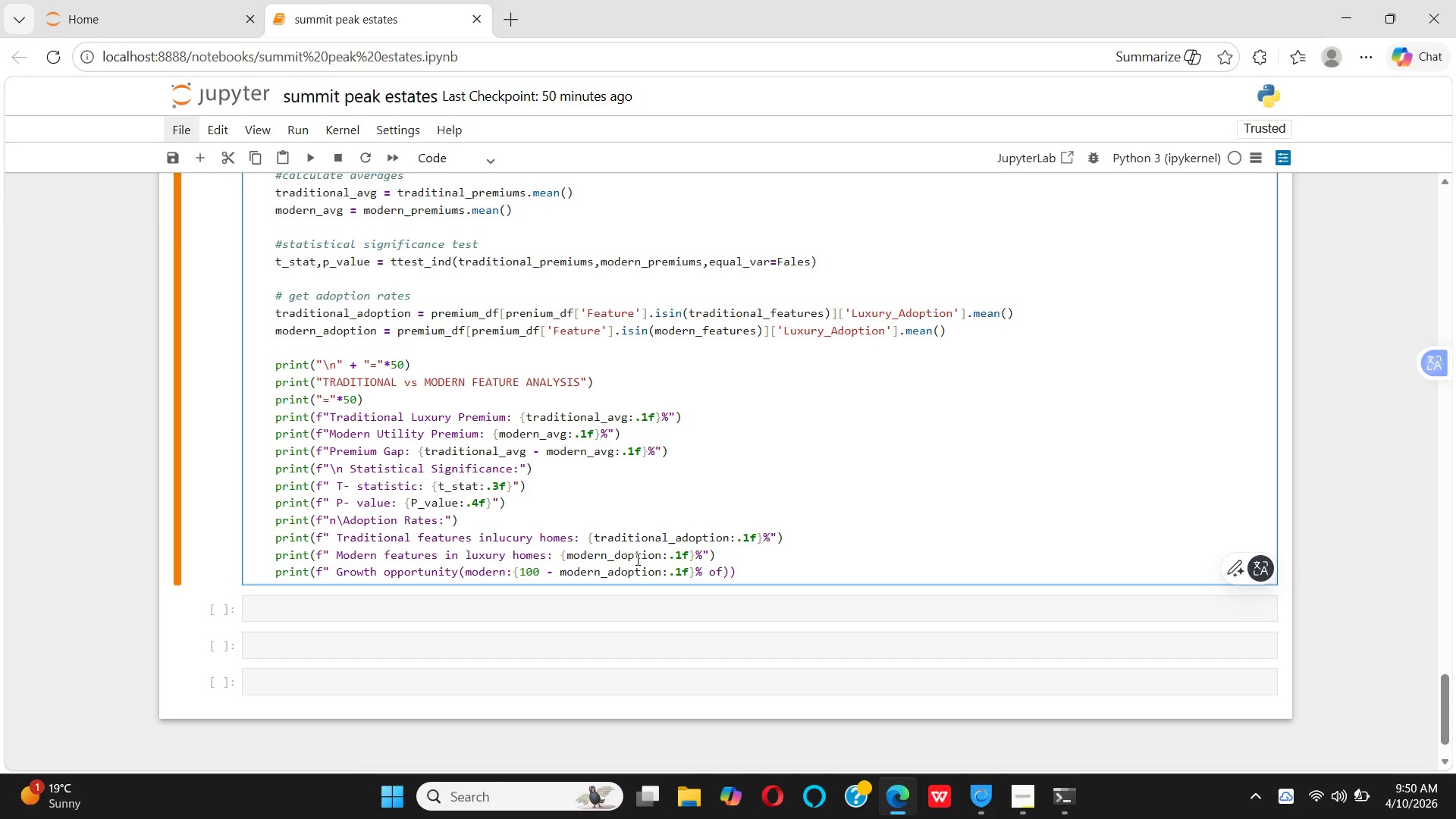 
key(ArrowRight)
 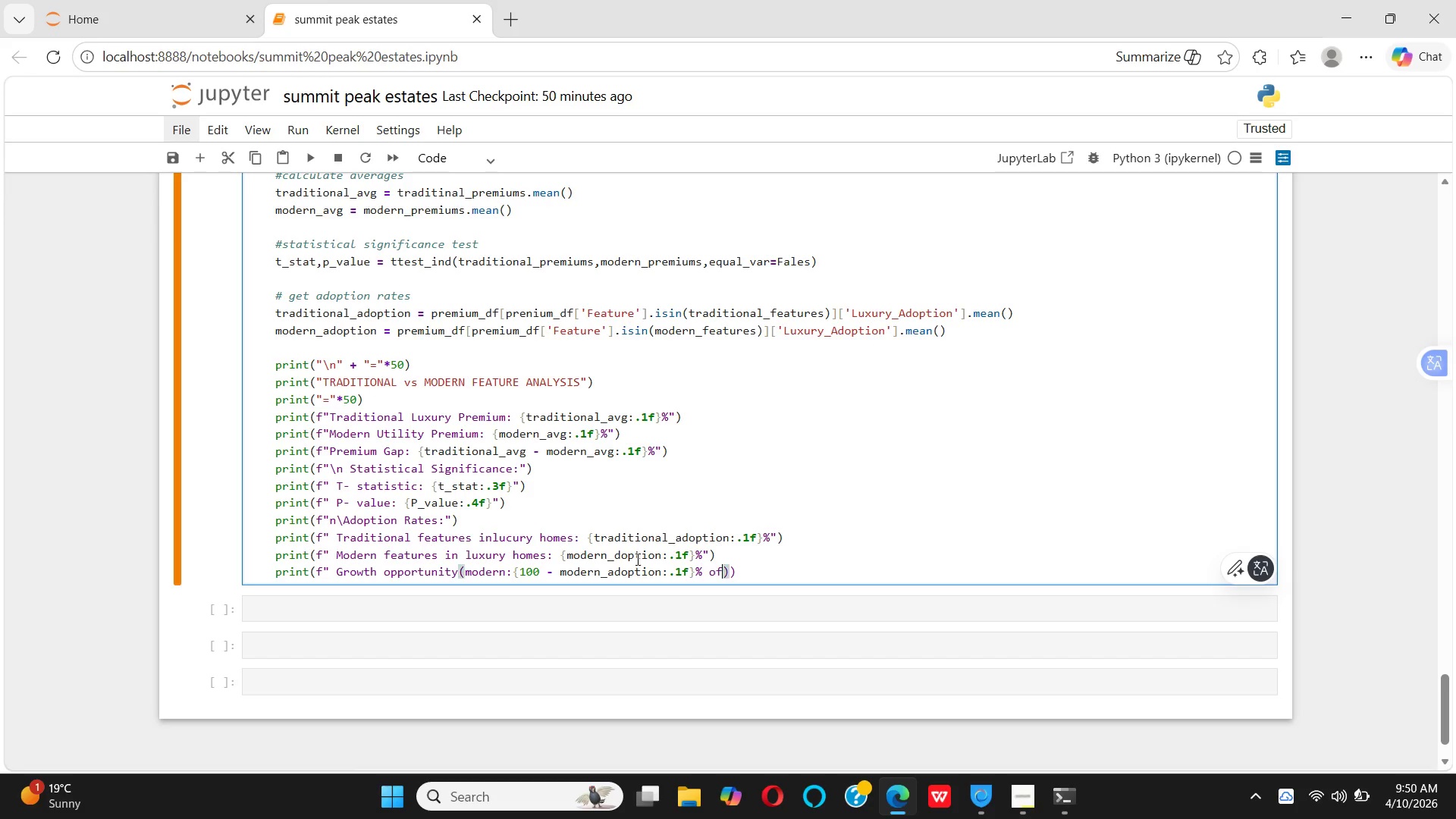 
key(ArrowRight)
 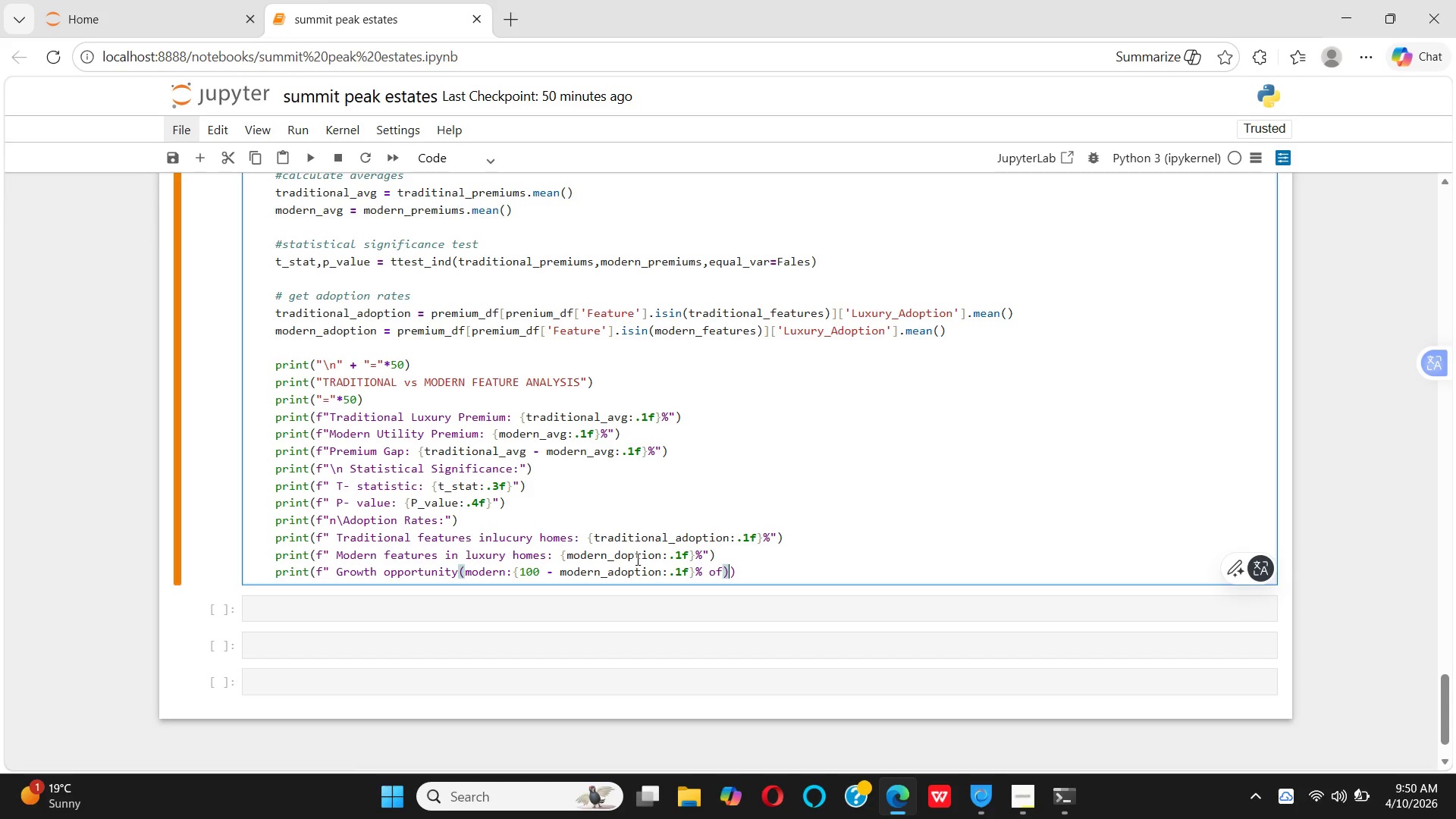 
key(ArrowRight)
 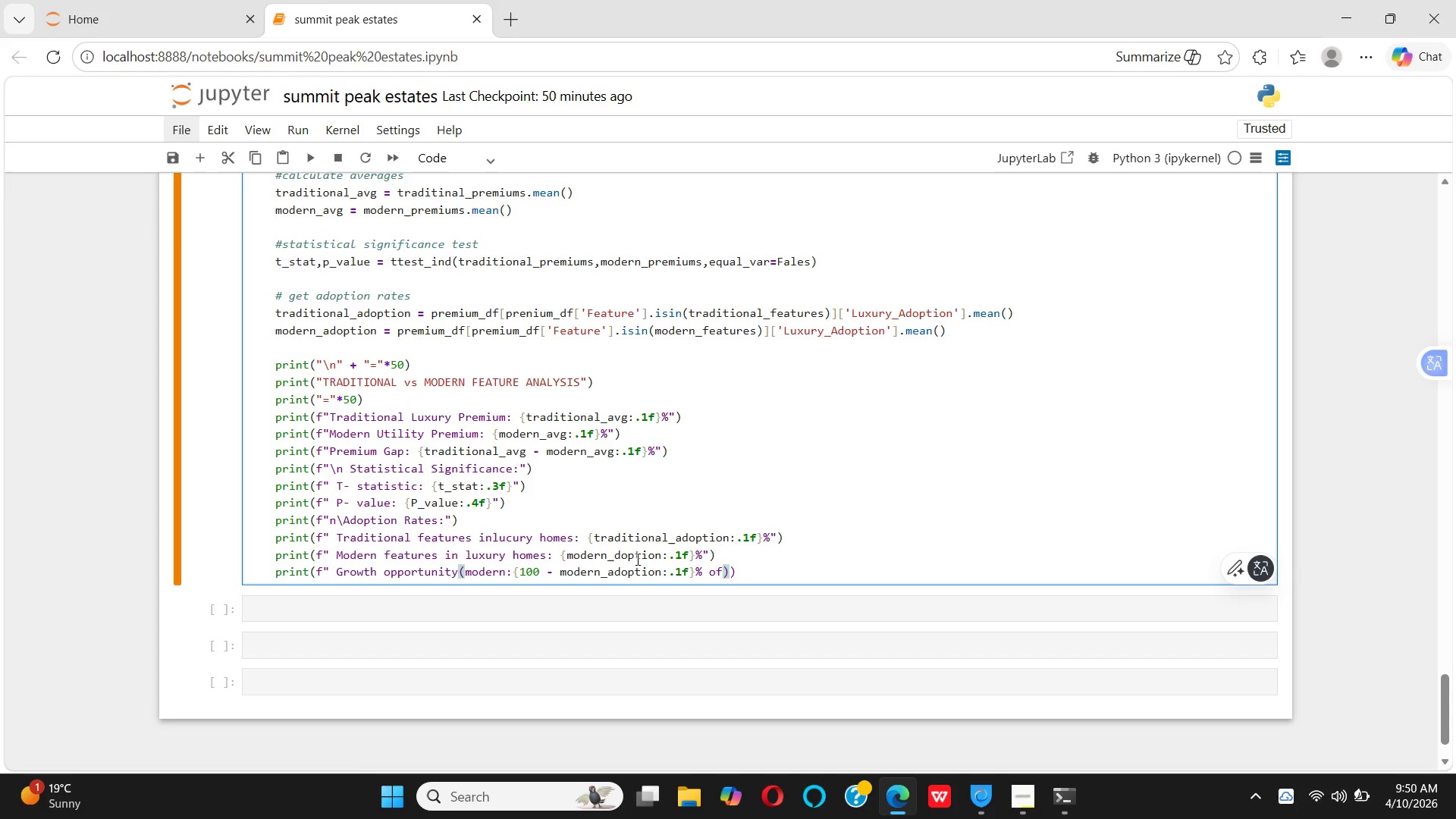 
key(ArrowLeft)
 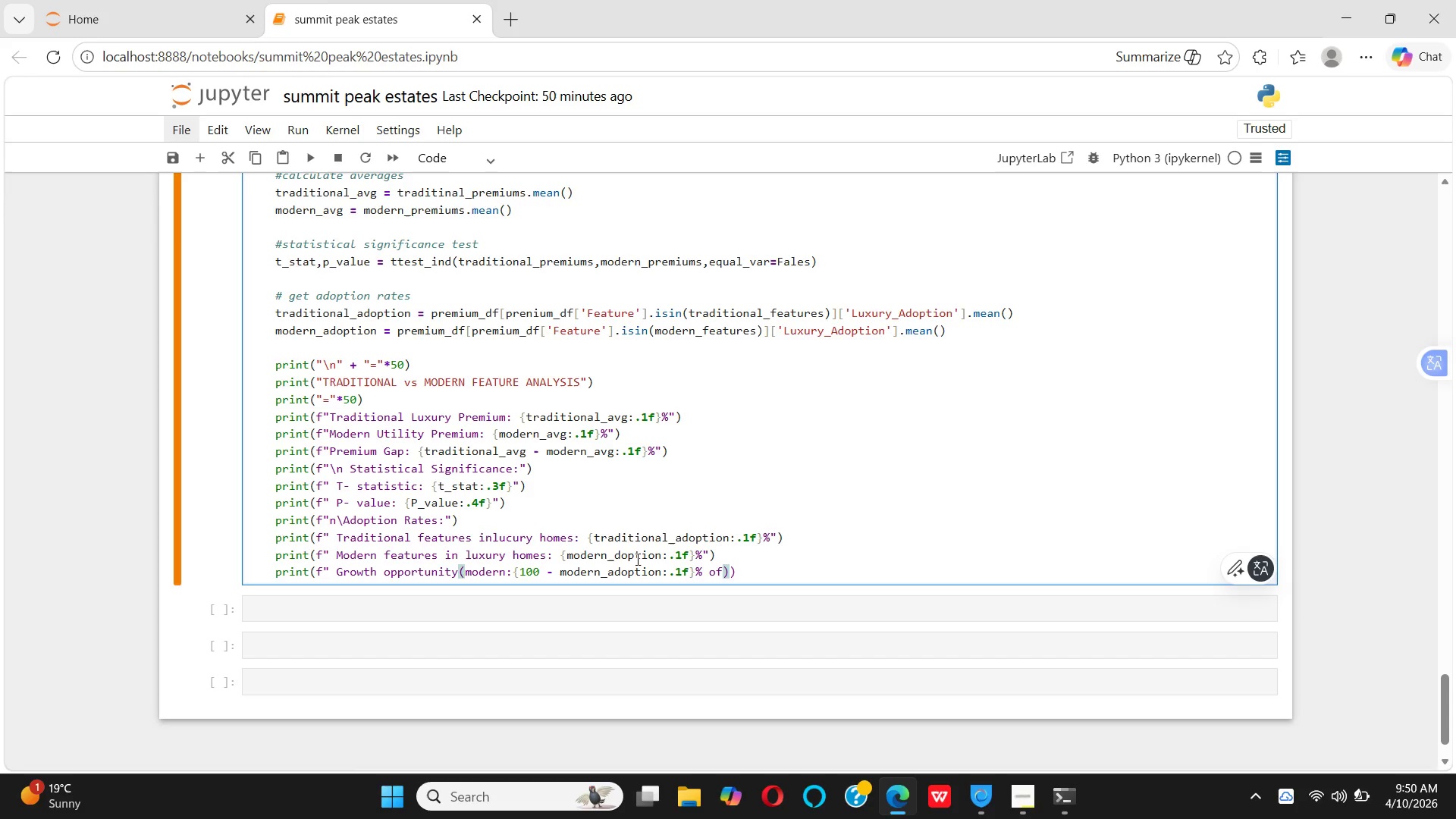 
type(luxury homes lack )
 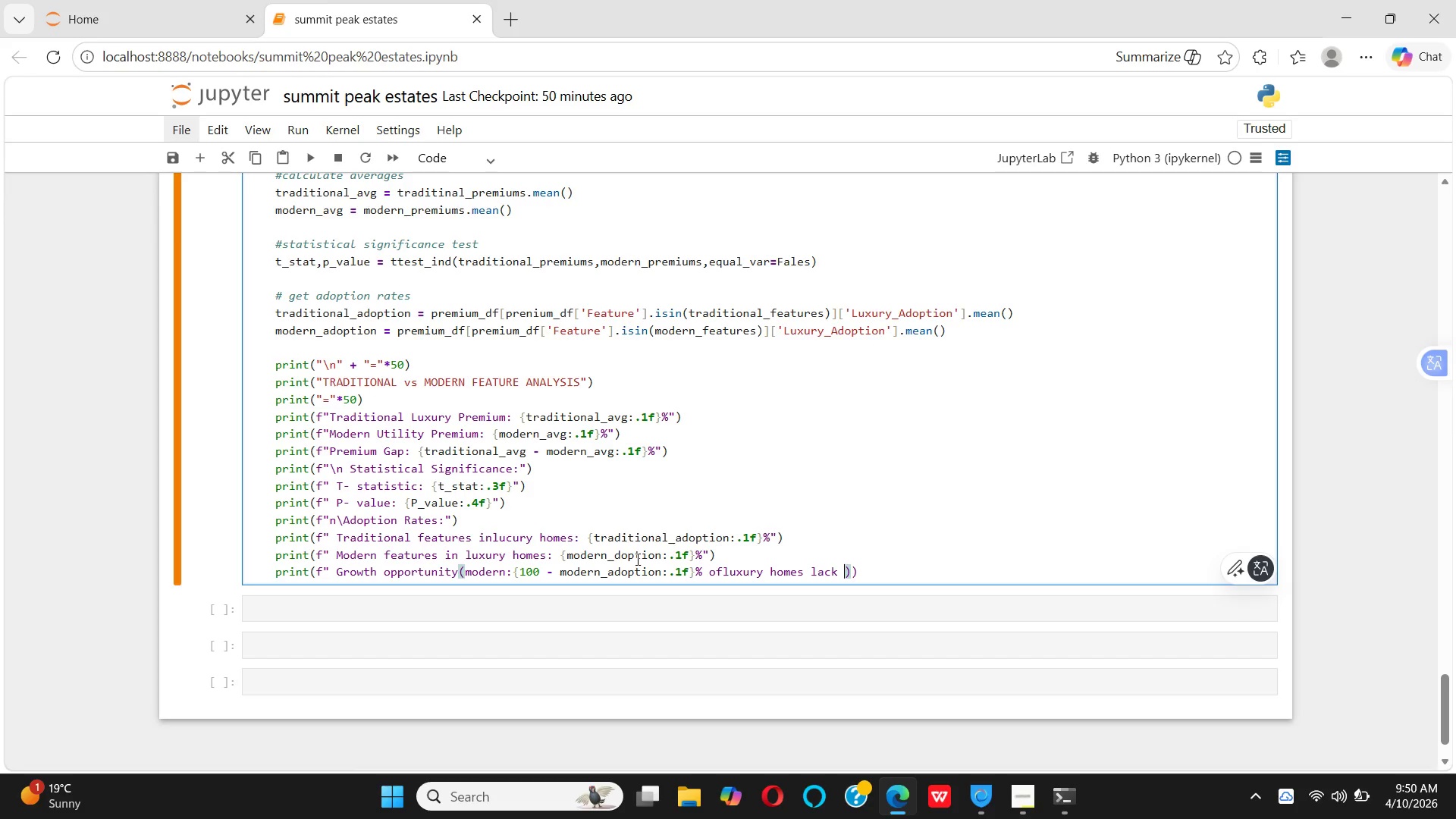 
wait(11.17)
 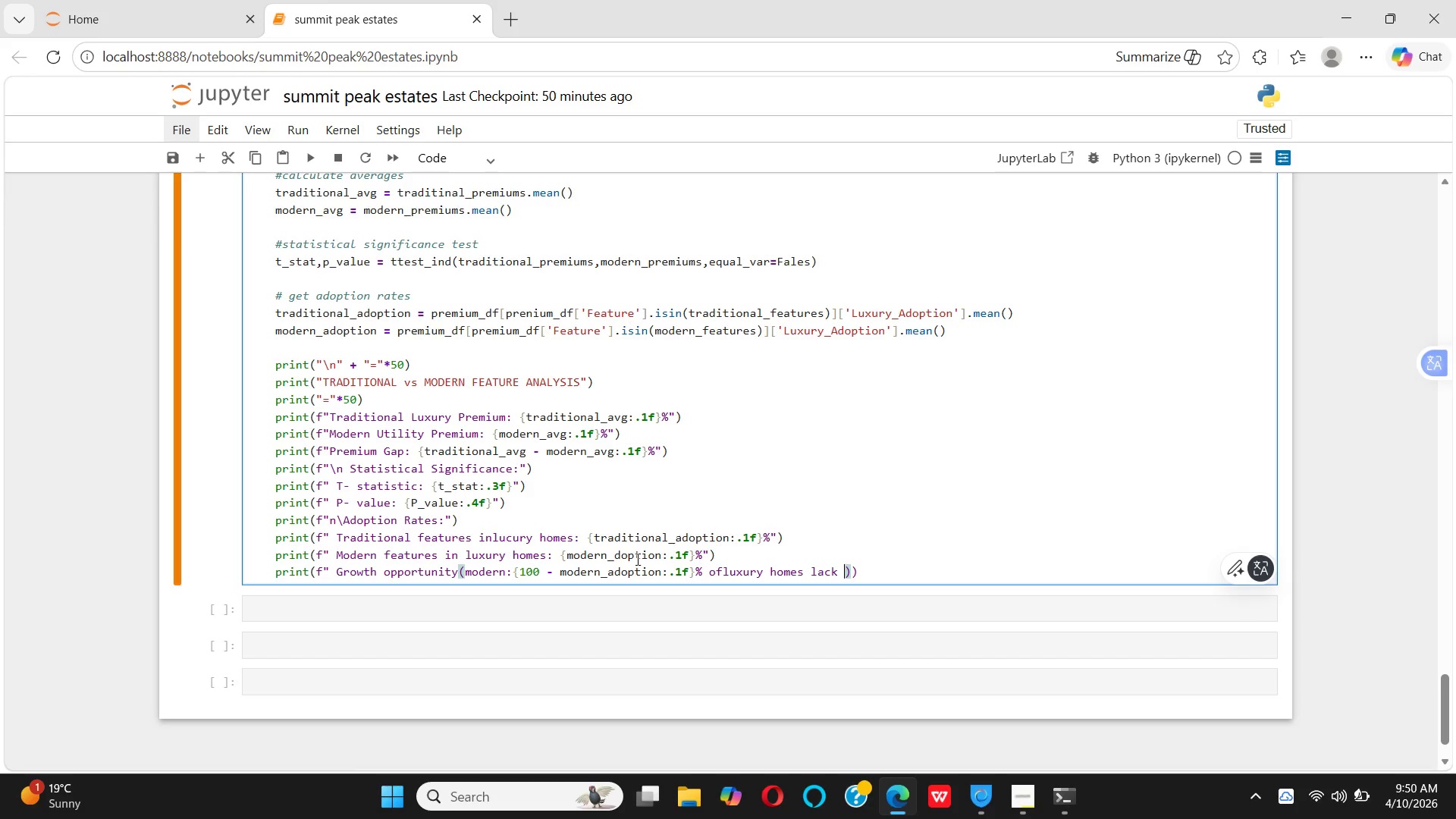 
type(these)
 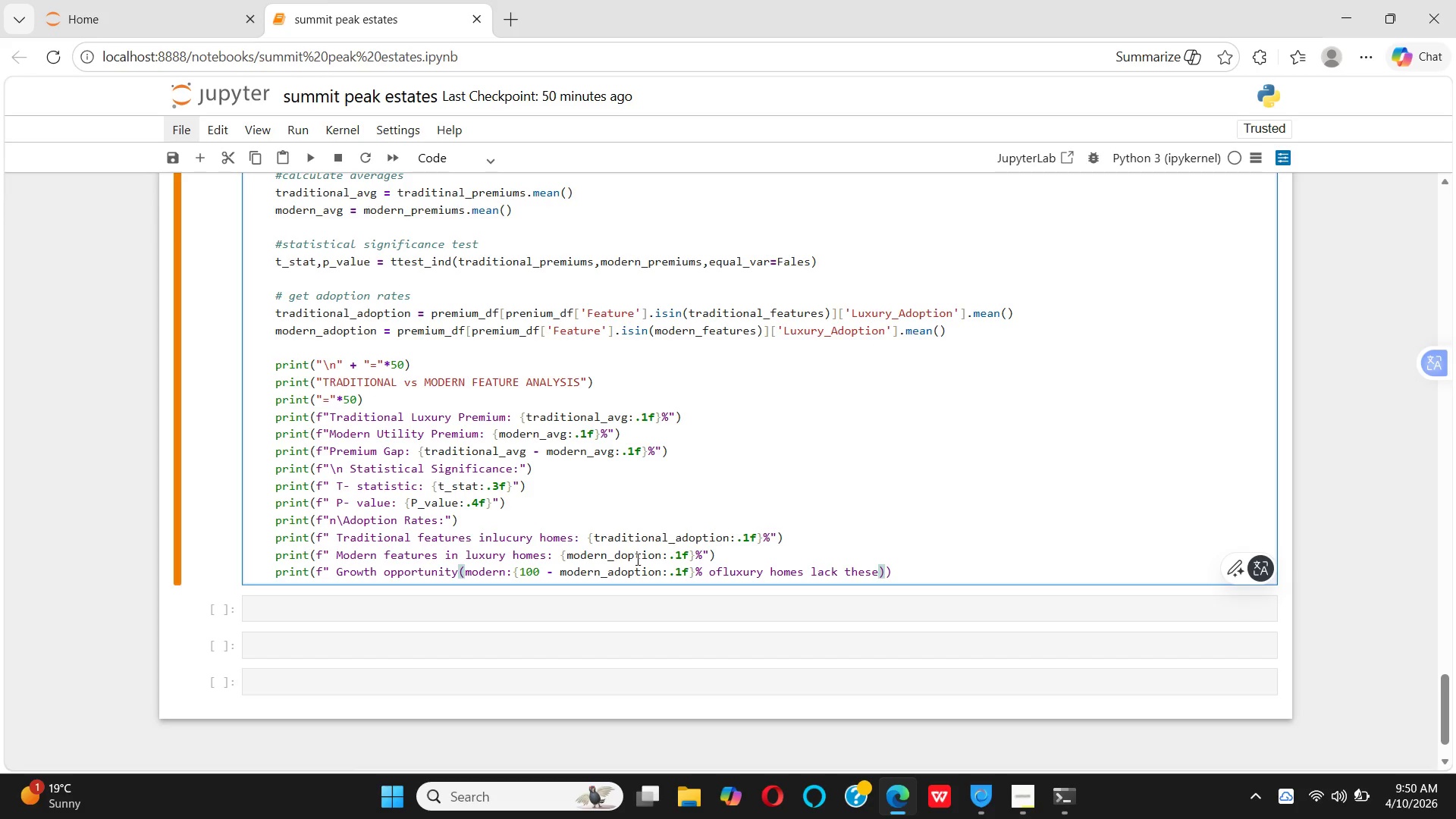 
key(ArrowRight)
 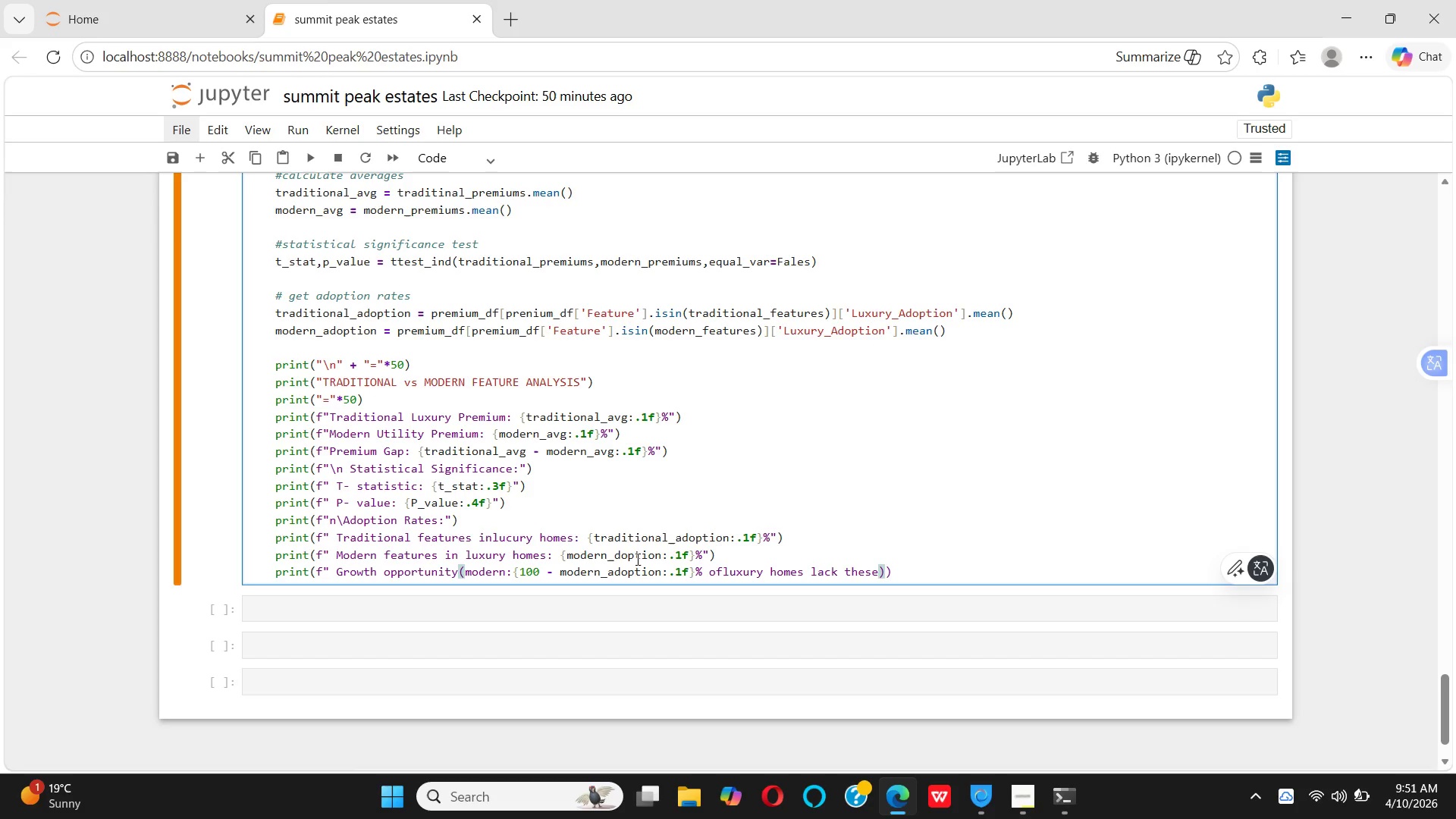 
key(Backspace)
 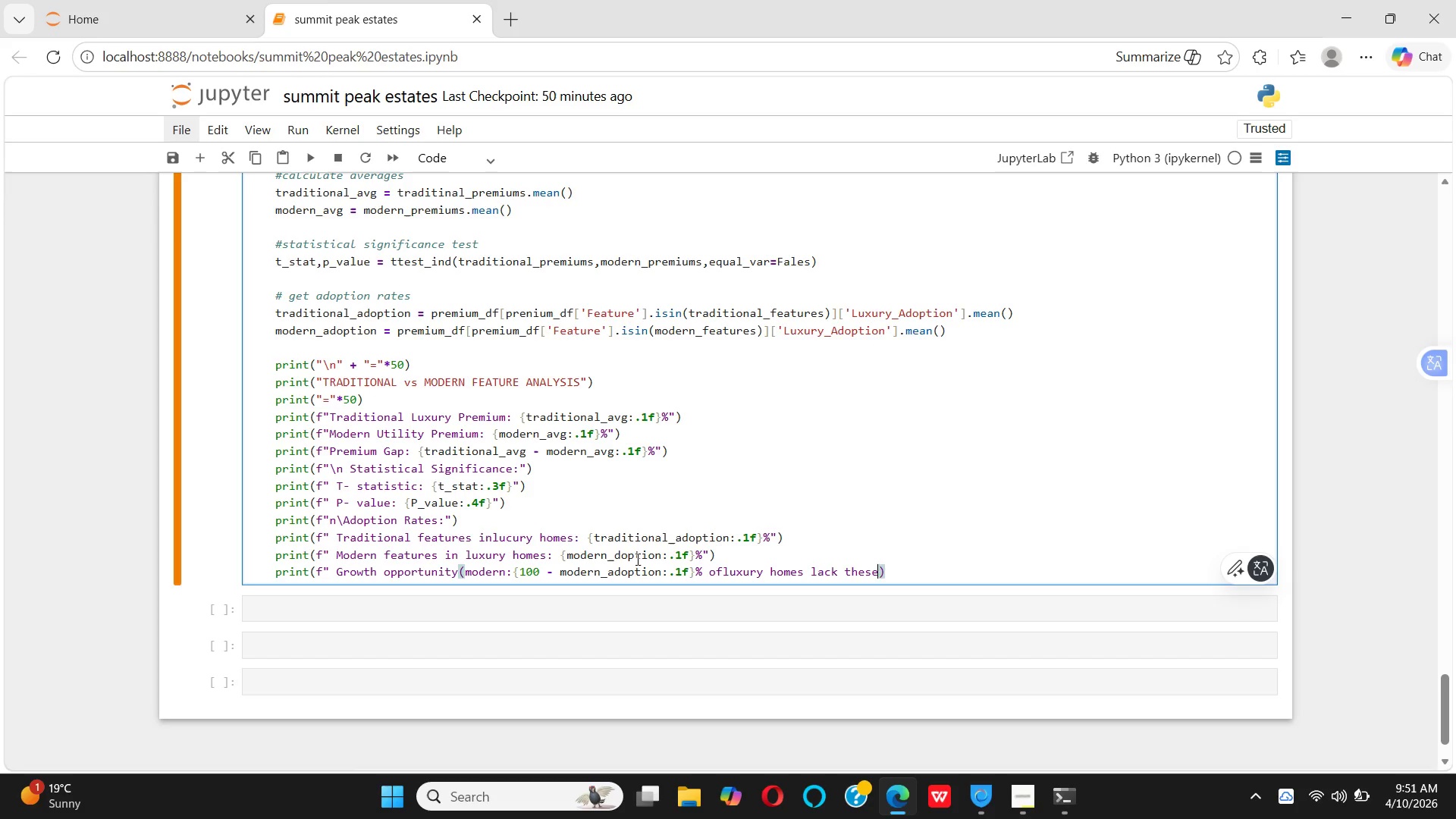 
key(ArrowRight)
 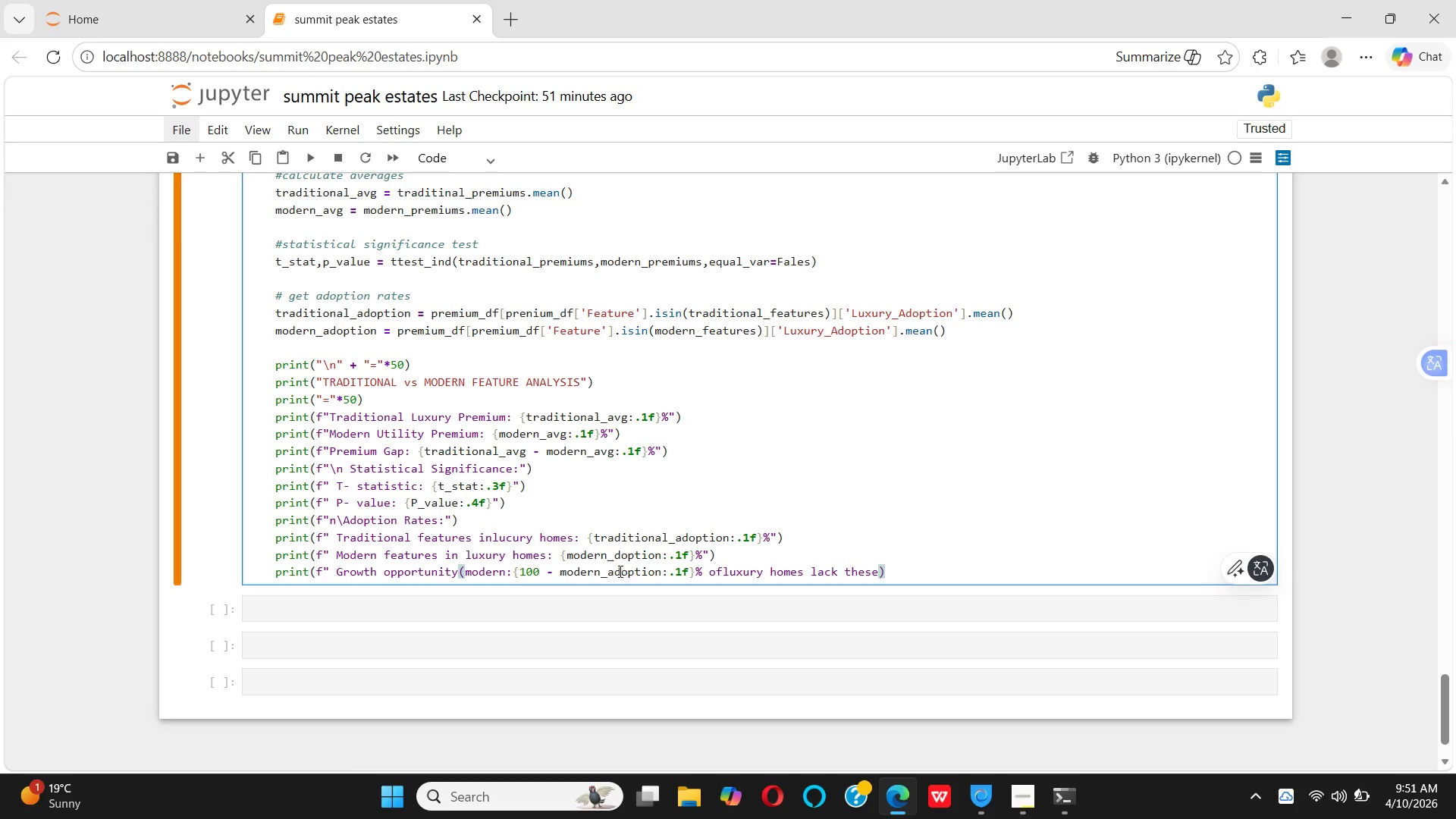 
wait(9.55)
 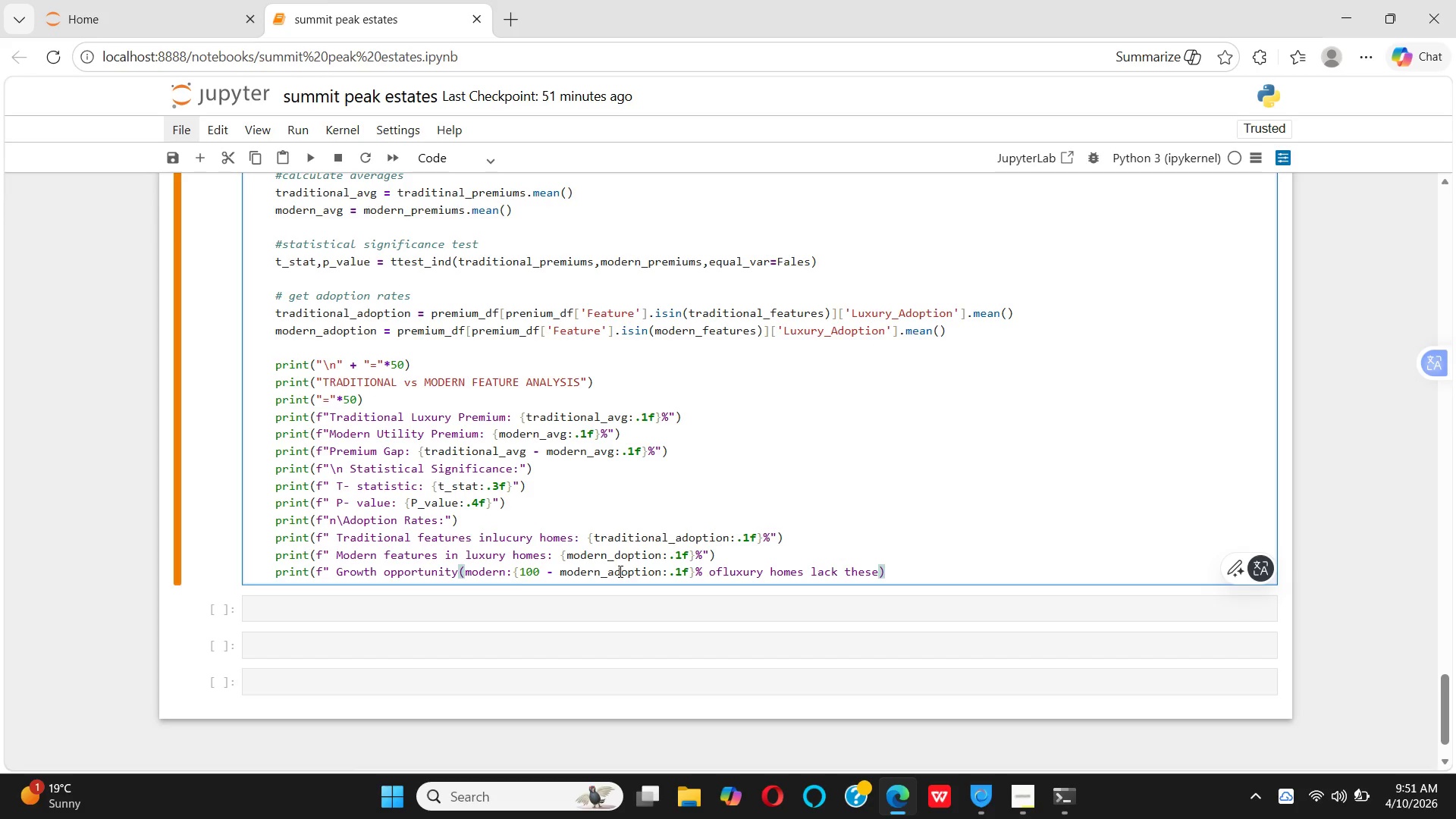 
left_click([510, 571])
 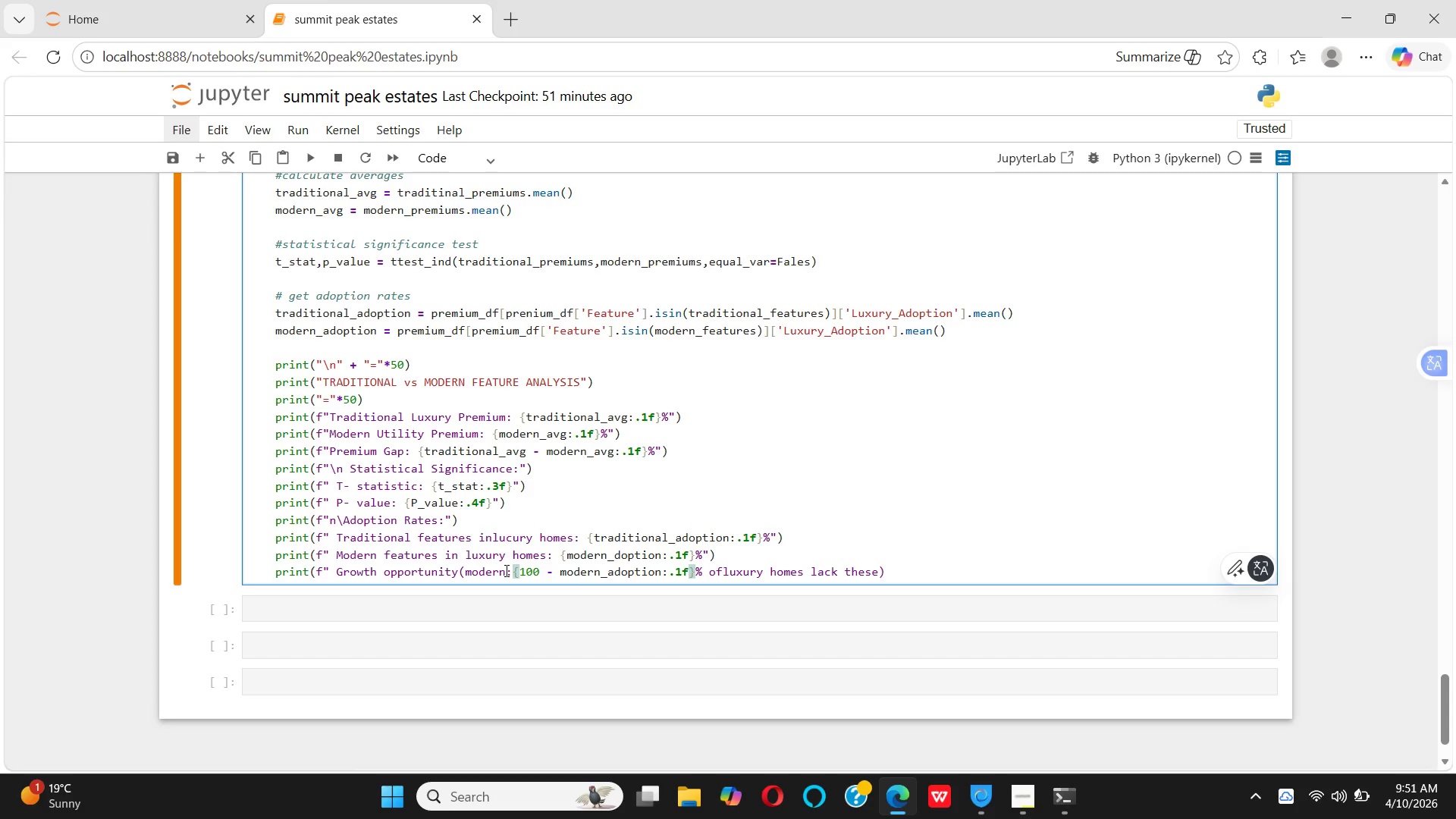 
left_click([505, 570])
 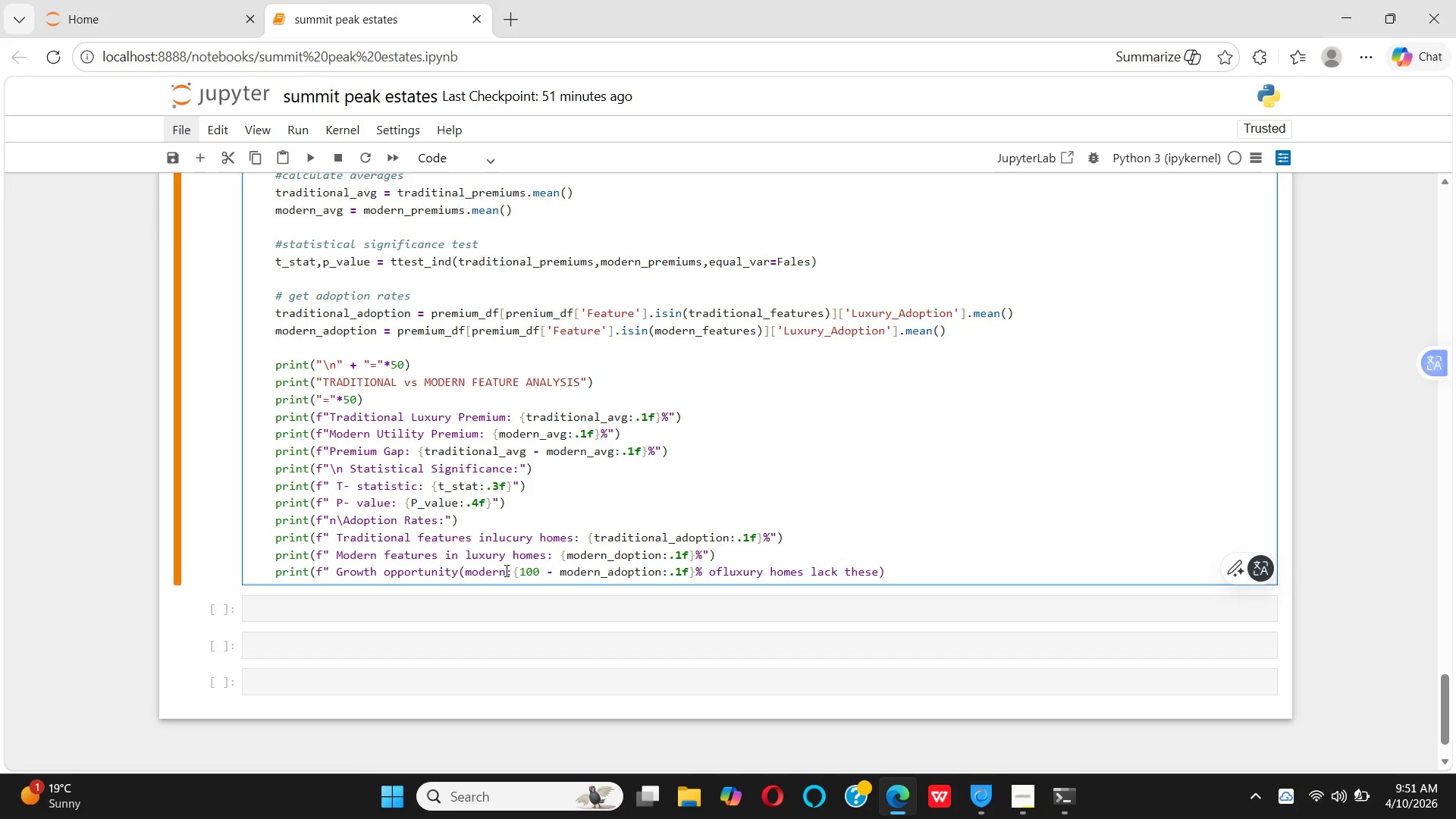 
key(Shift+0)
 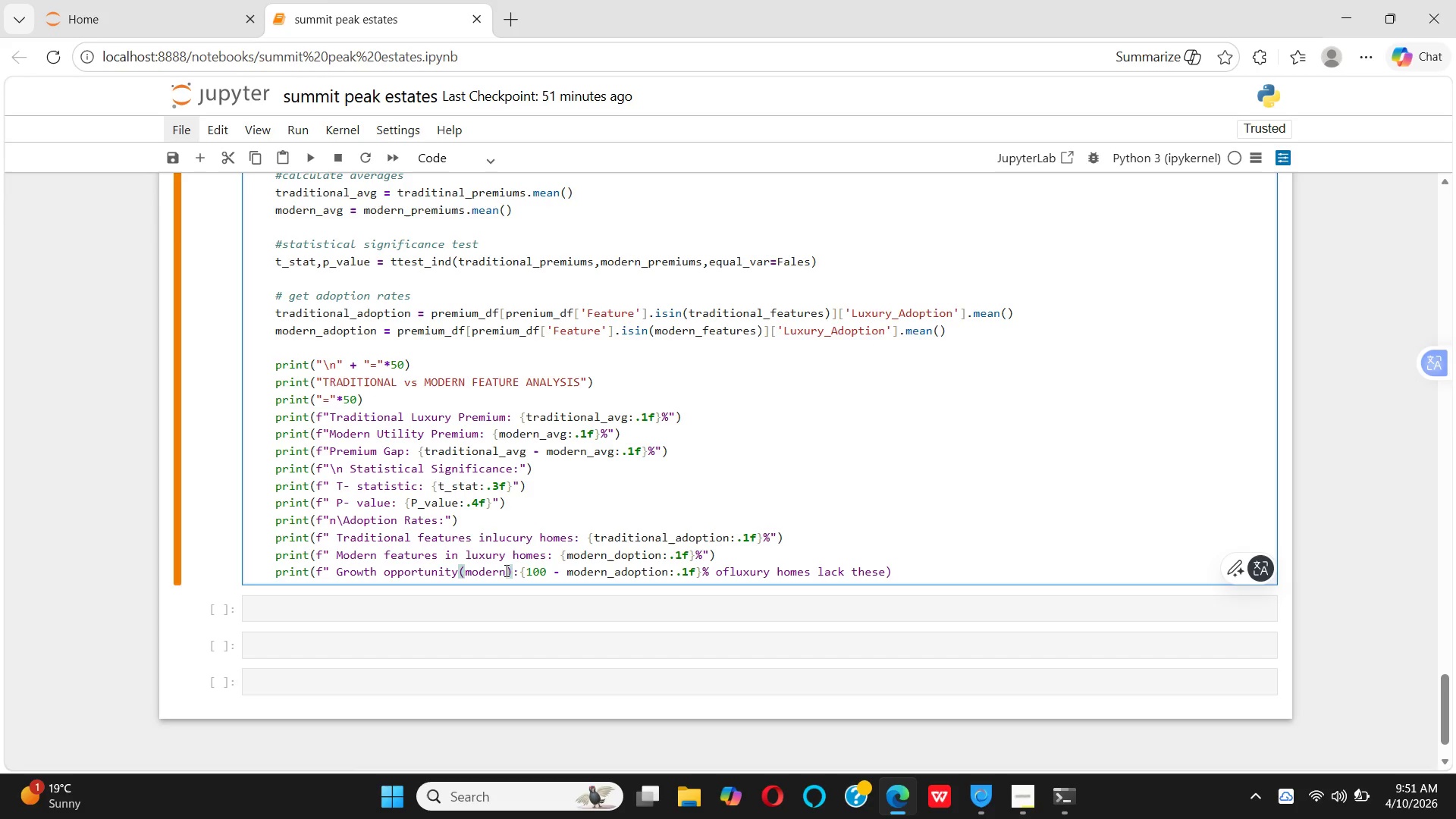 
wait(9.59)
 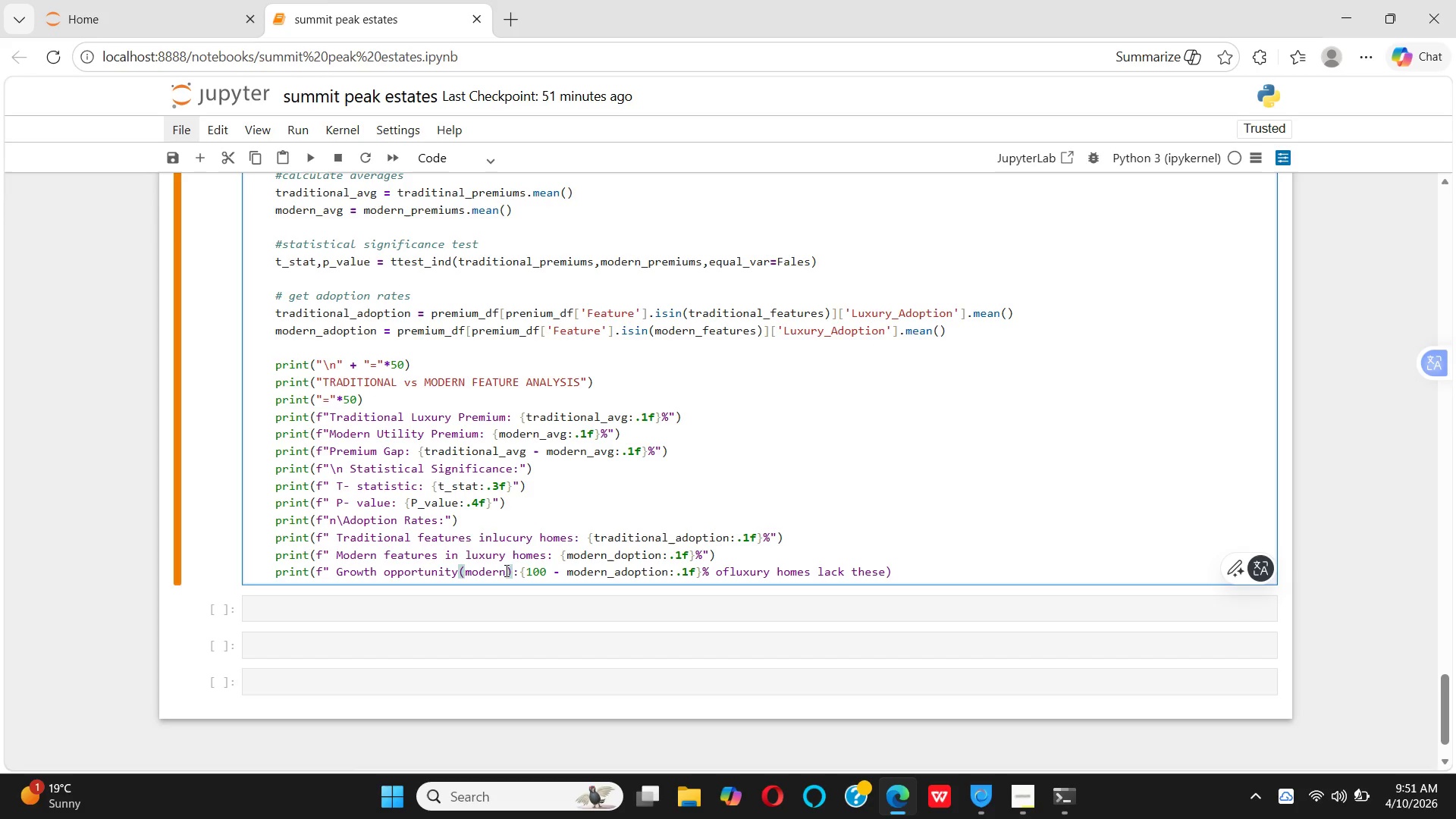 
left_click([946, 566])
 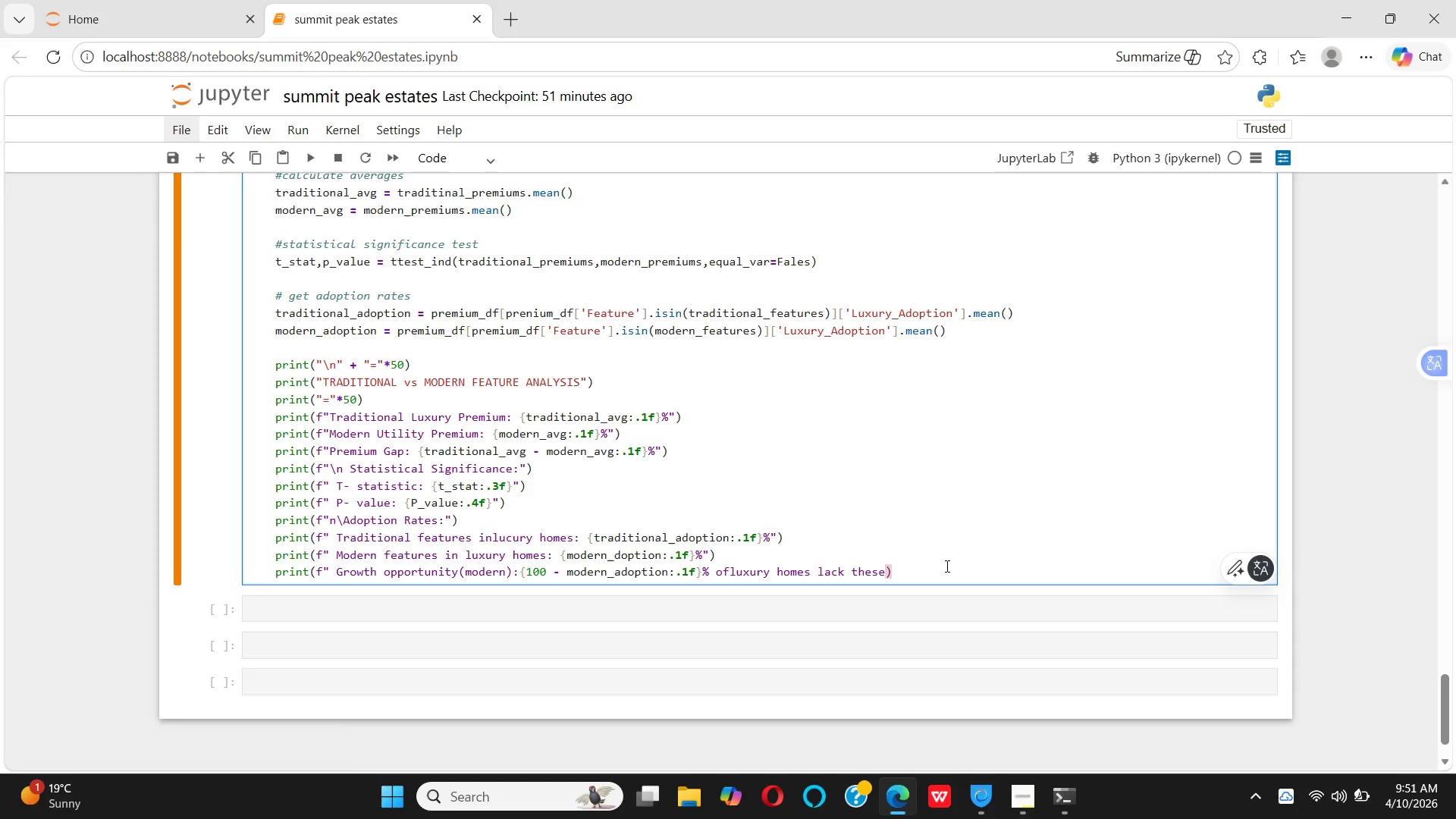 
key(Enter)
 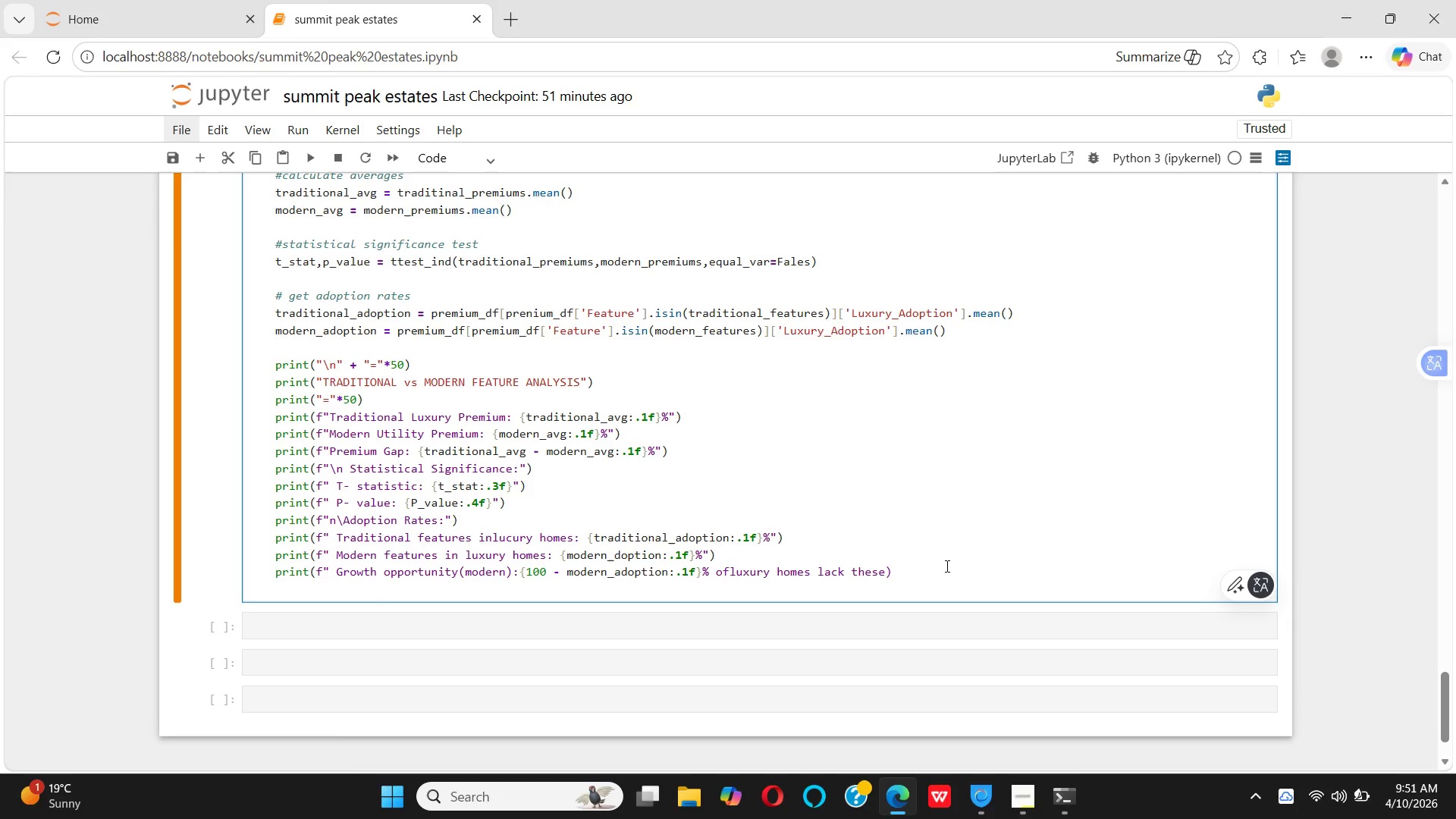 
type(print())
 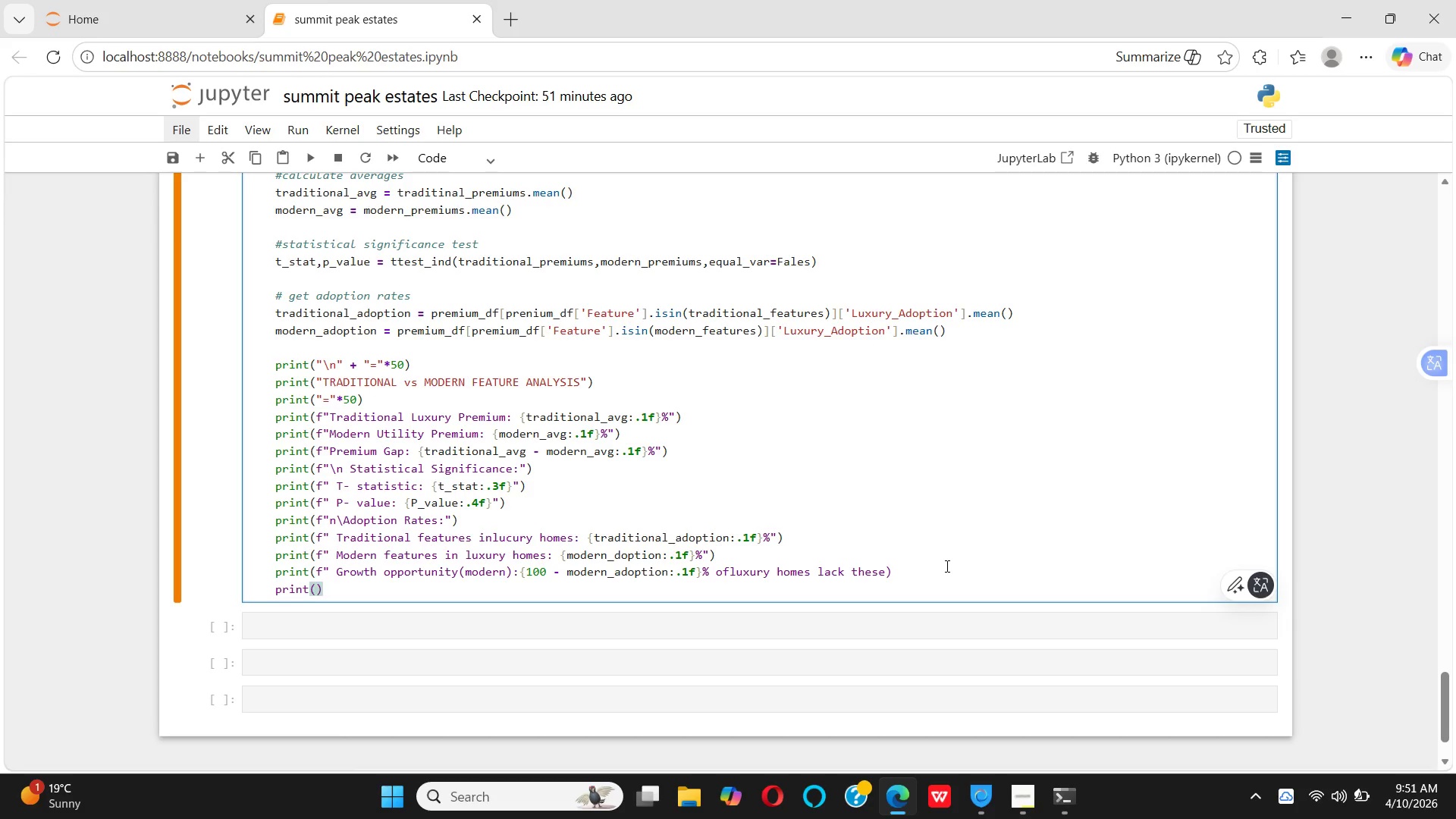 
key(ArrowLeft)
 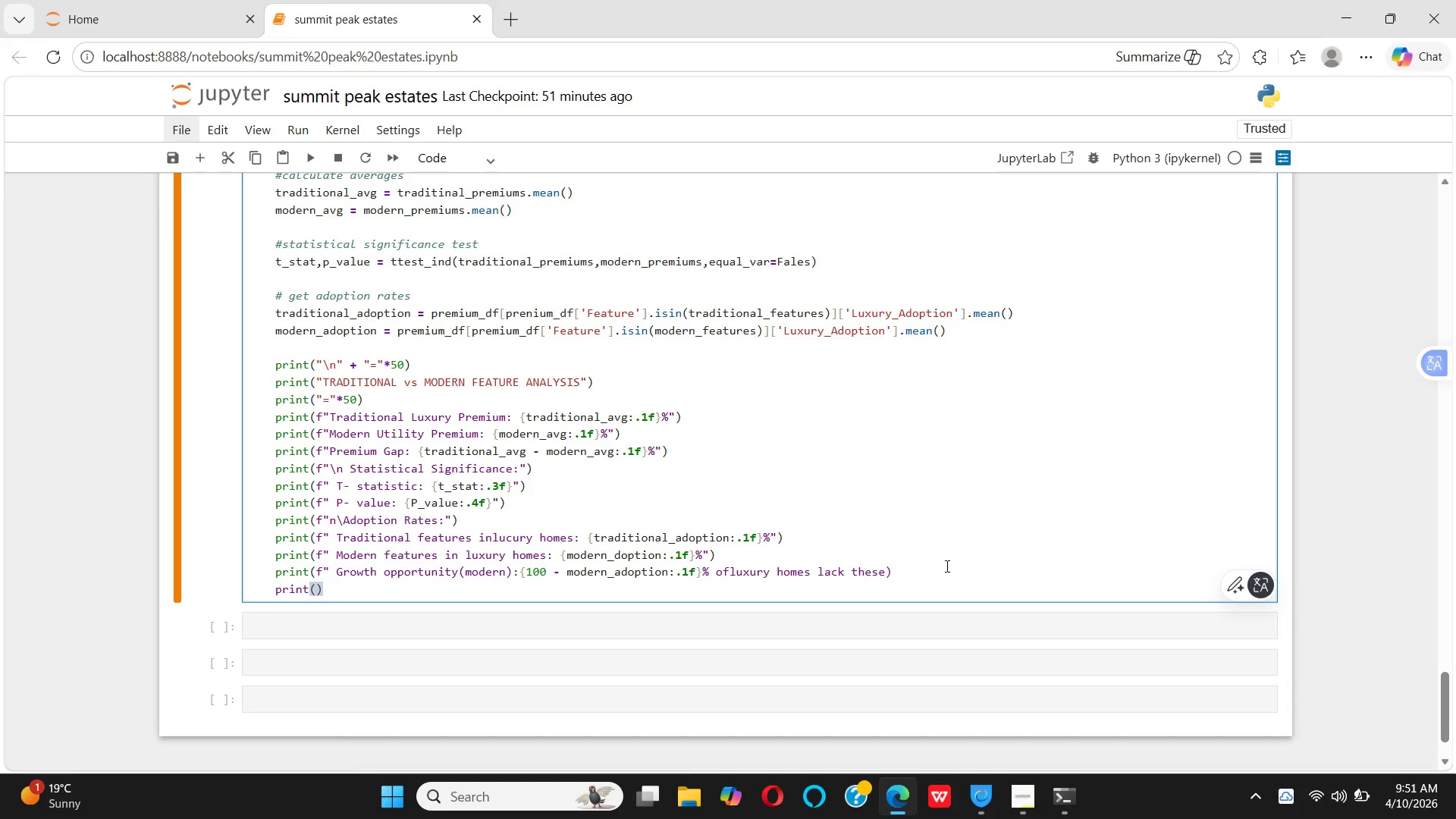 
type("="*500)
key(Backspace)
key(Backspace)
key(Backspace)
key(Backspace)
 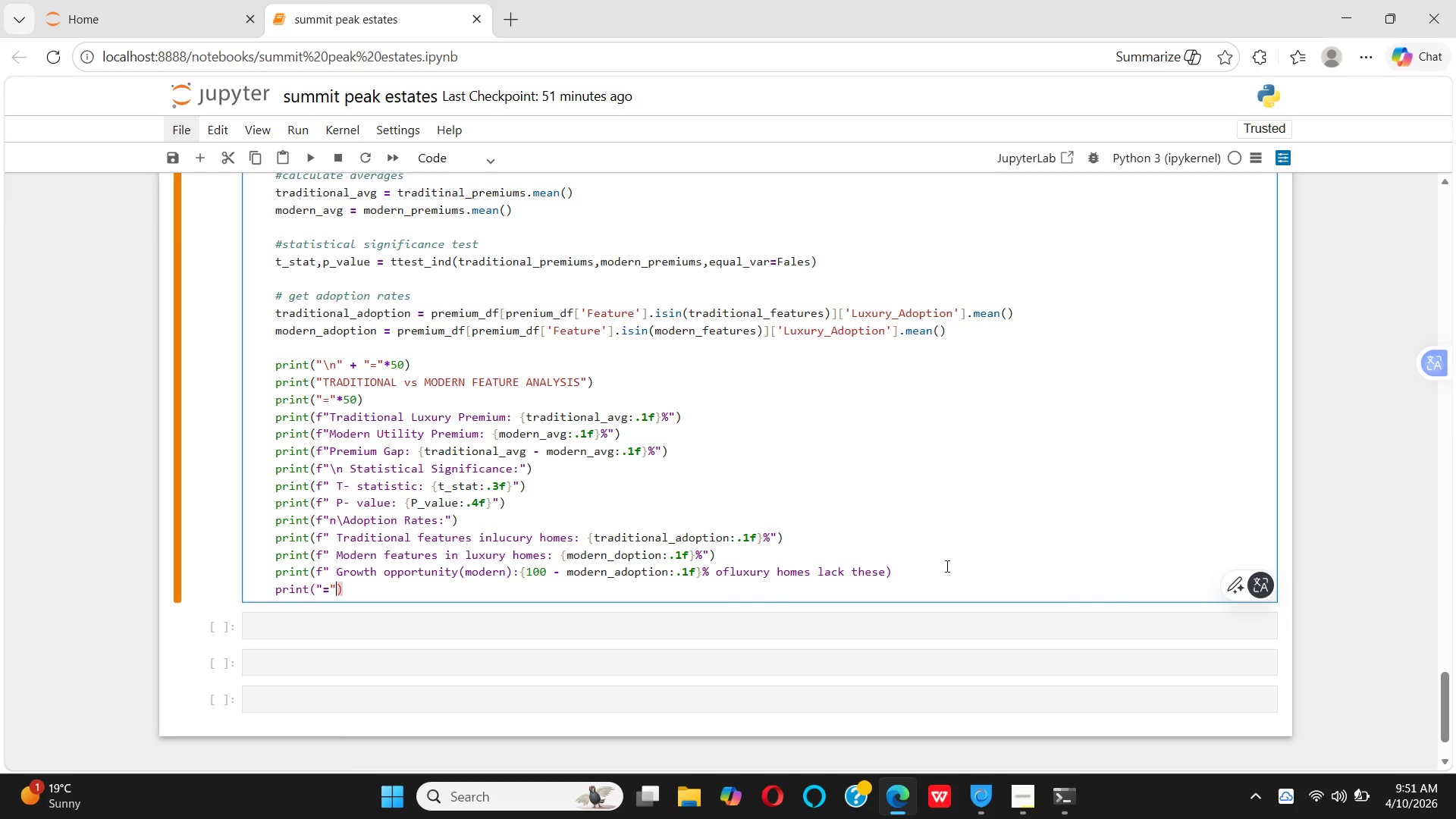 
wait(6.77)
 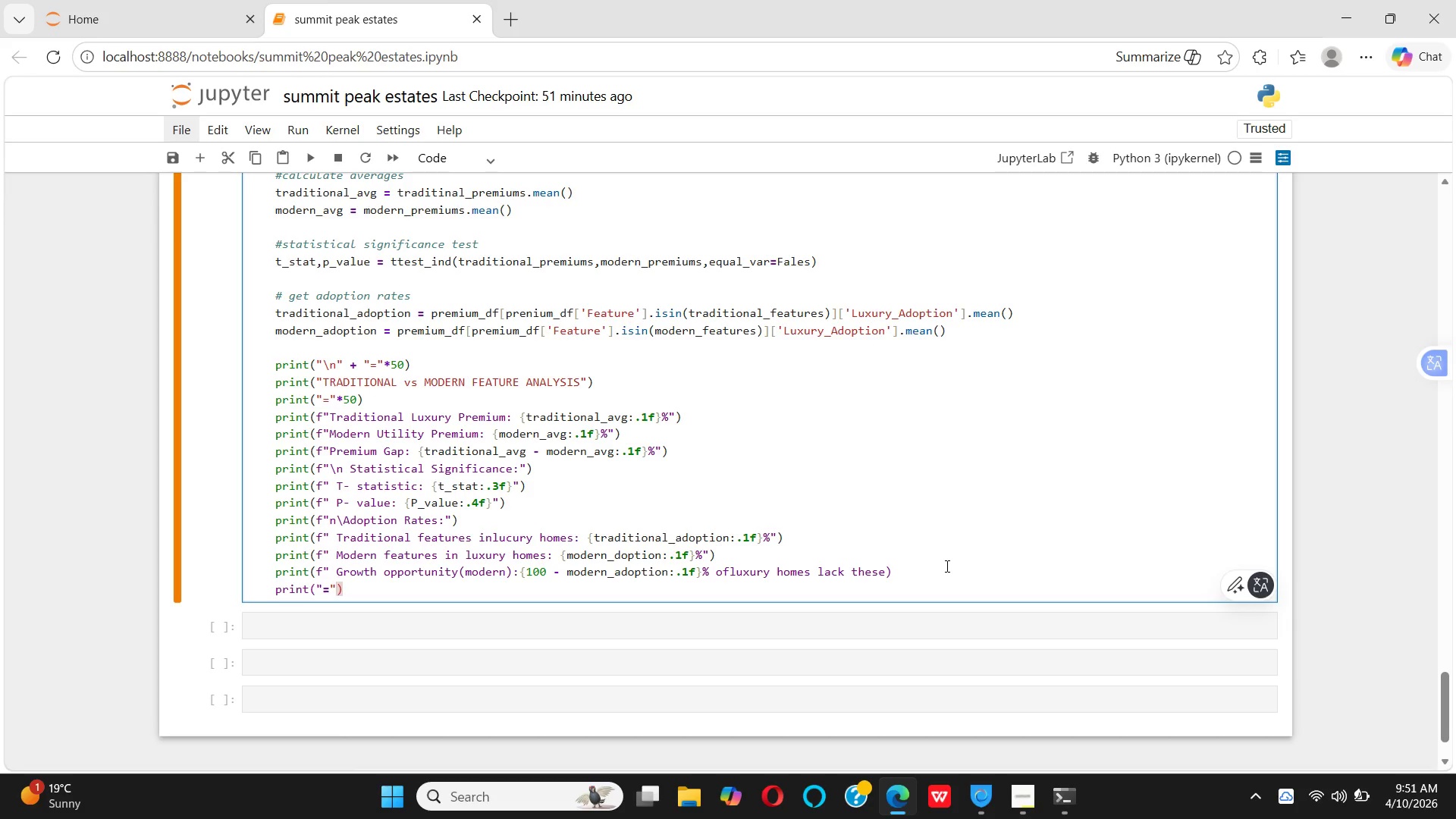 
left_click([888, 575])
 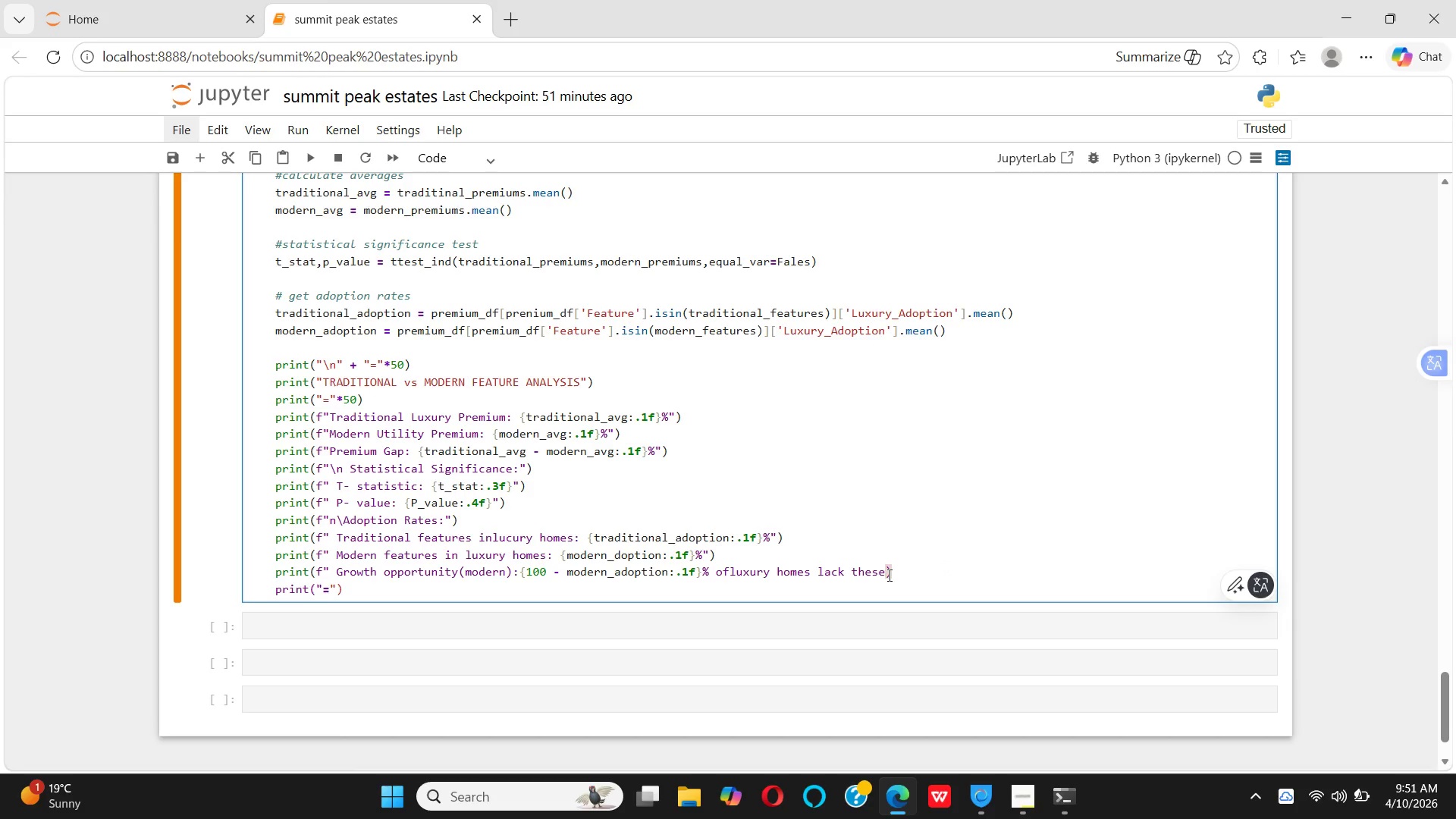 
key(Shift+Quote)
 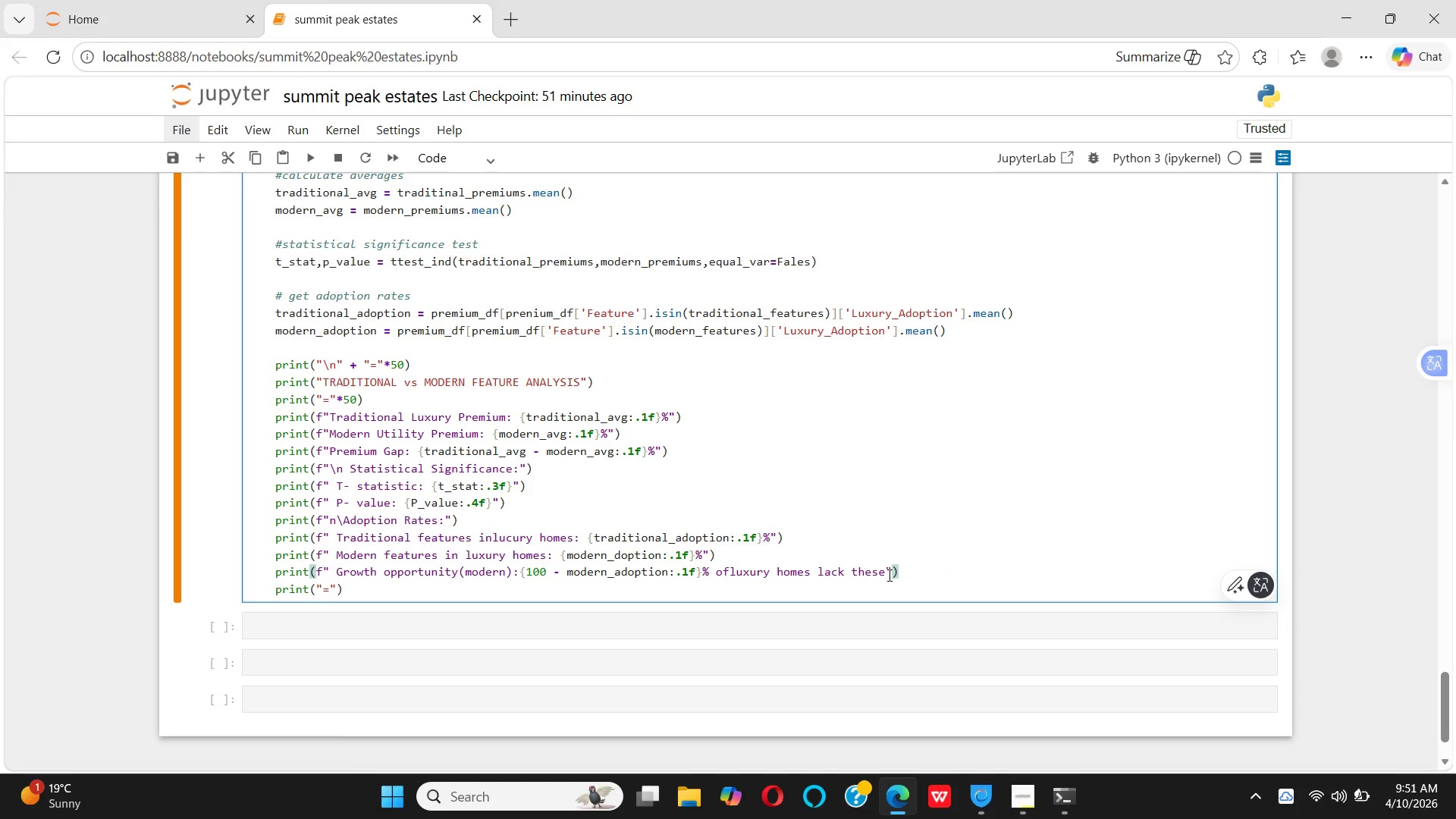 
key(ArrowRight)
 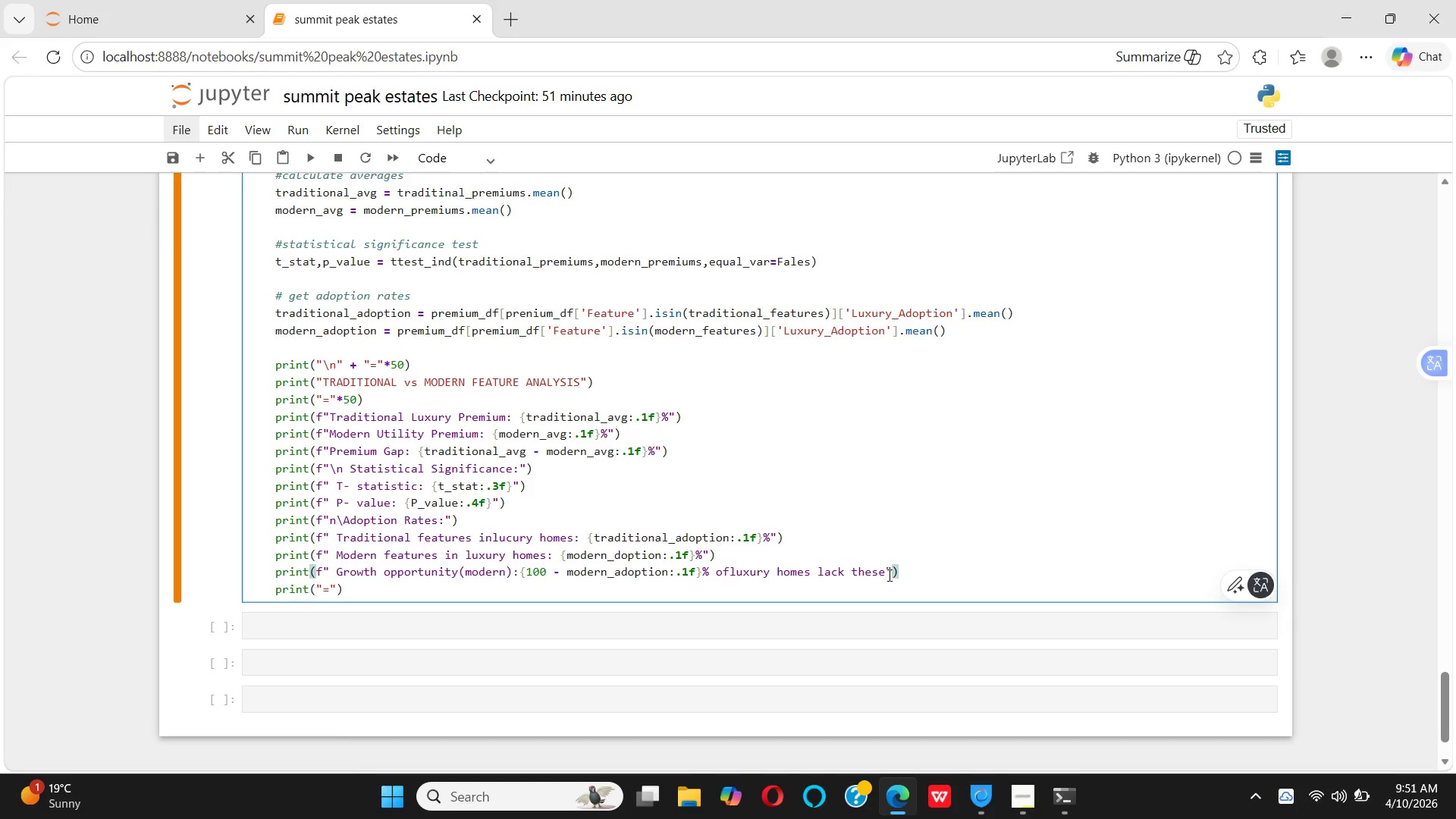 
key(Enter)
 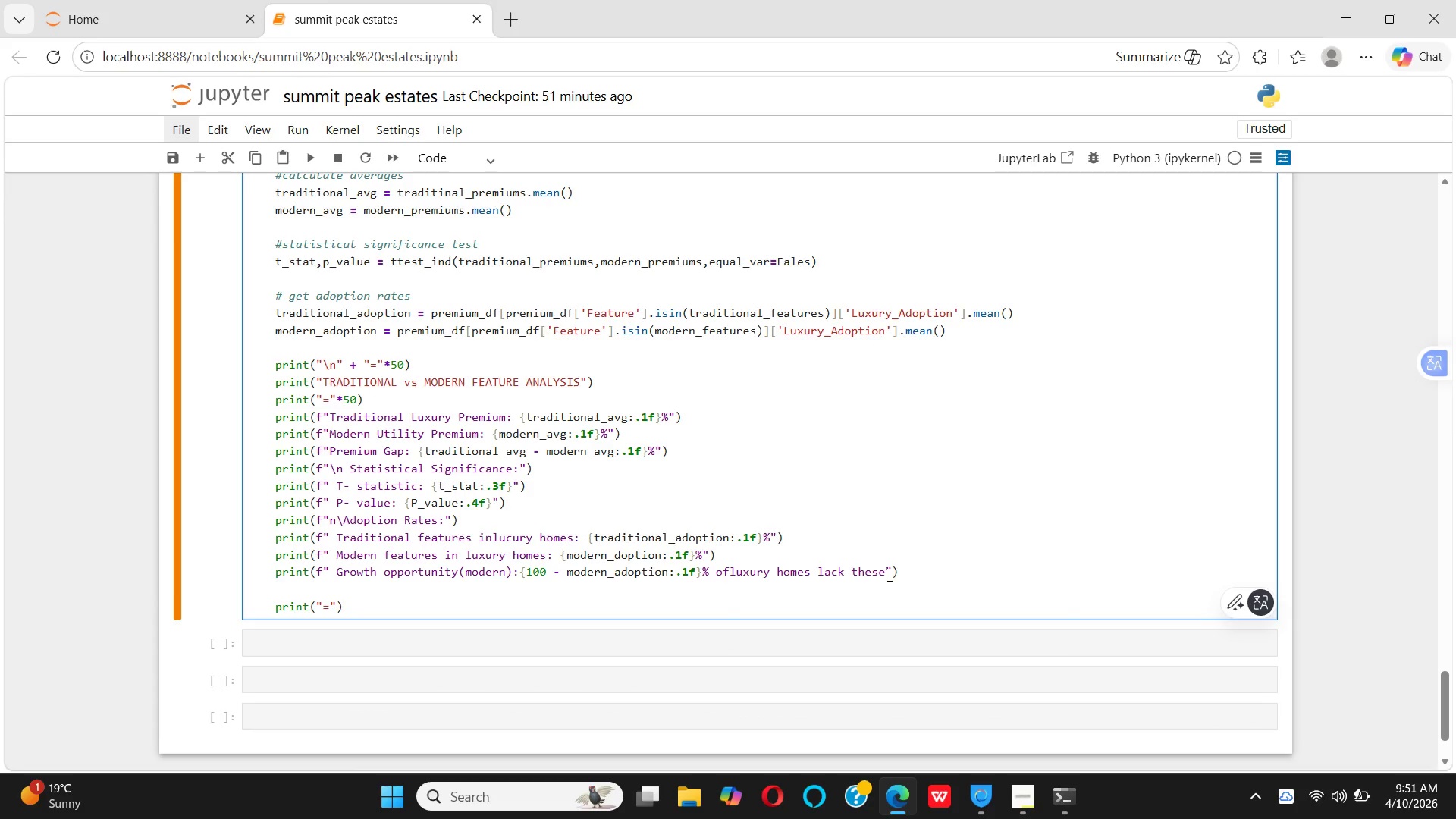 
key(Backspace)
 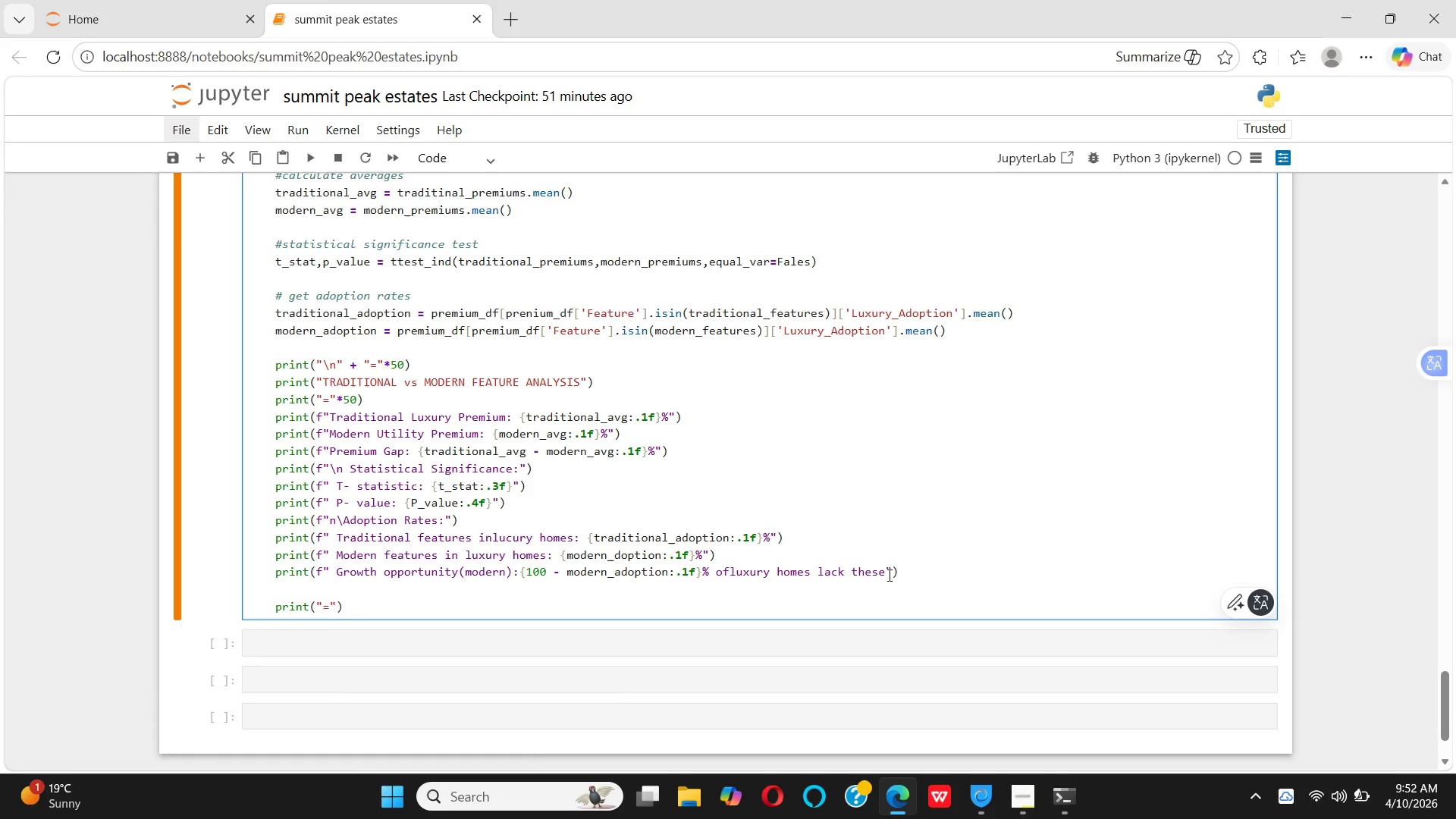 
key(Backspace)
 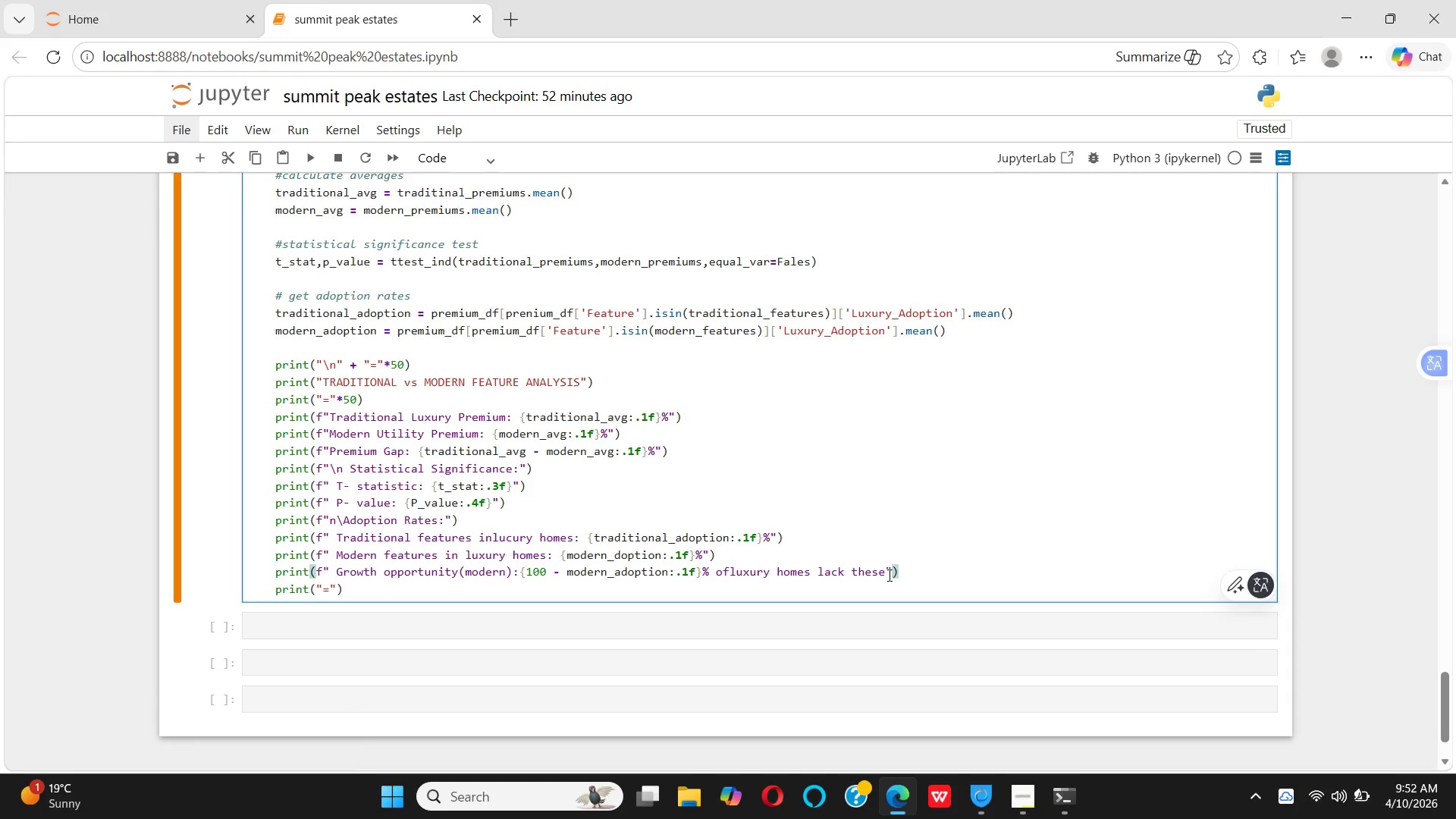 
key(ArrowDown)
 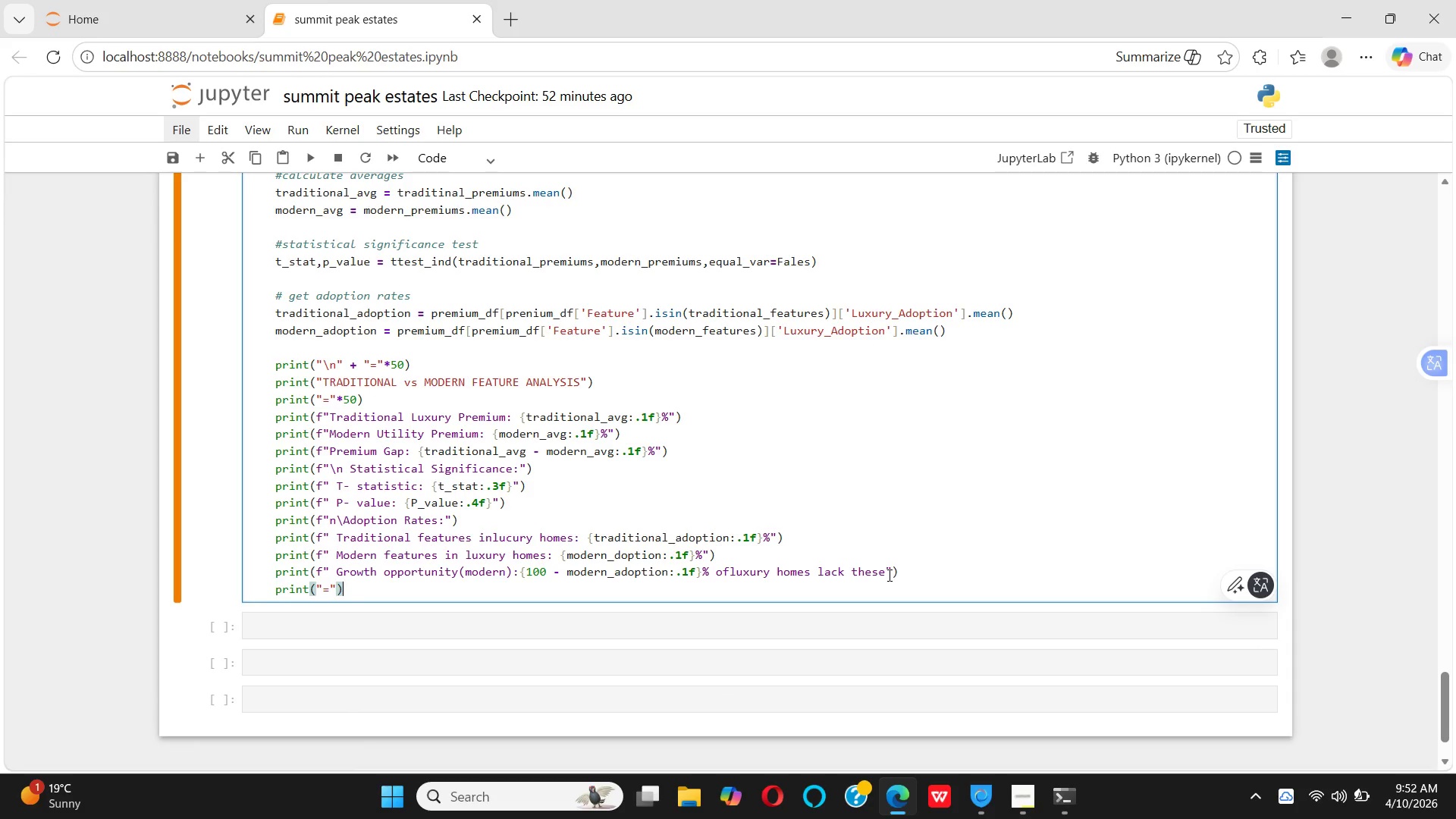 
key(ArrowLeft)
 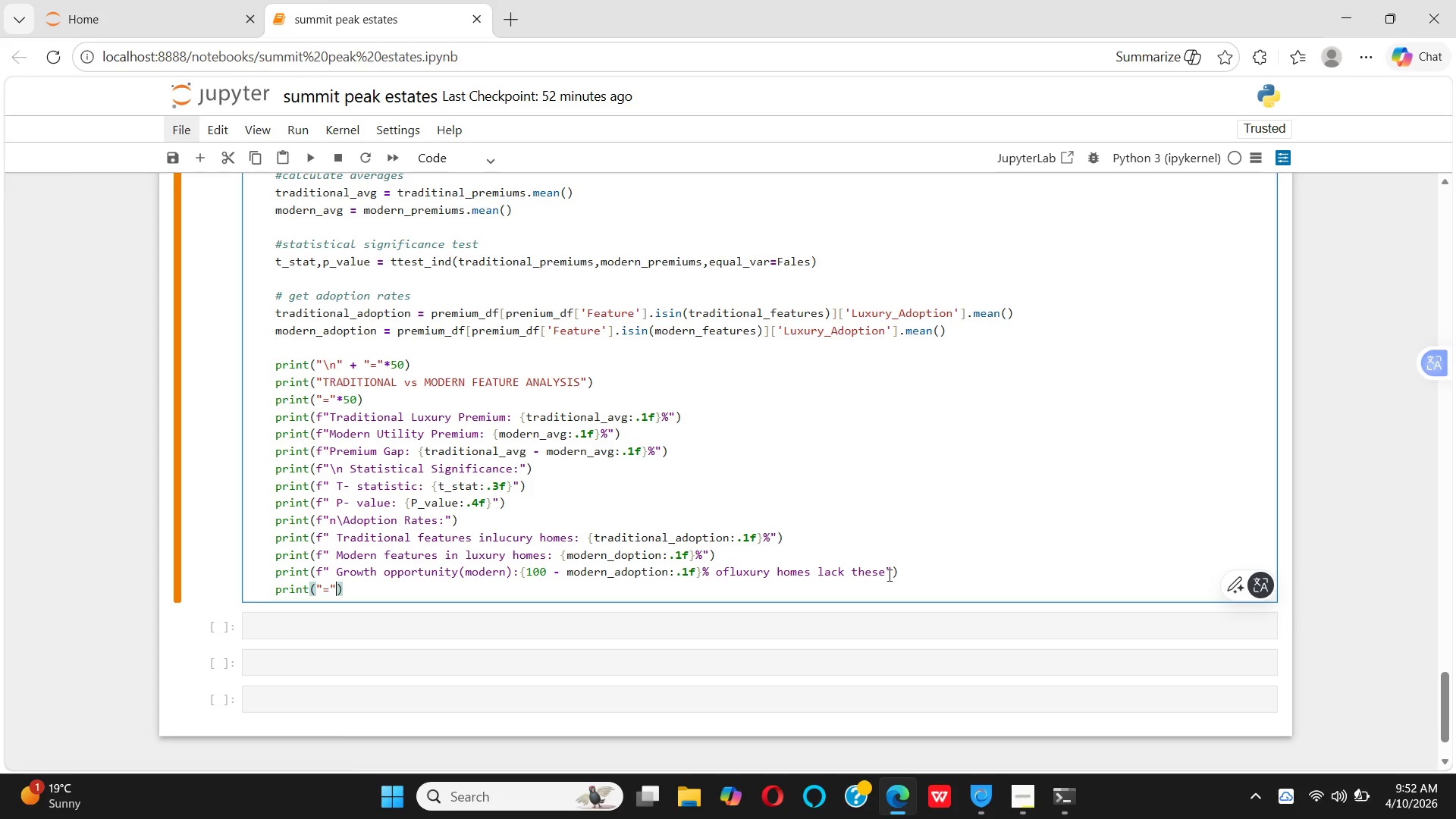 
type(*50)
 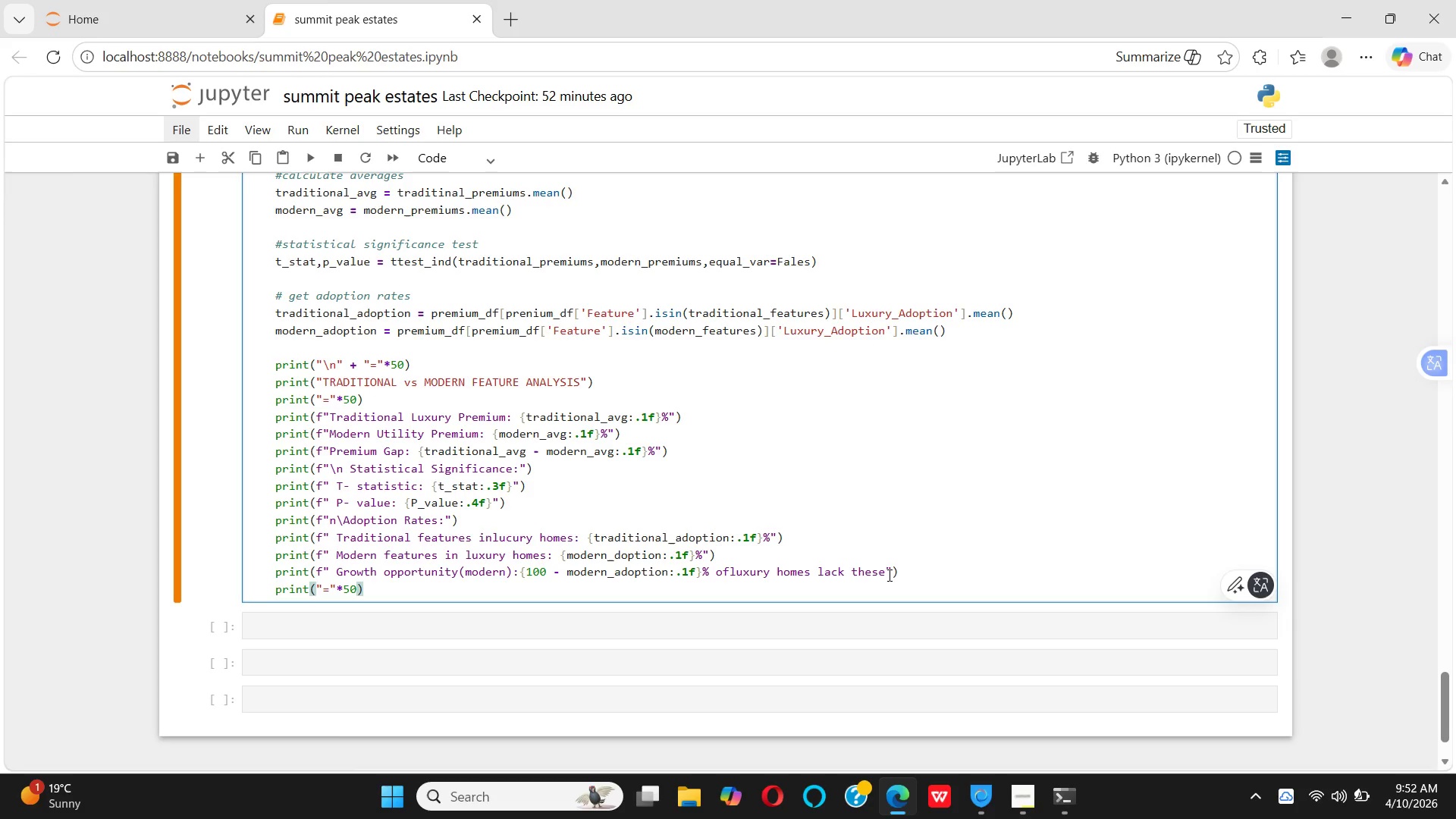 
key(ArrowRight)
 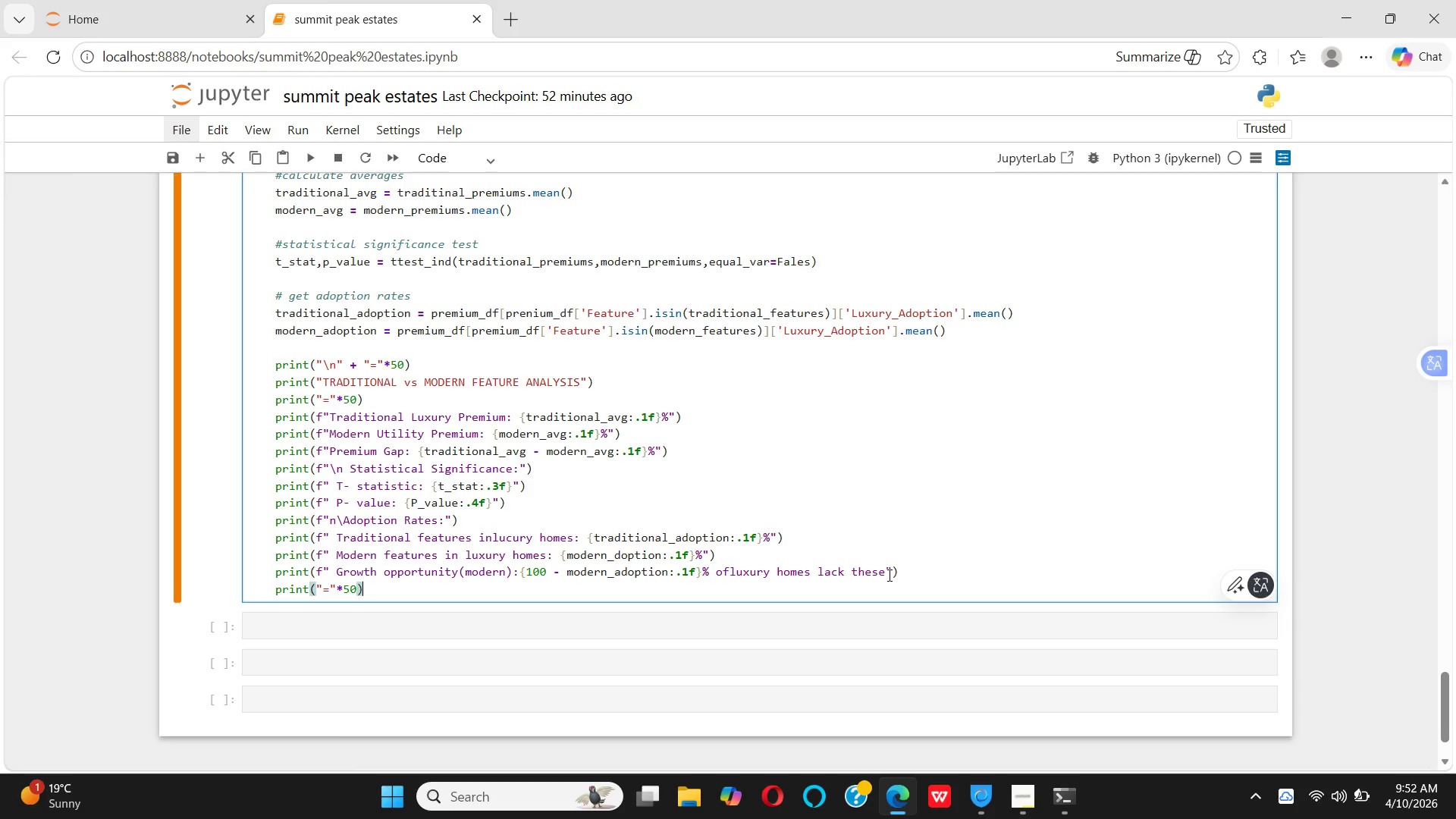 
key(Enter)
 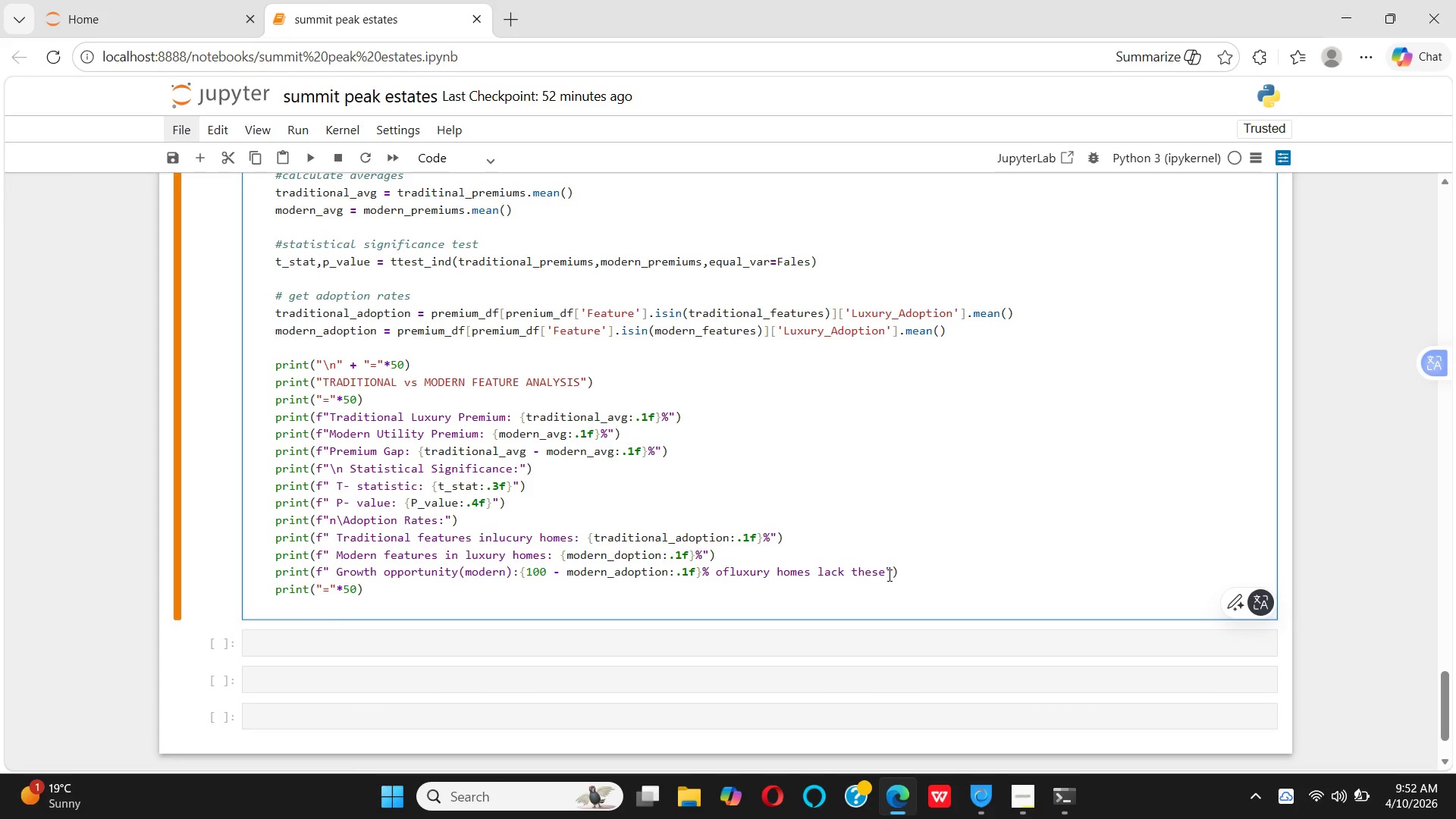 
key(Enter)
 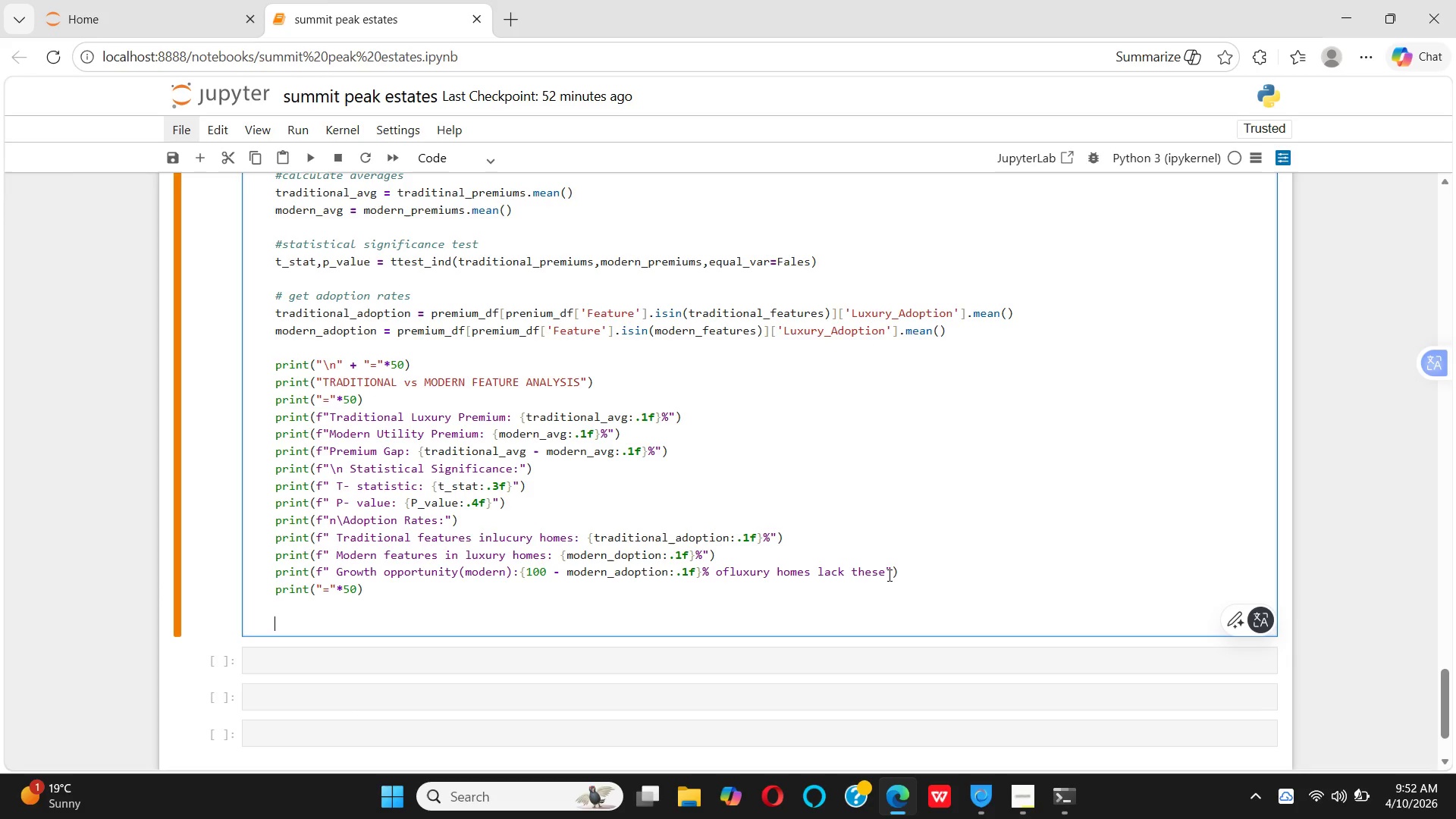 
type(return {)
 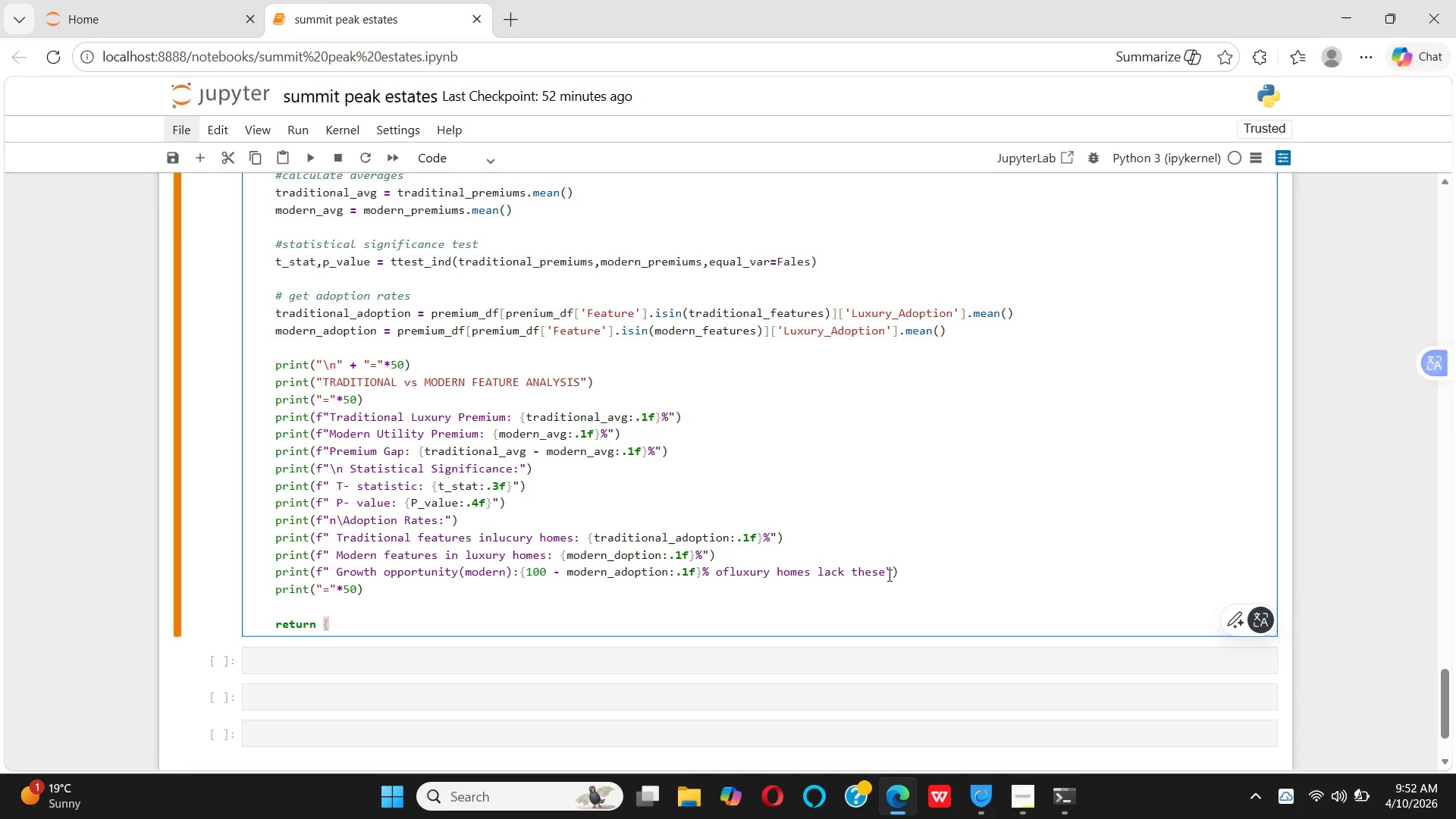 
key(Enter)
 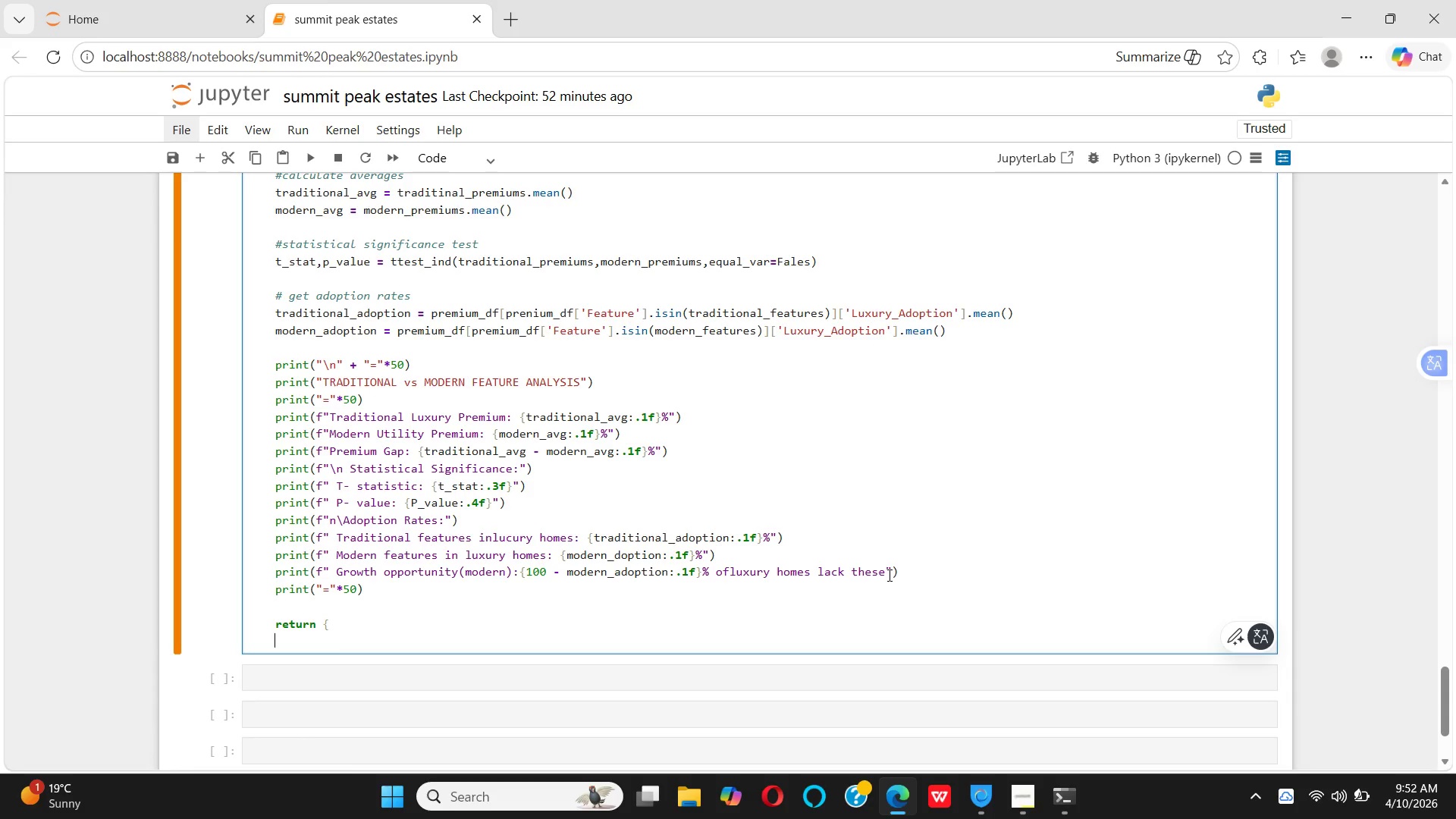 
type(     'traditional_aveg')
 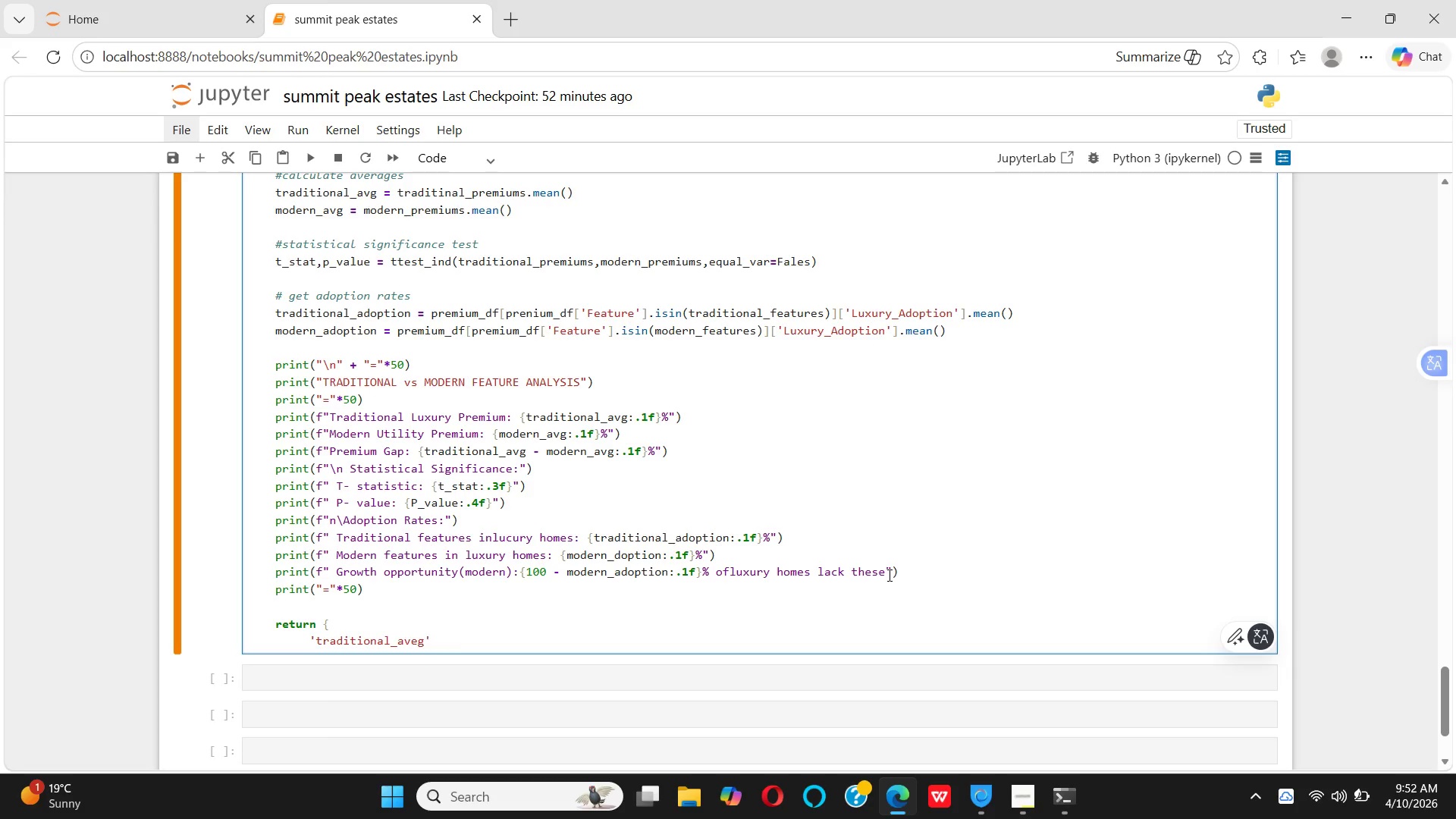 
type(: tra)
 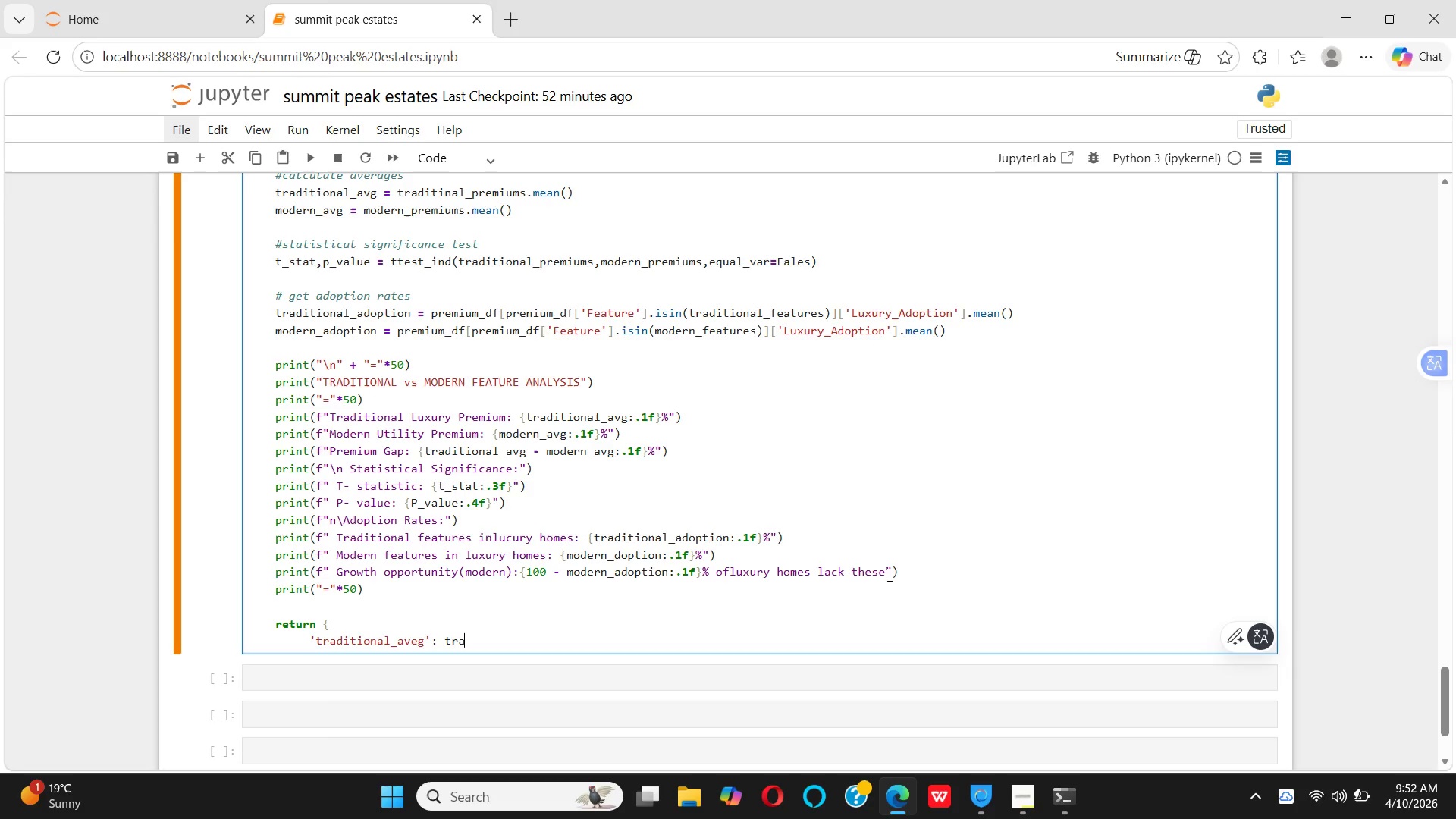 
type(ditiona_avg,)
 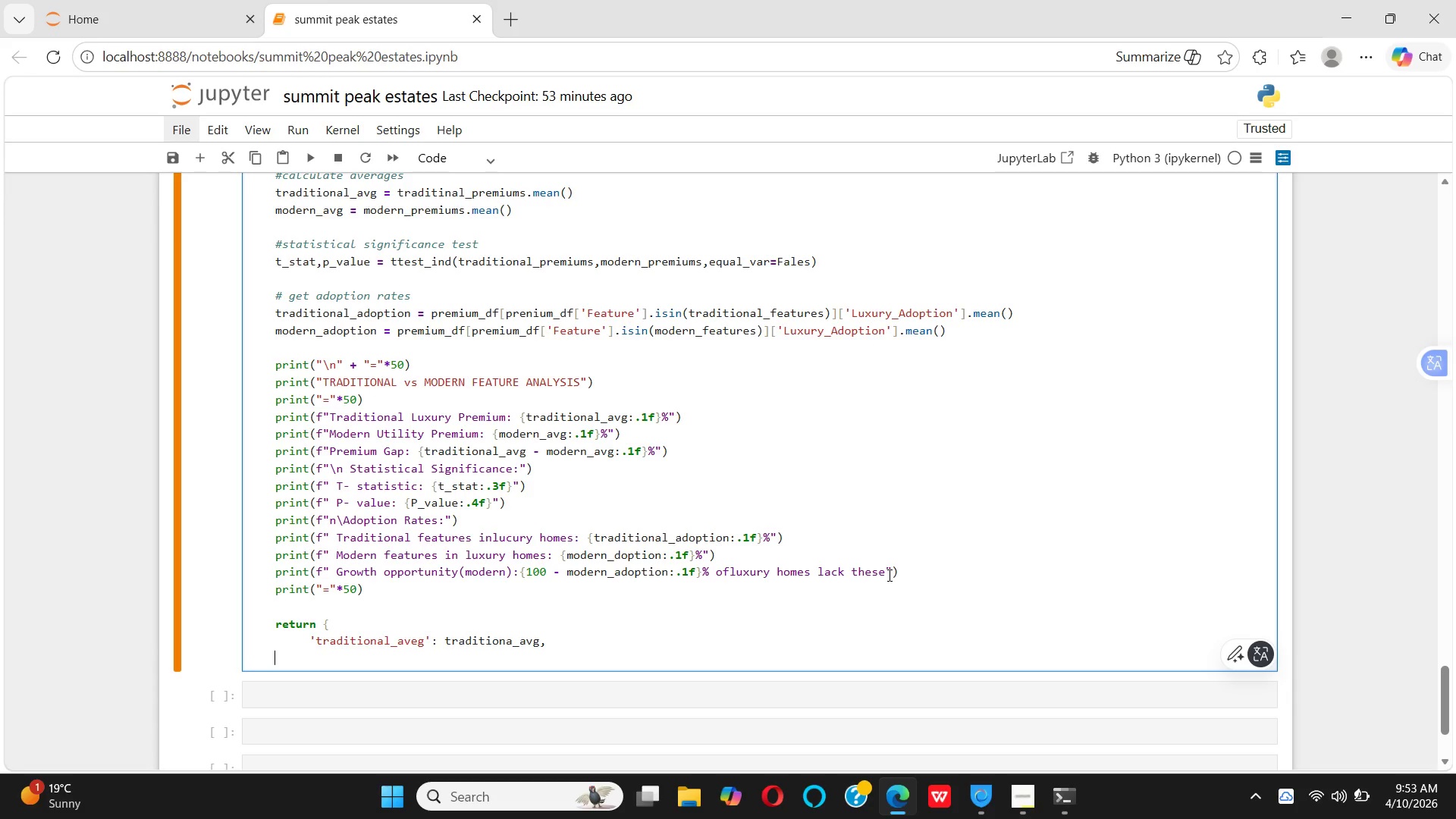 
 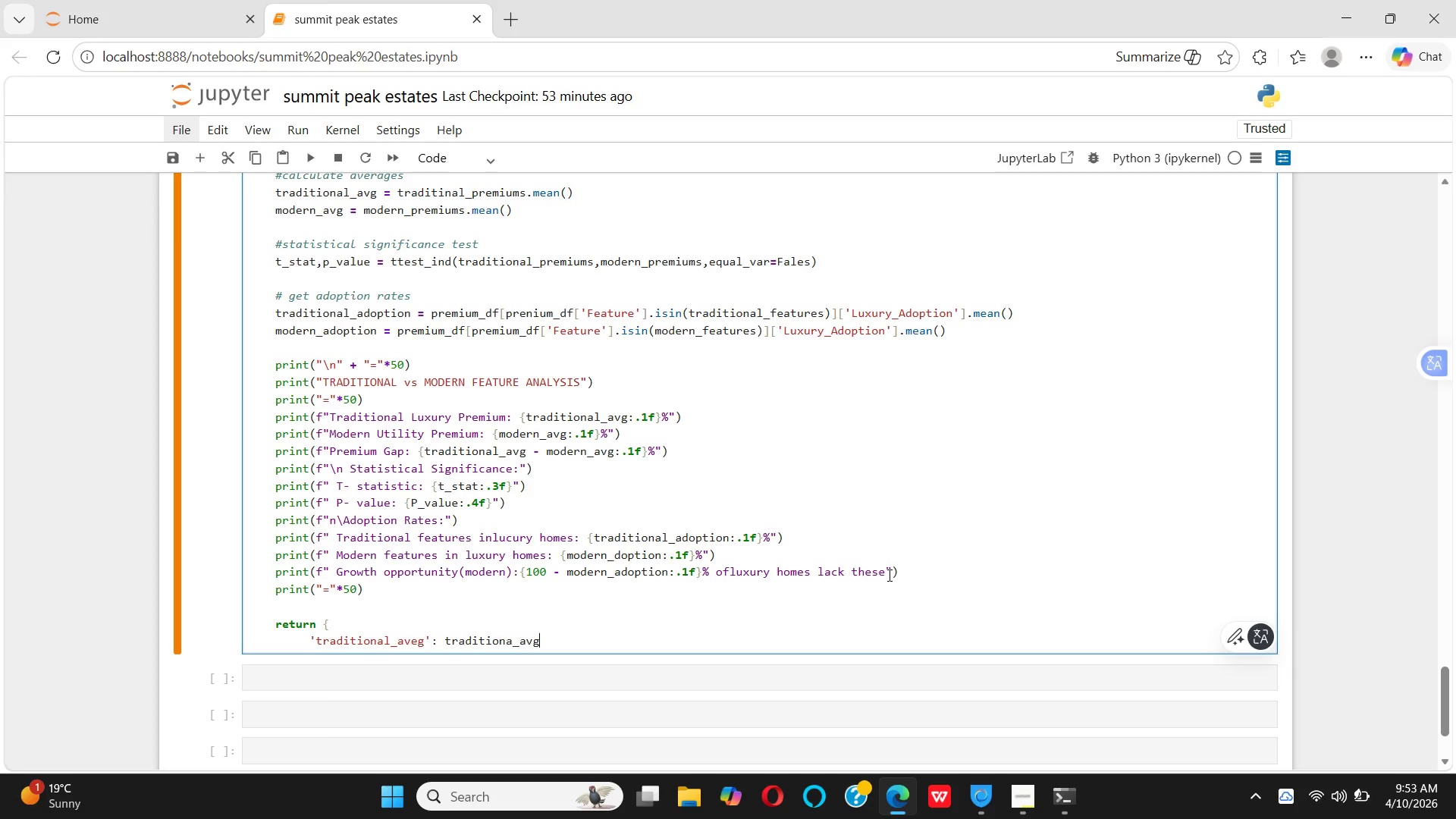 
key(Enter)
 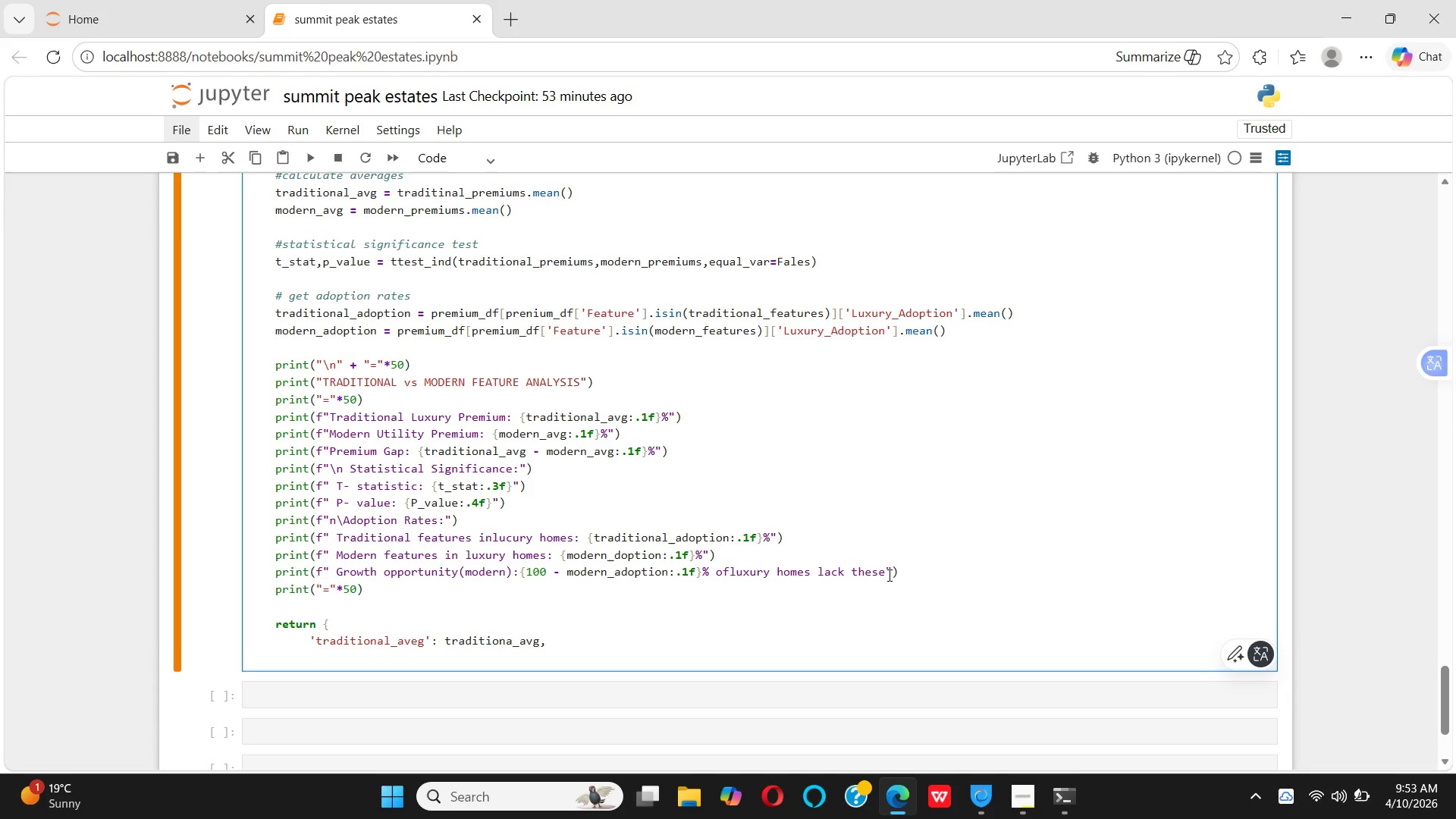 
key(Space)
 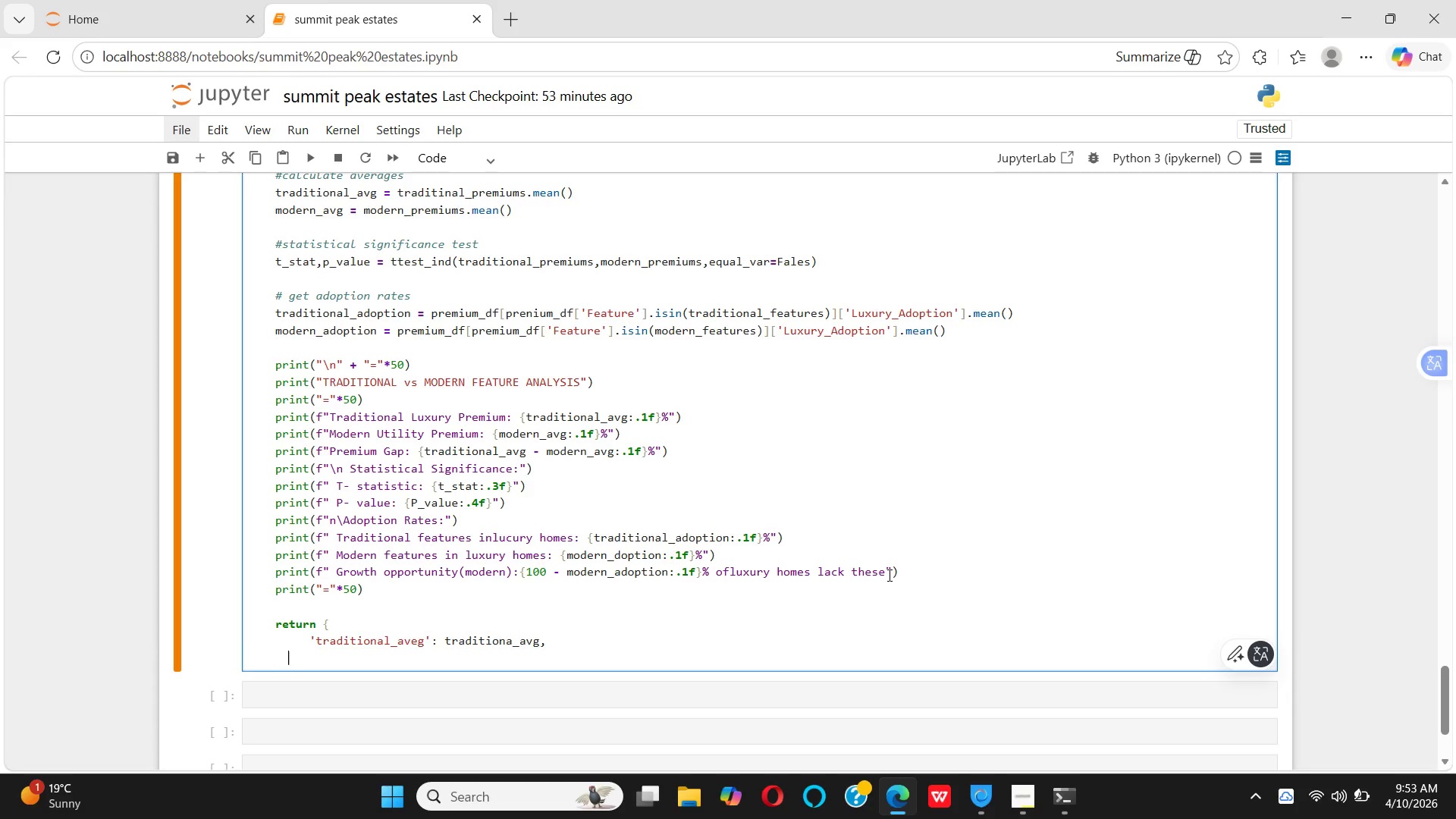 
key(Space)
 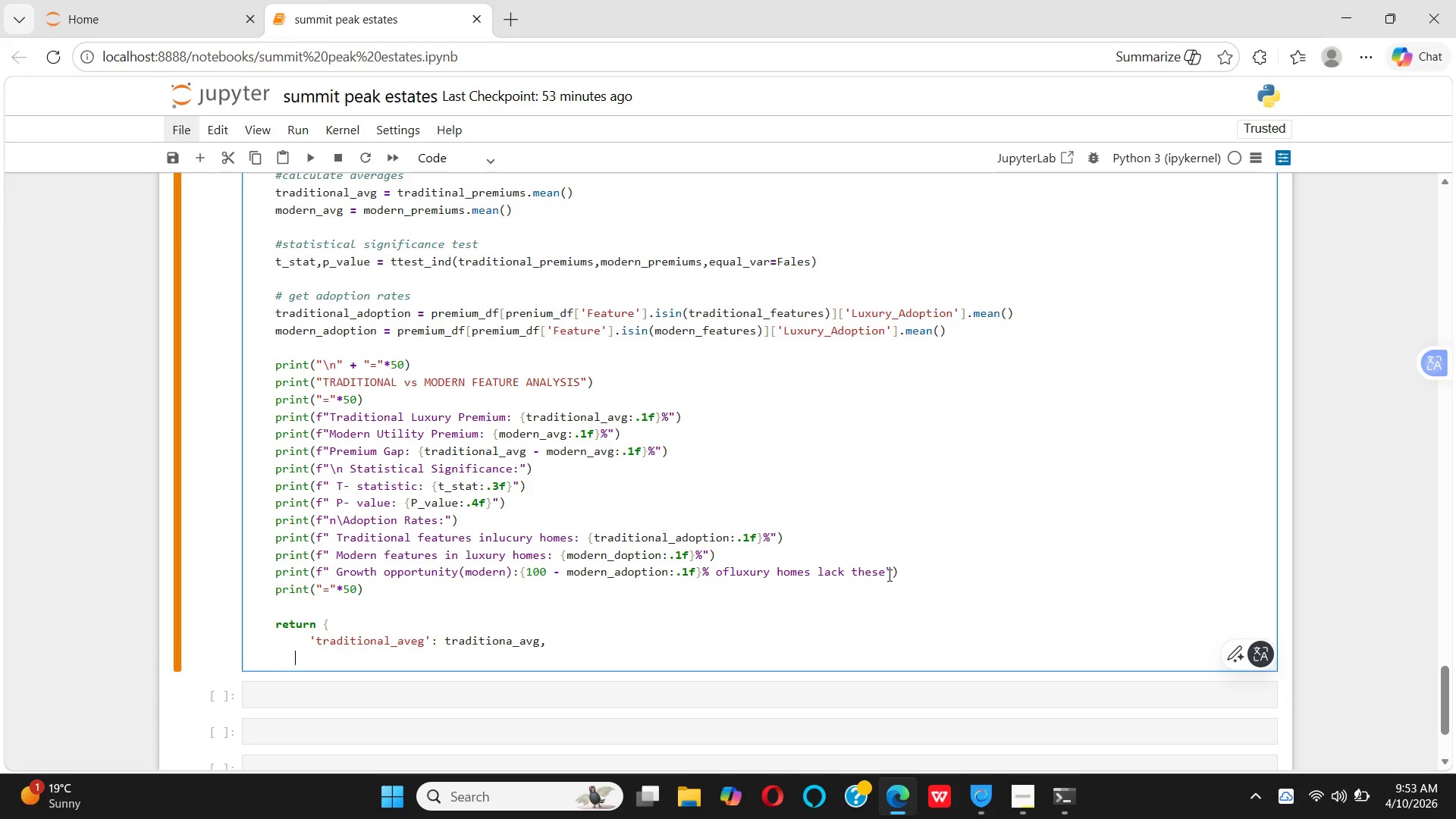 
key(Space)
 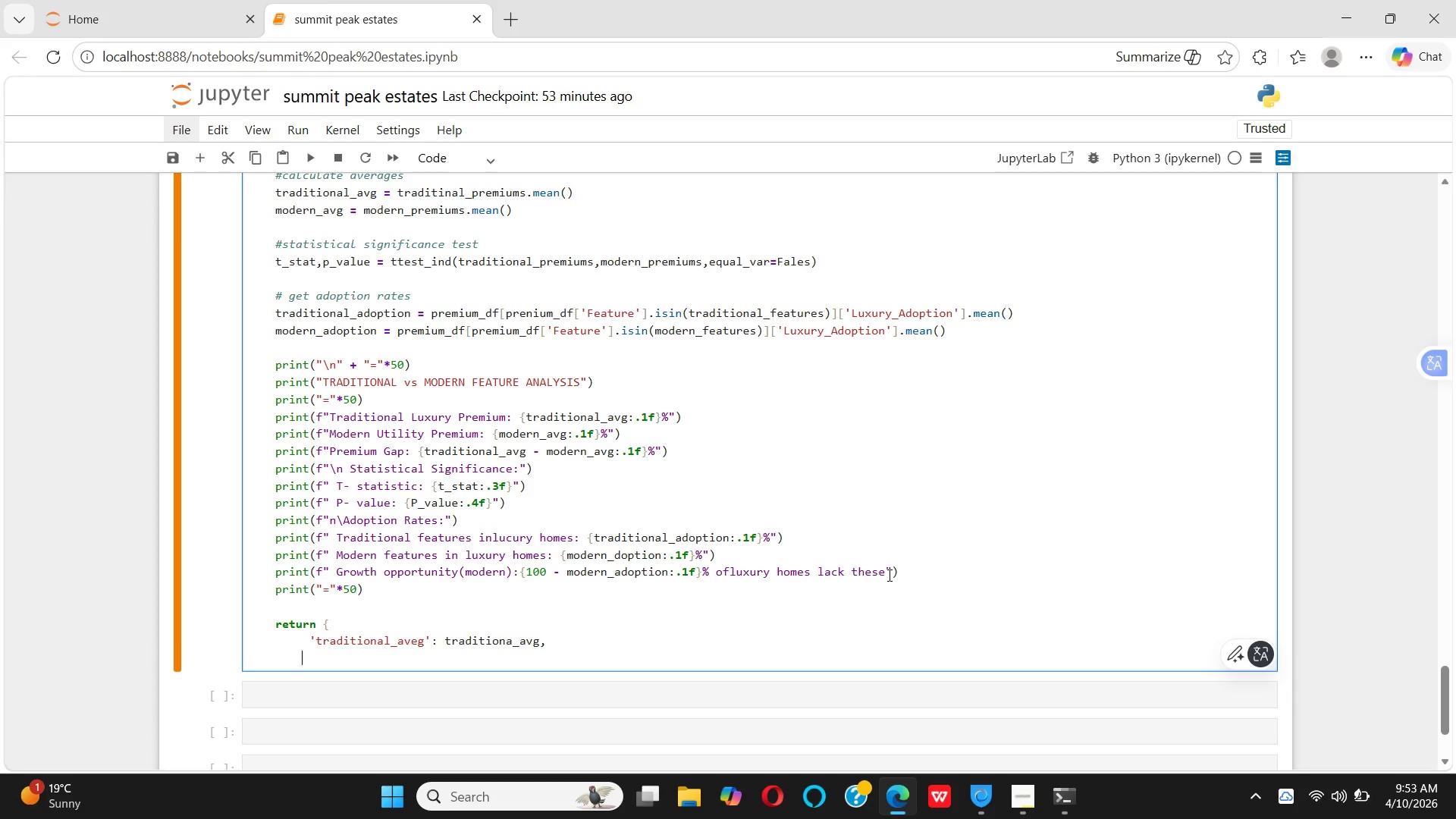 
key(Space)
 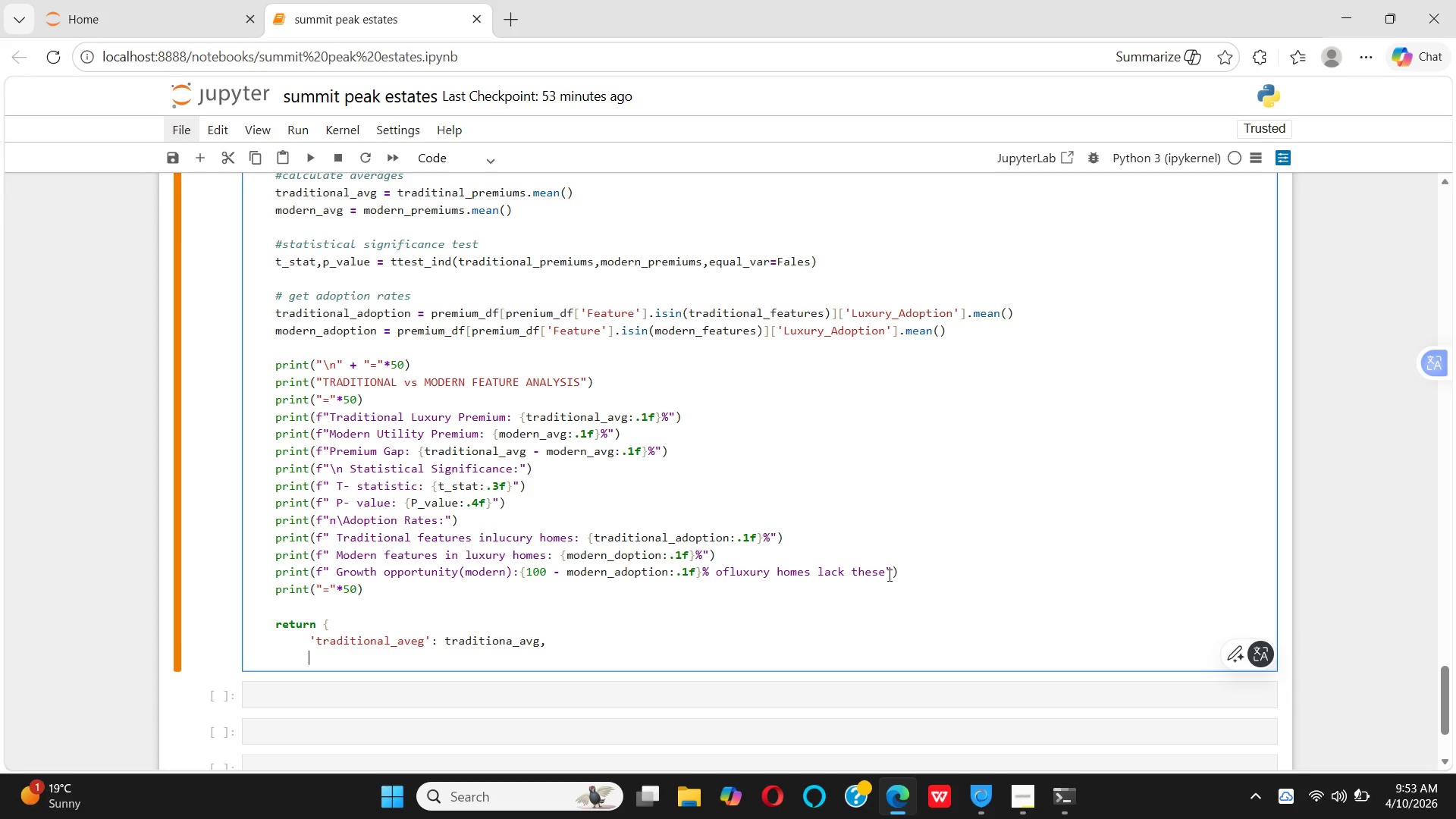 
key(Space)
 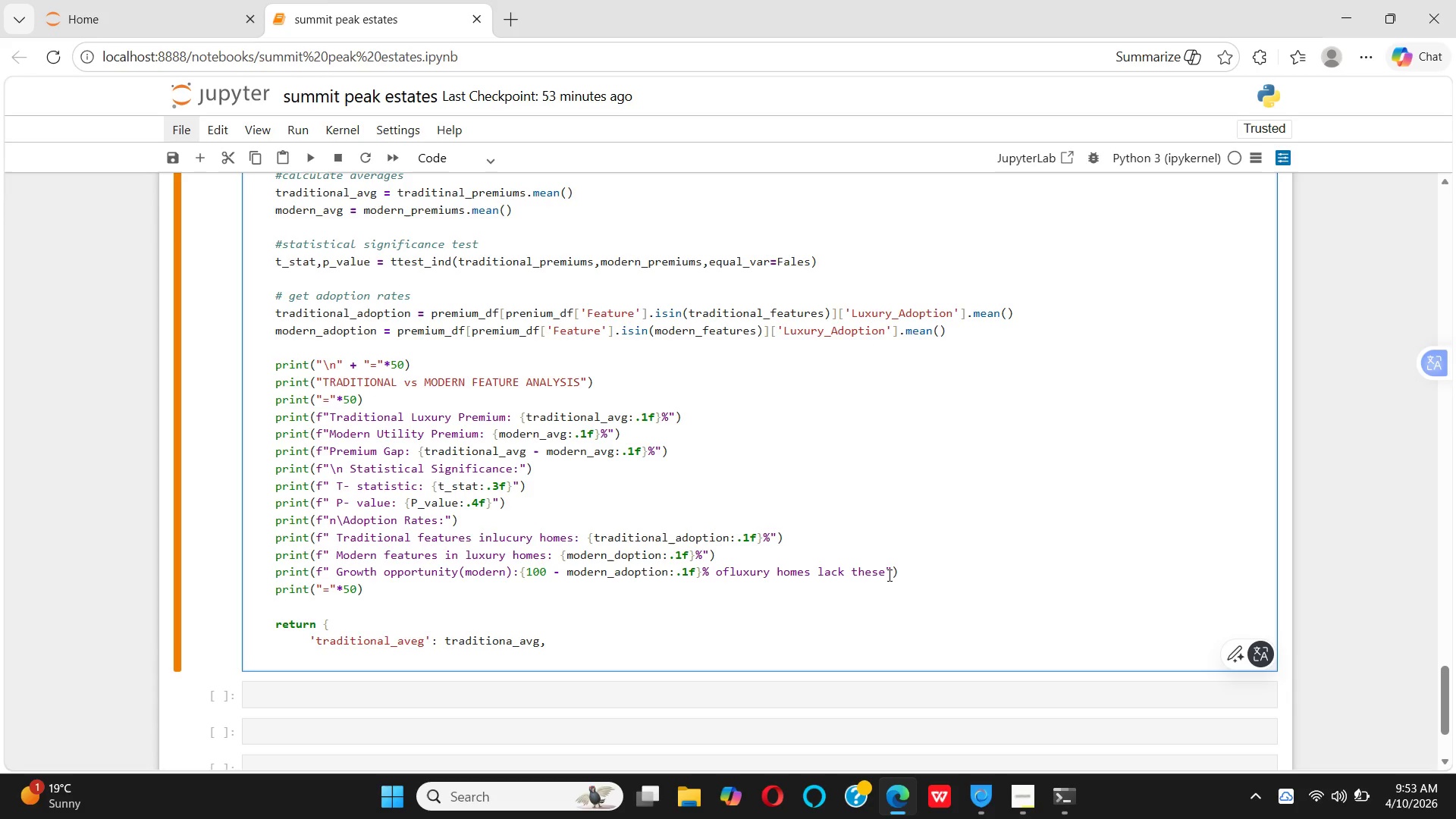 
key(Quote)
 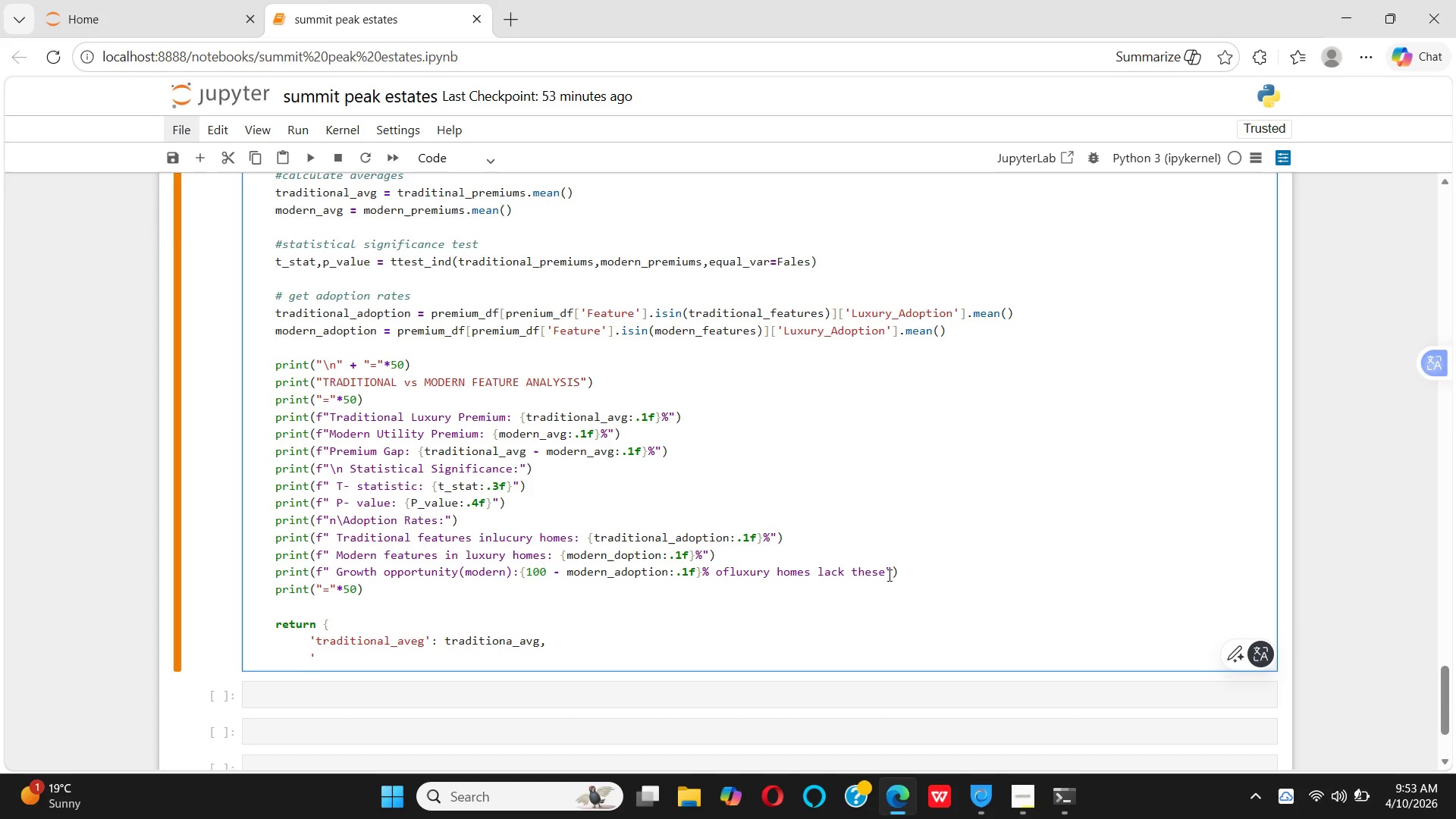 
type(modern)
 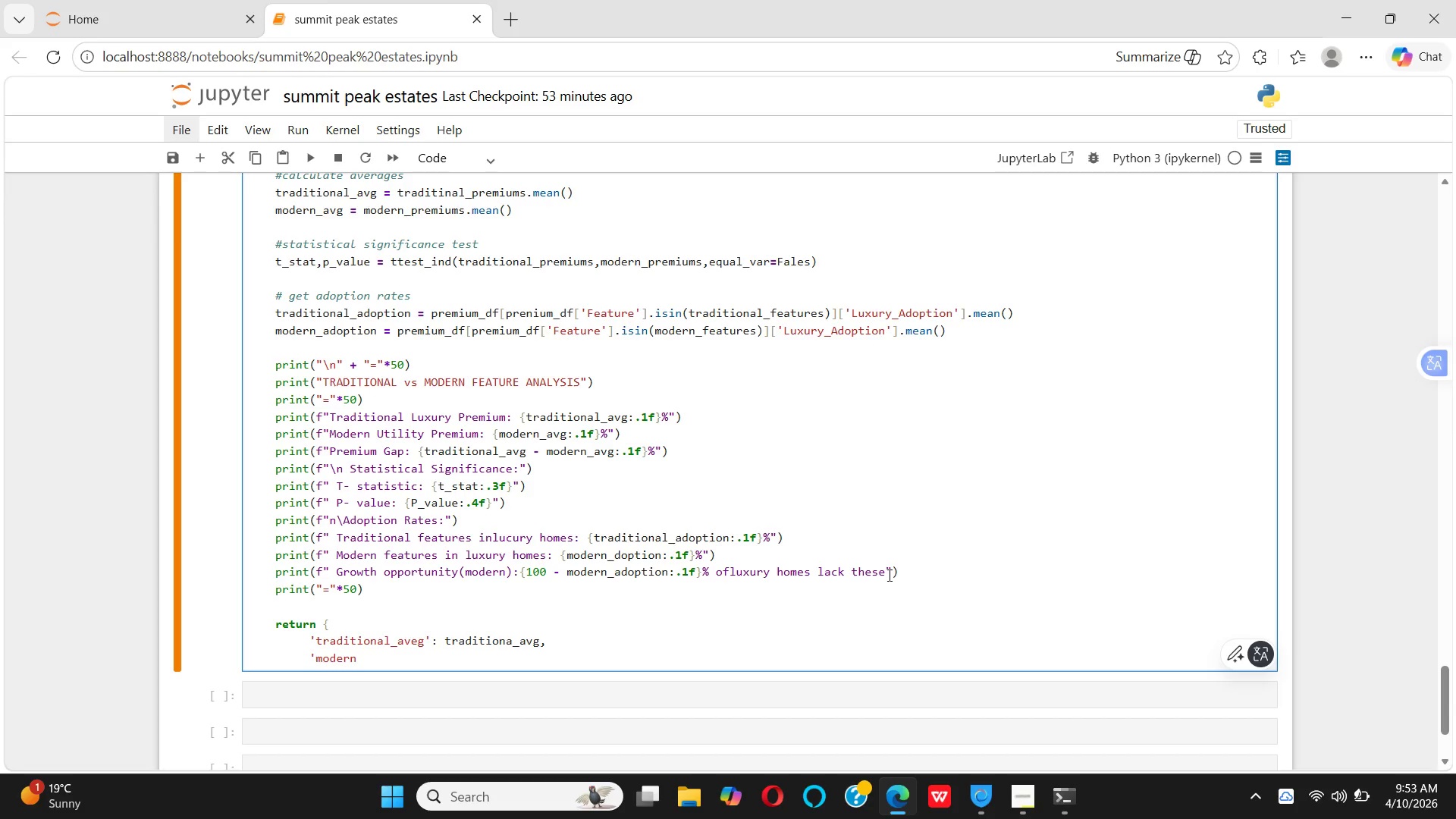 
type(_avg':moder)
 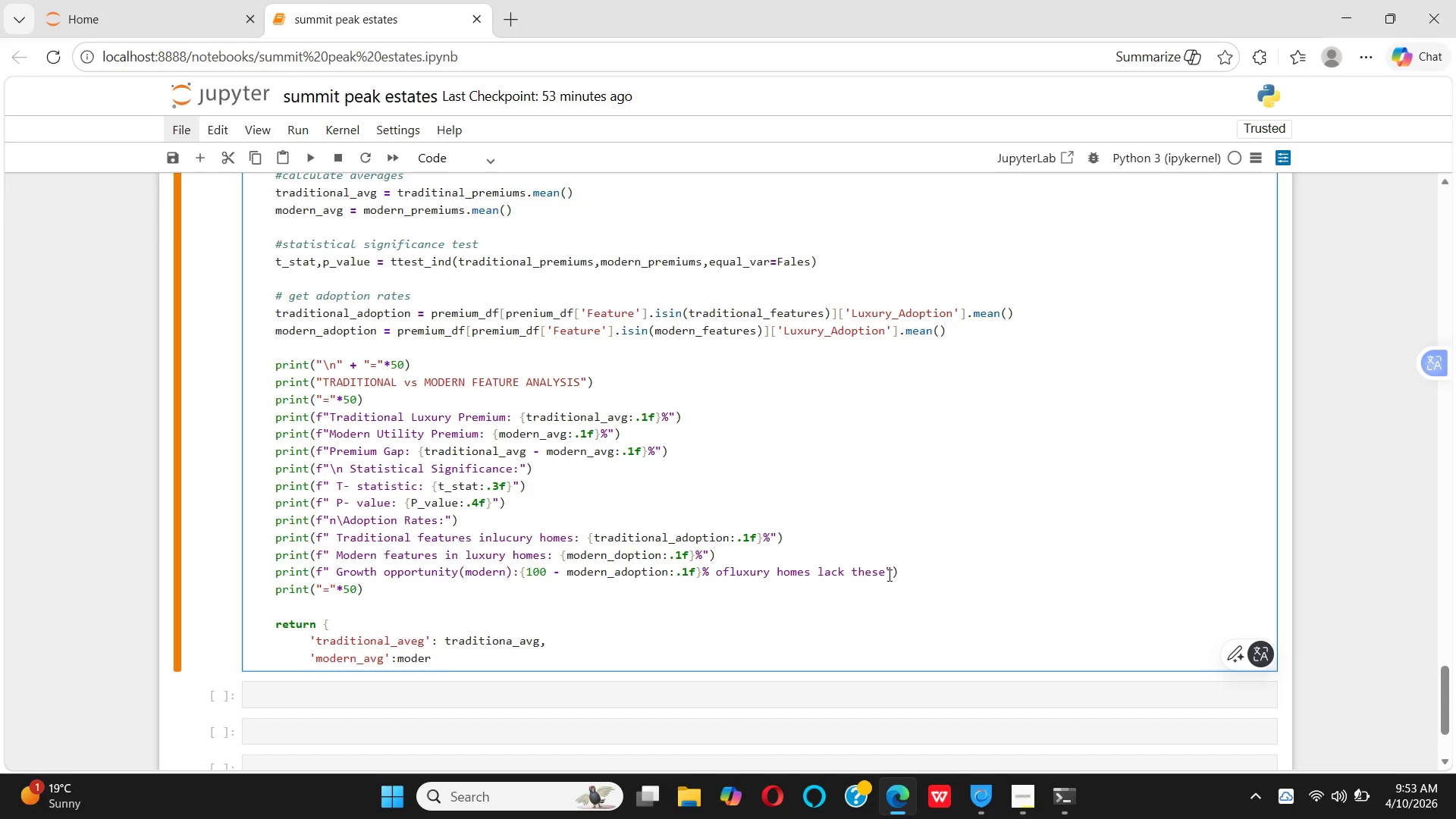 
type(n_avg)
 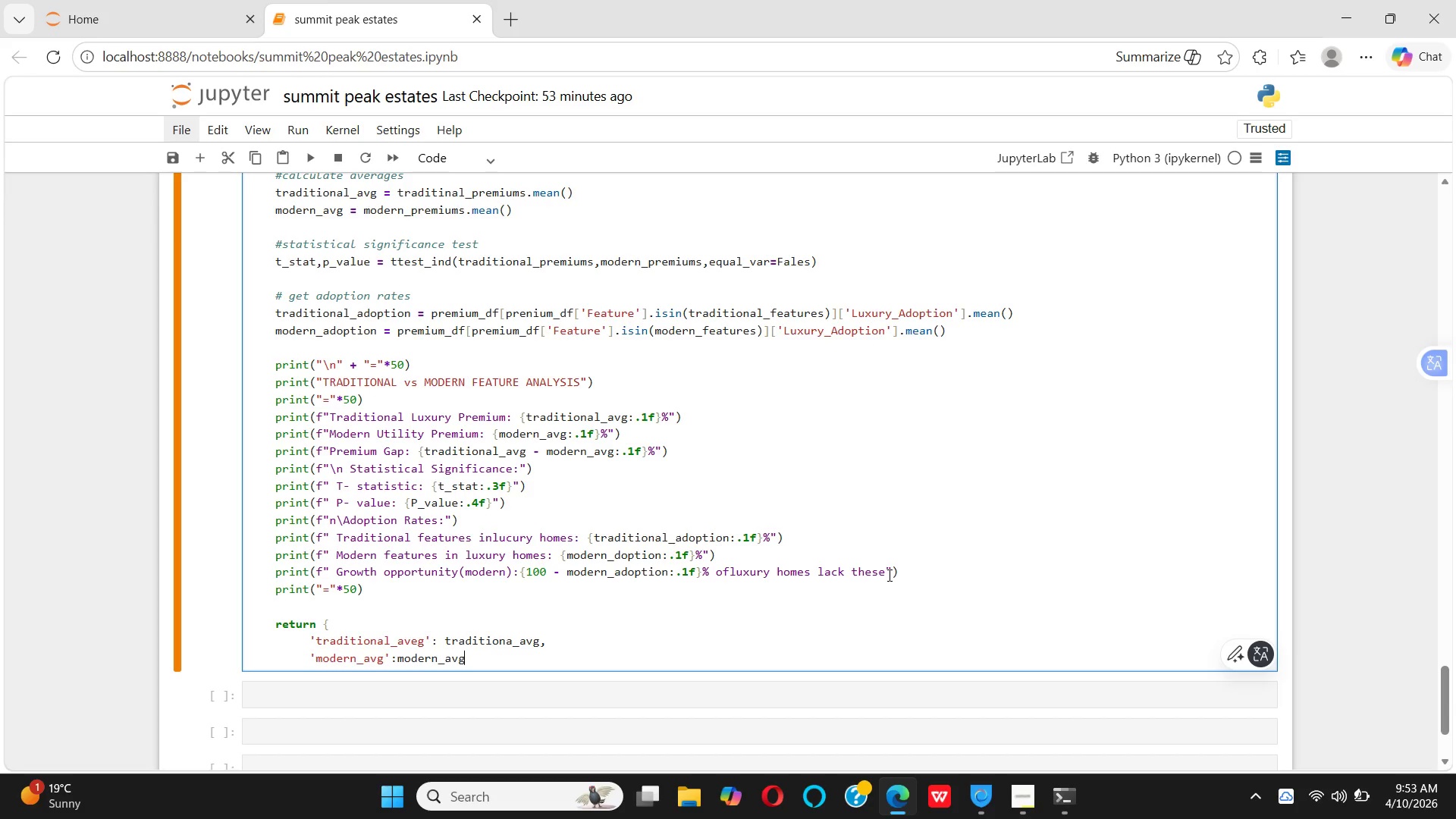 
left_click_drag(start_coordinate=[889, 570], to_coordinate=[918, 455])
 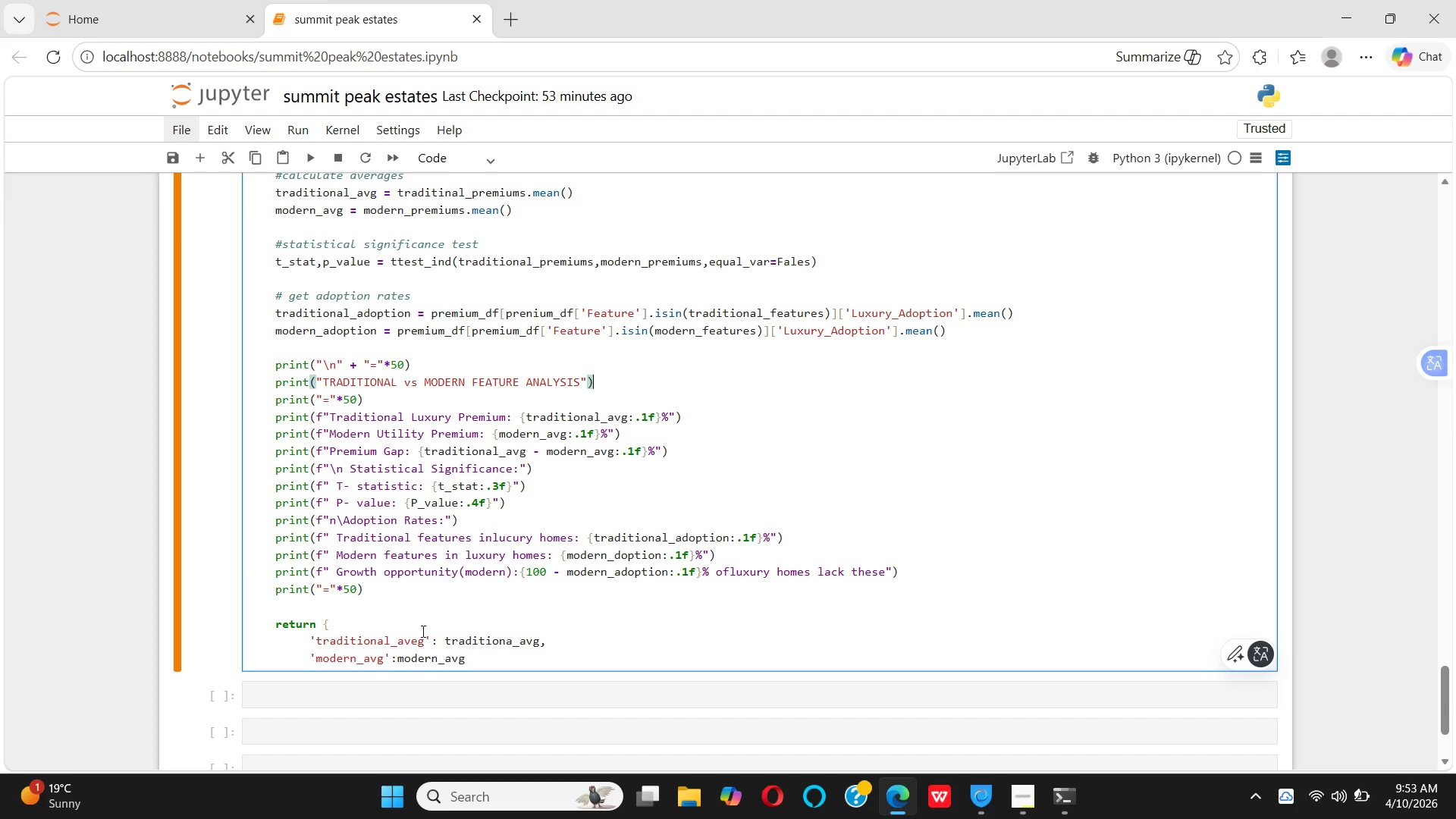 
wait(5.44)
 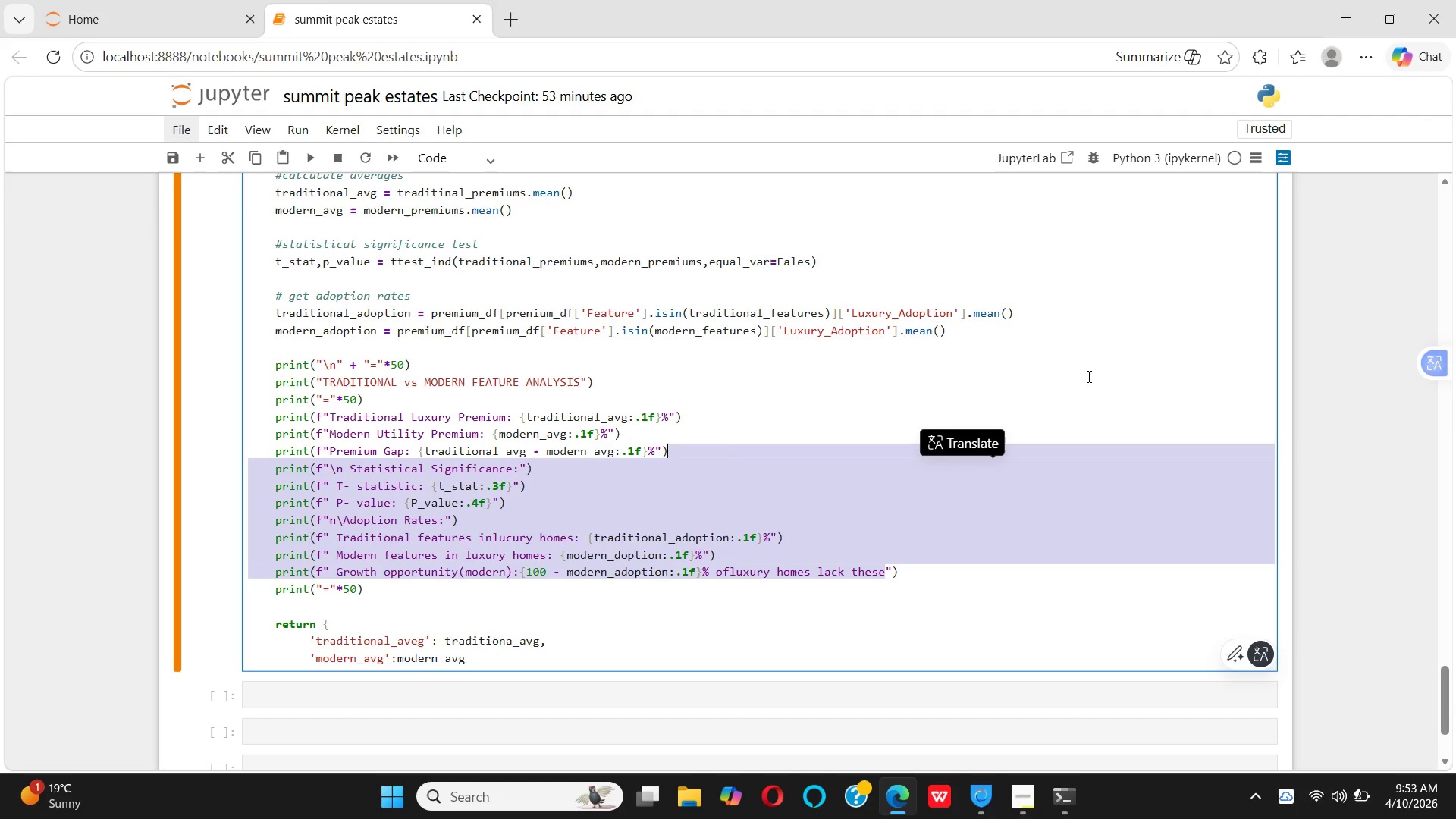 
left_click([419, 642])
 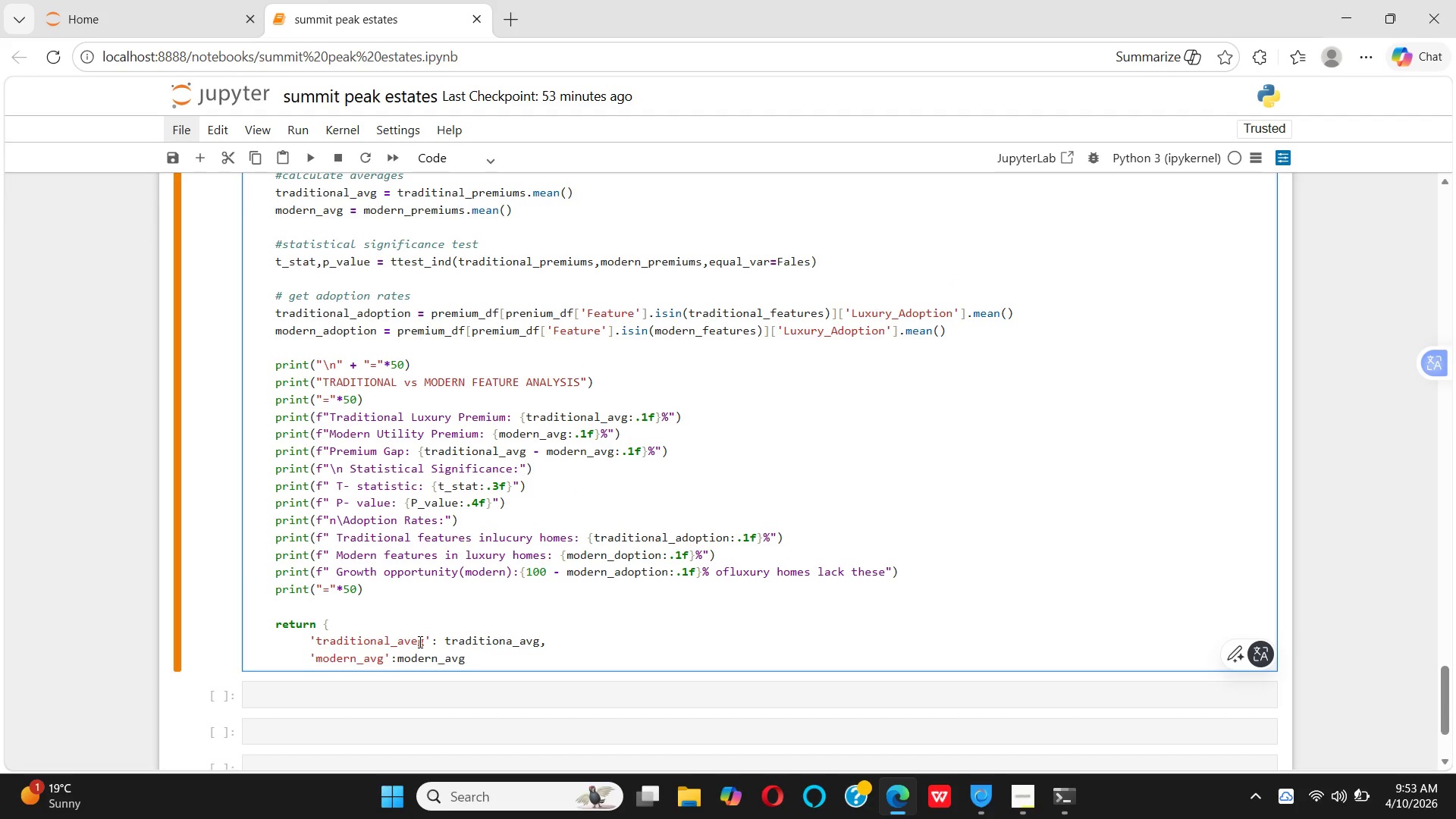 
key(Backspace)
 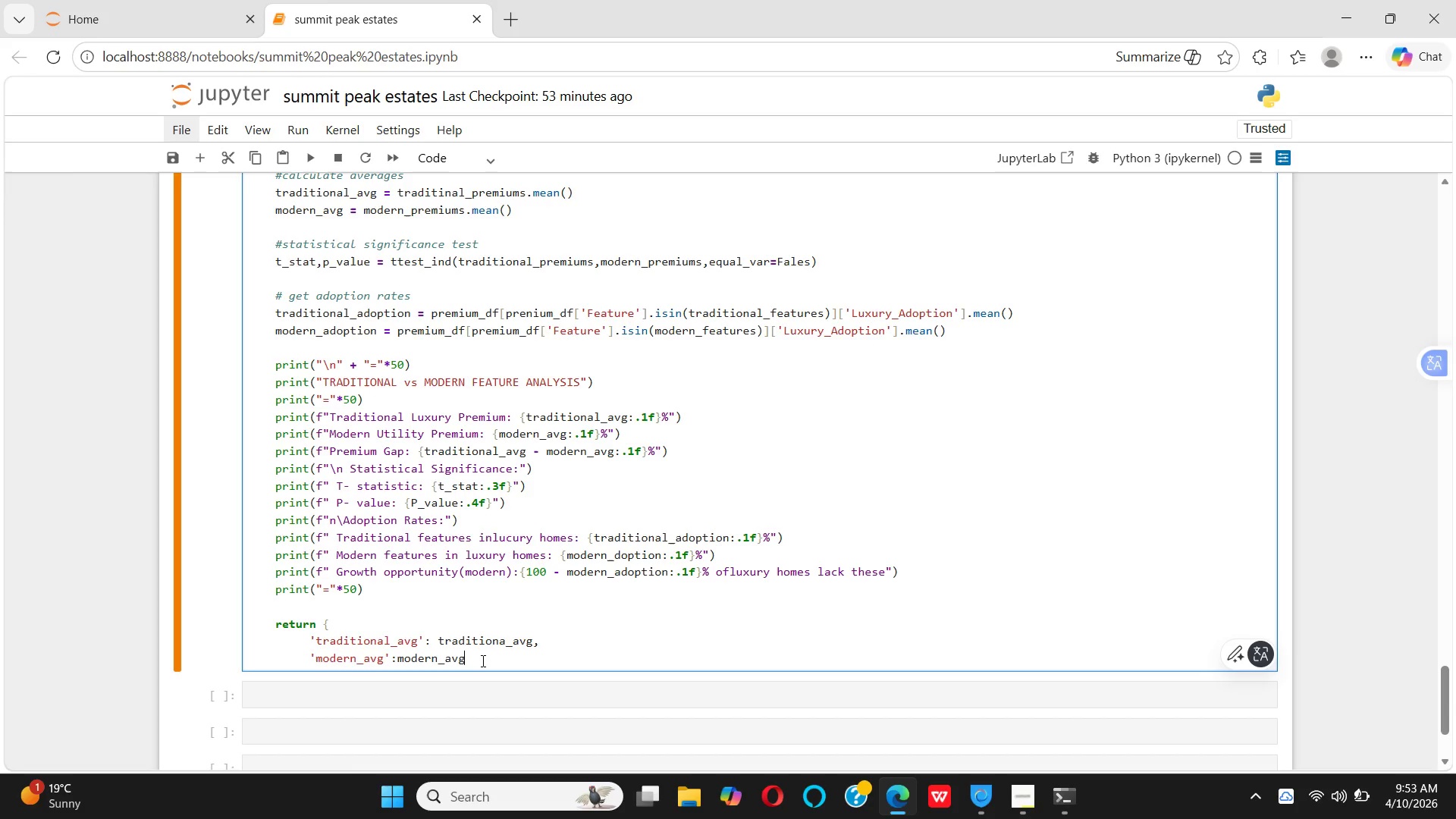 
key(Comma)
 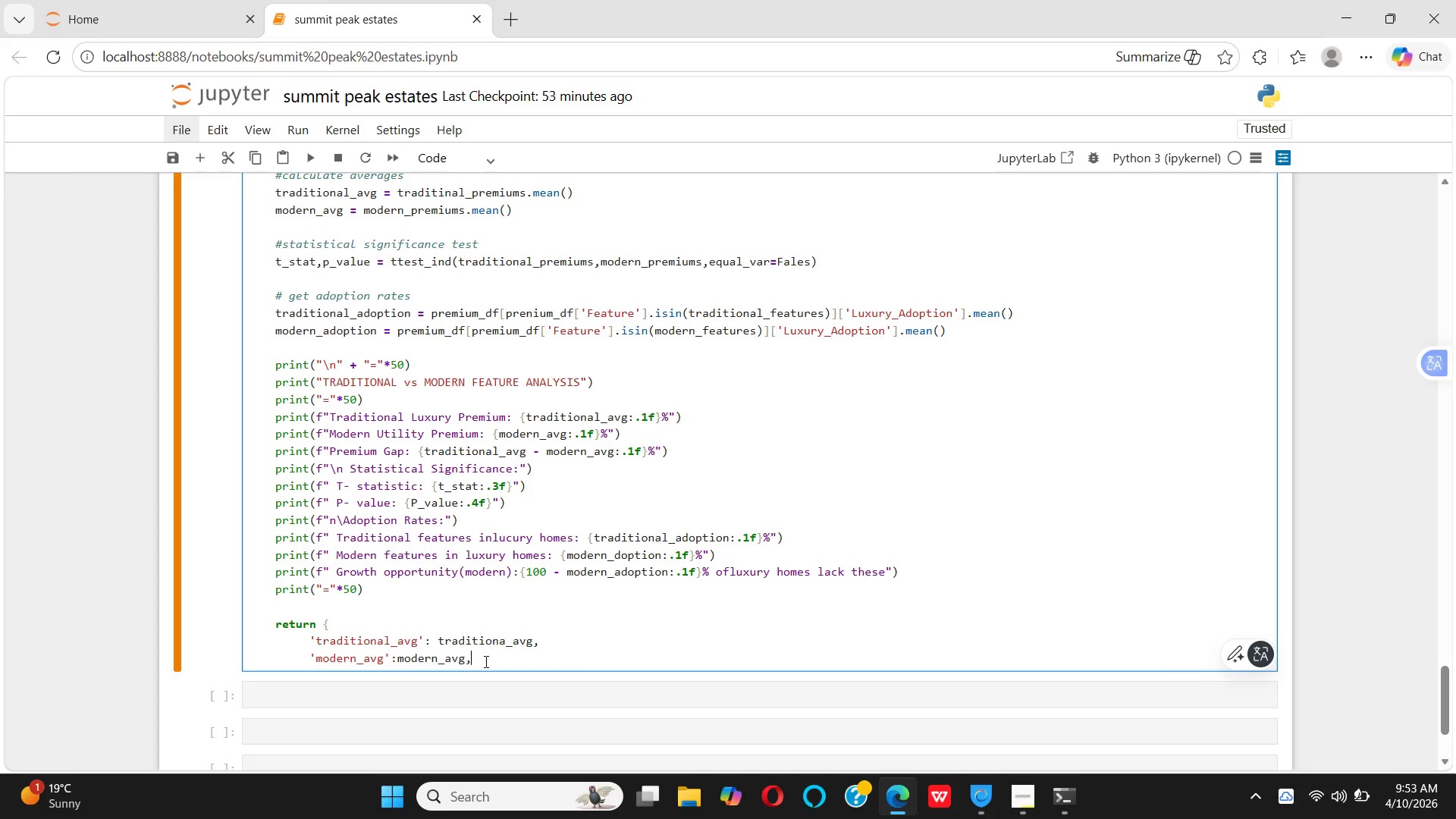 
key(Enter)
 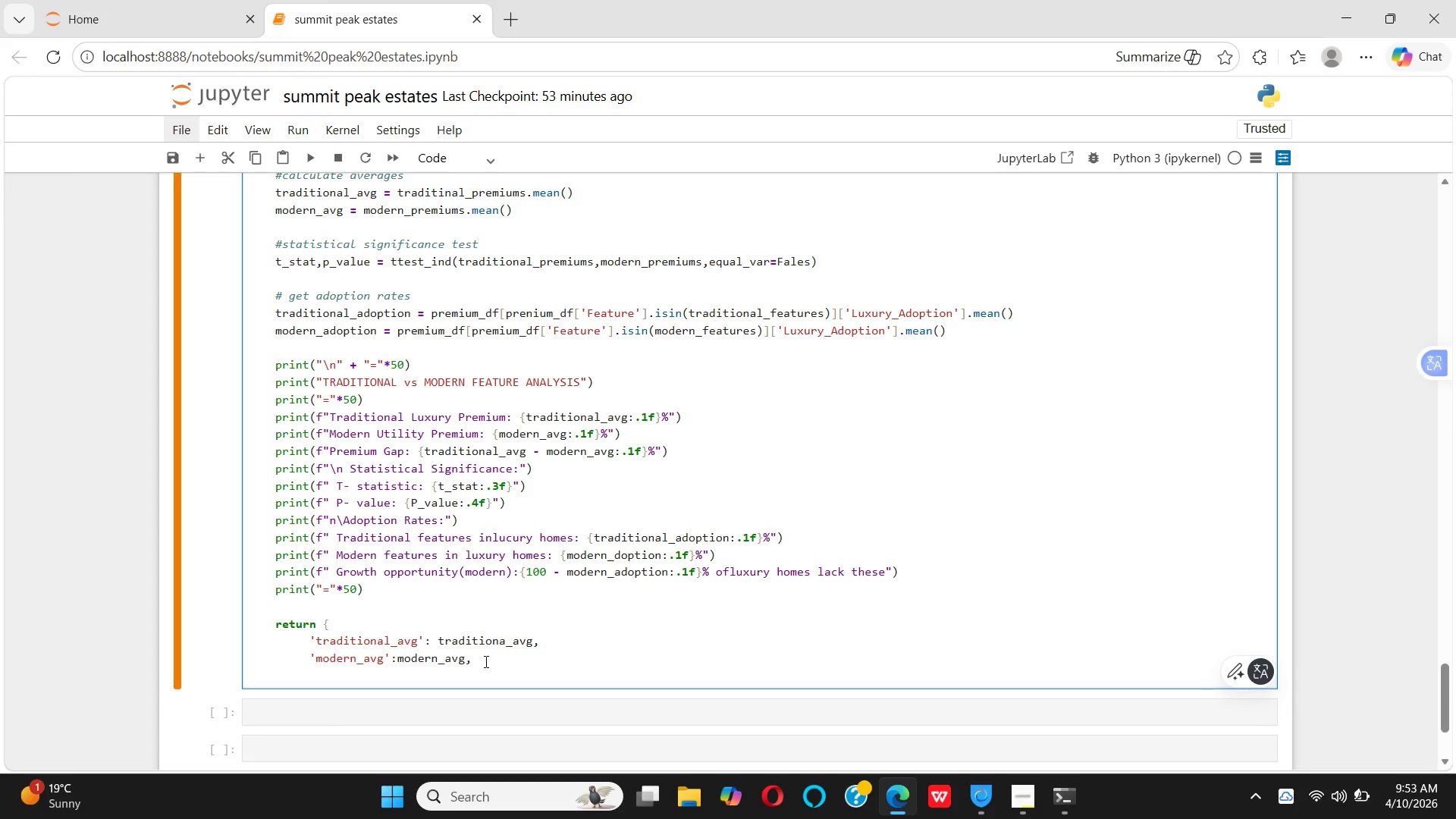 
type(      )
key(Backspace)
type(' )
key(Backspace)
key(Backspace)
type(  ')
key(Backspace)
key(Backspace)
type( 't_stat': t_stat,)
 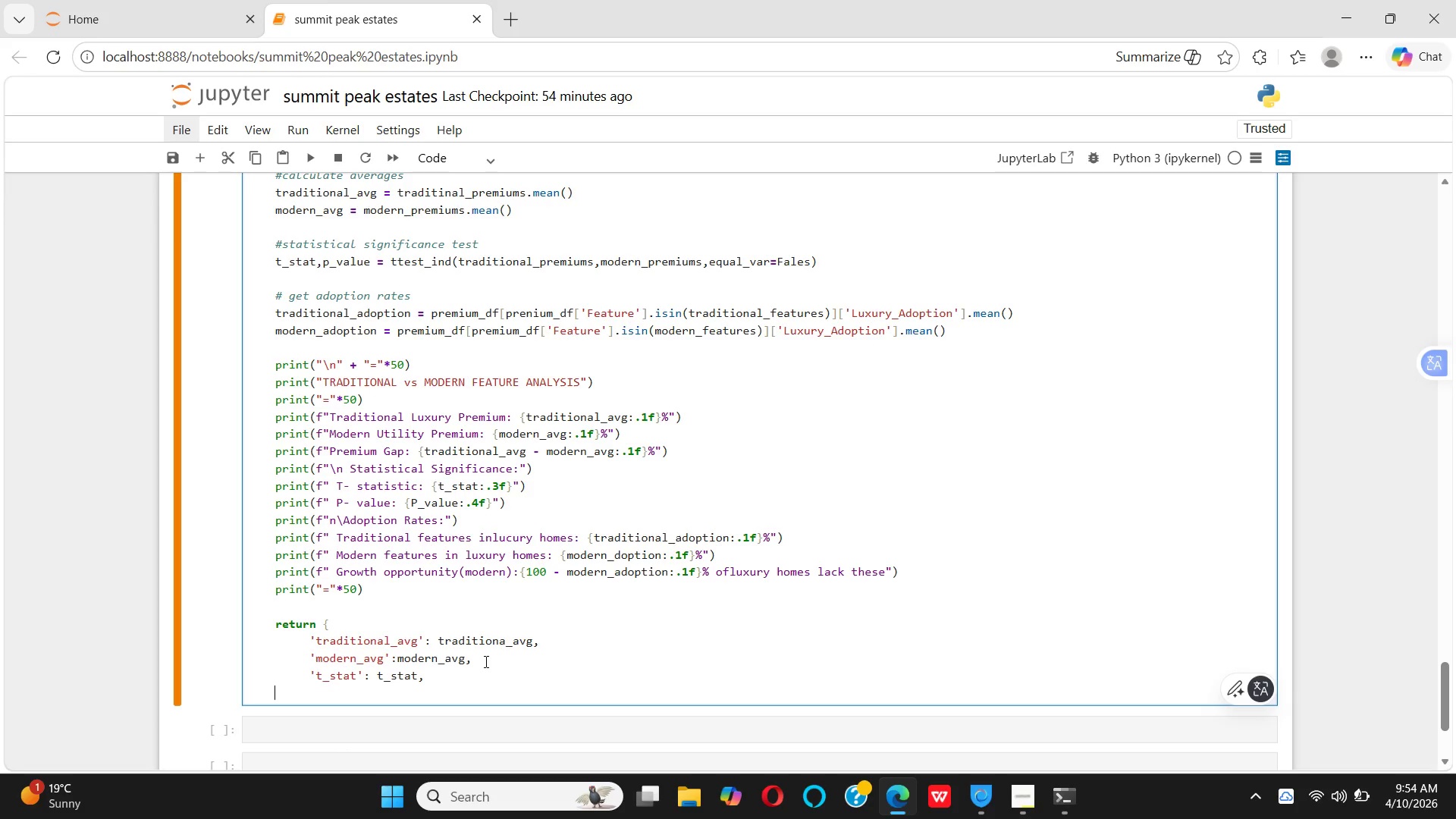 
 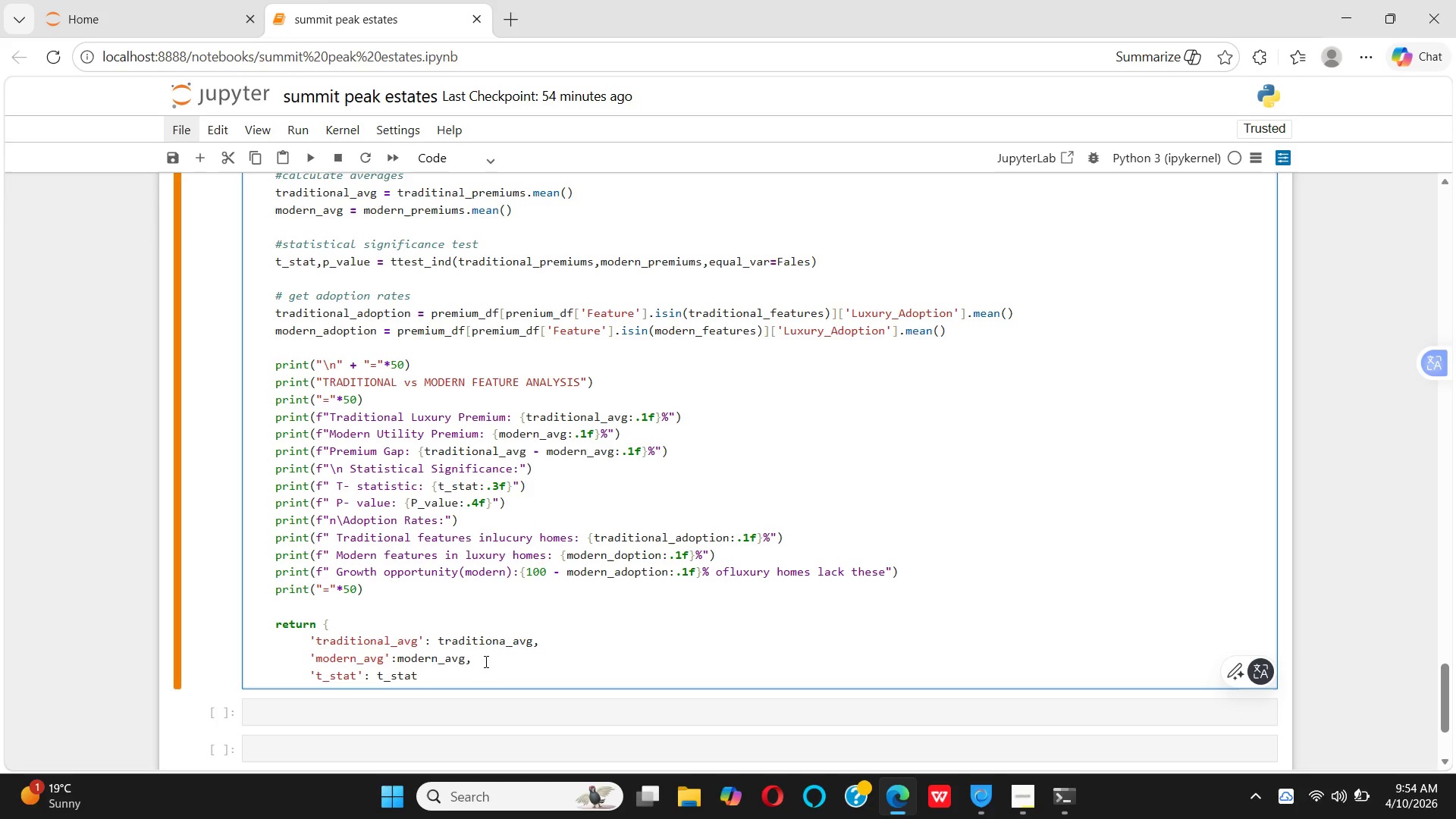 
key(Enter)
 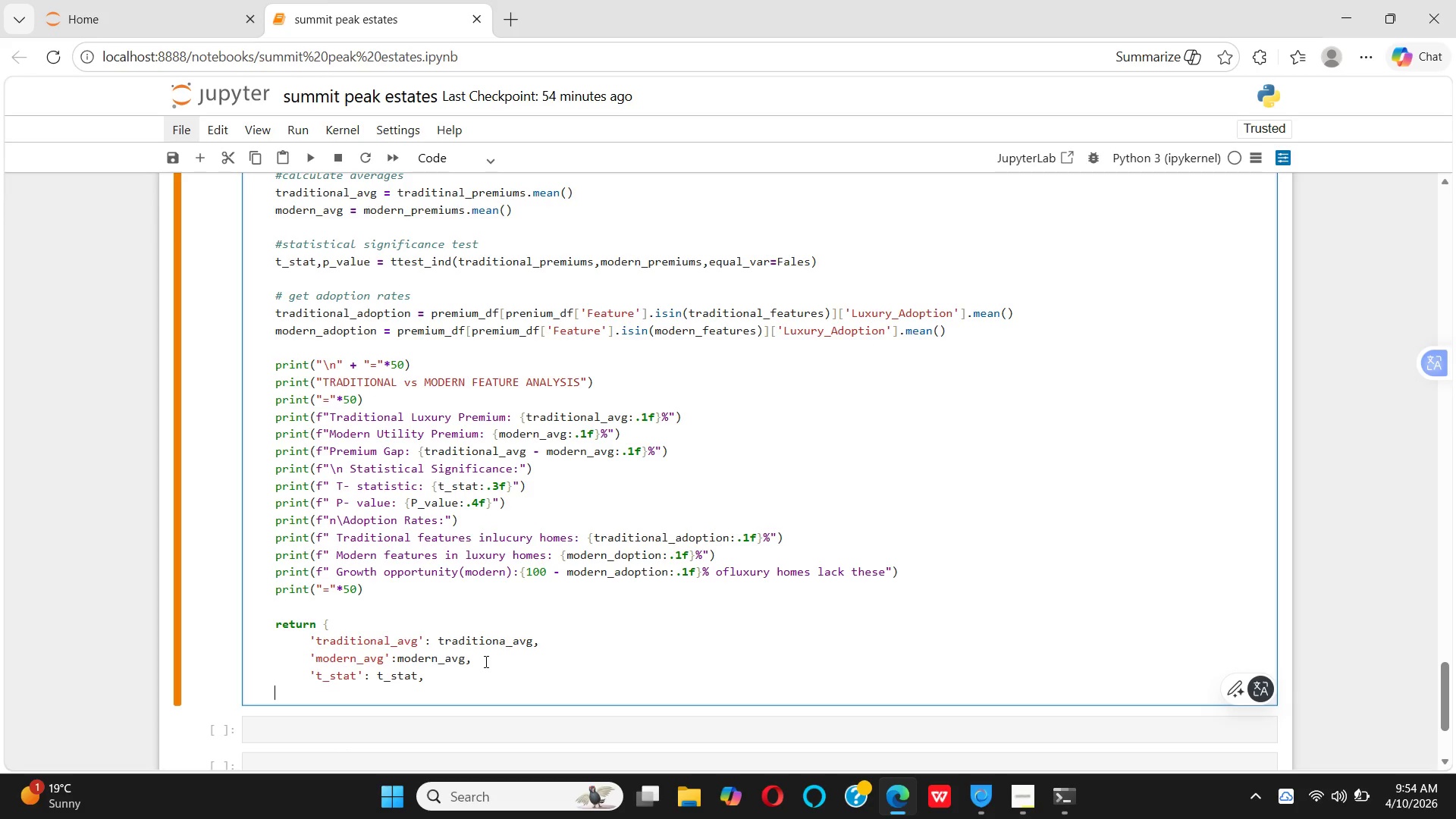 
key(Space)
 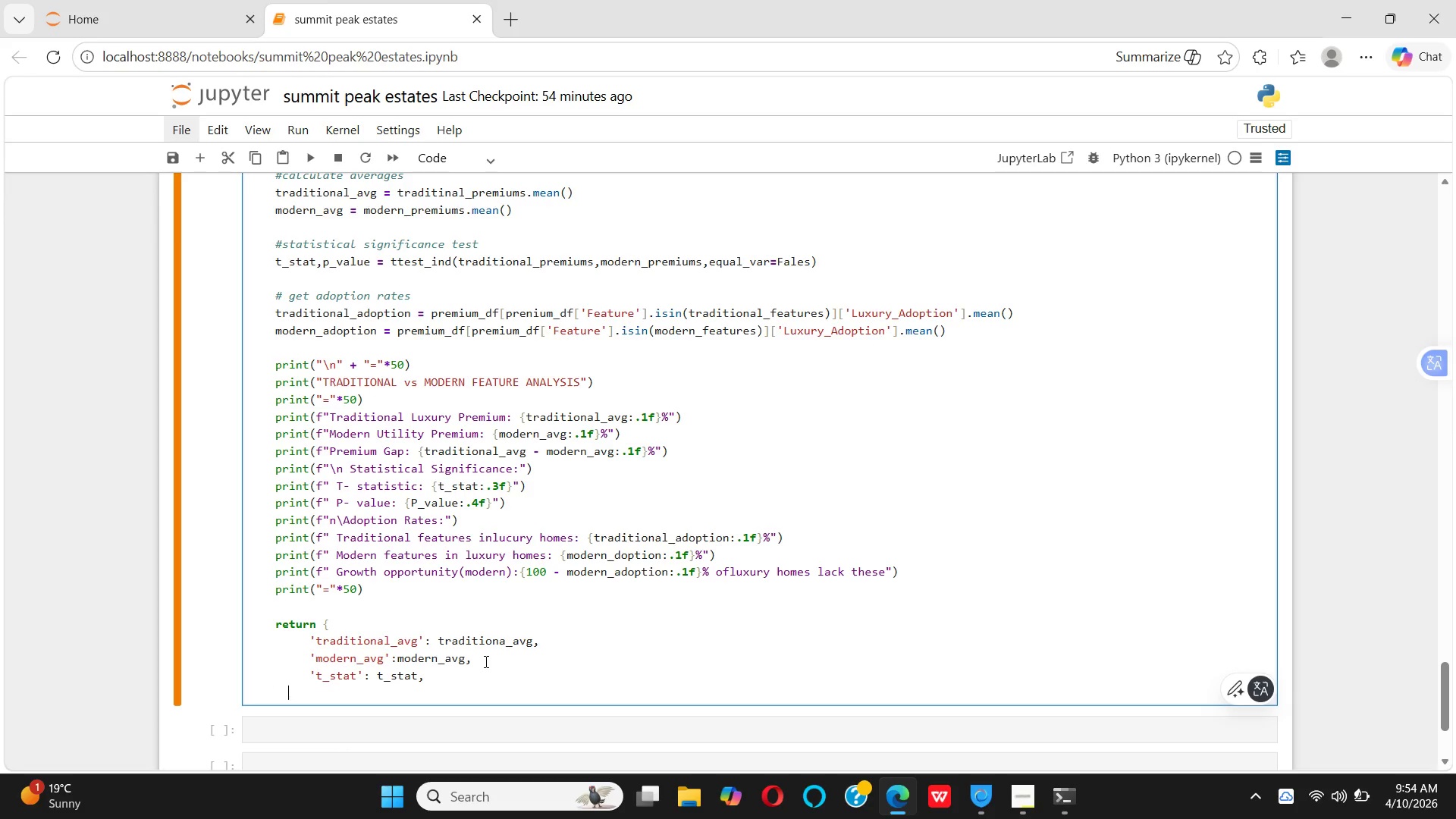 
key(Space)
 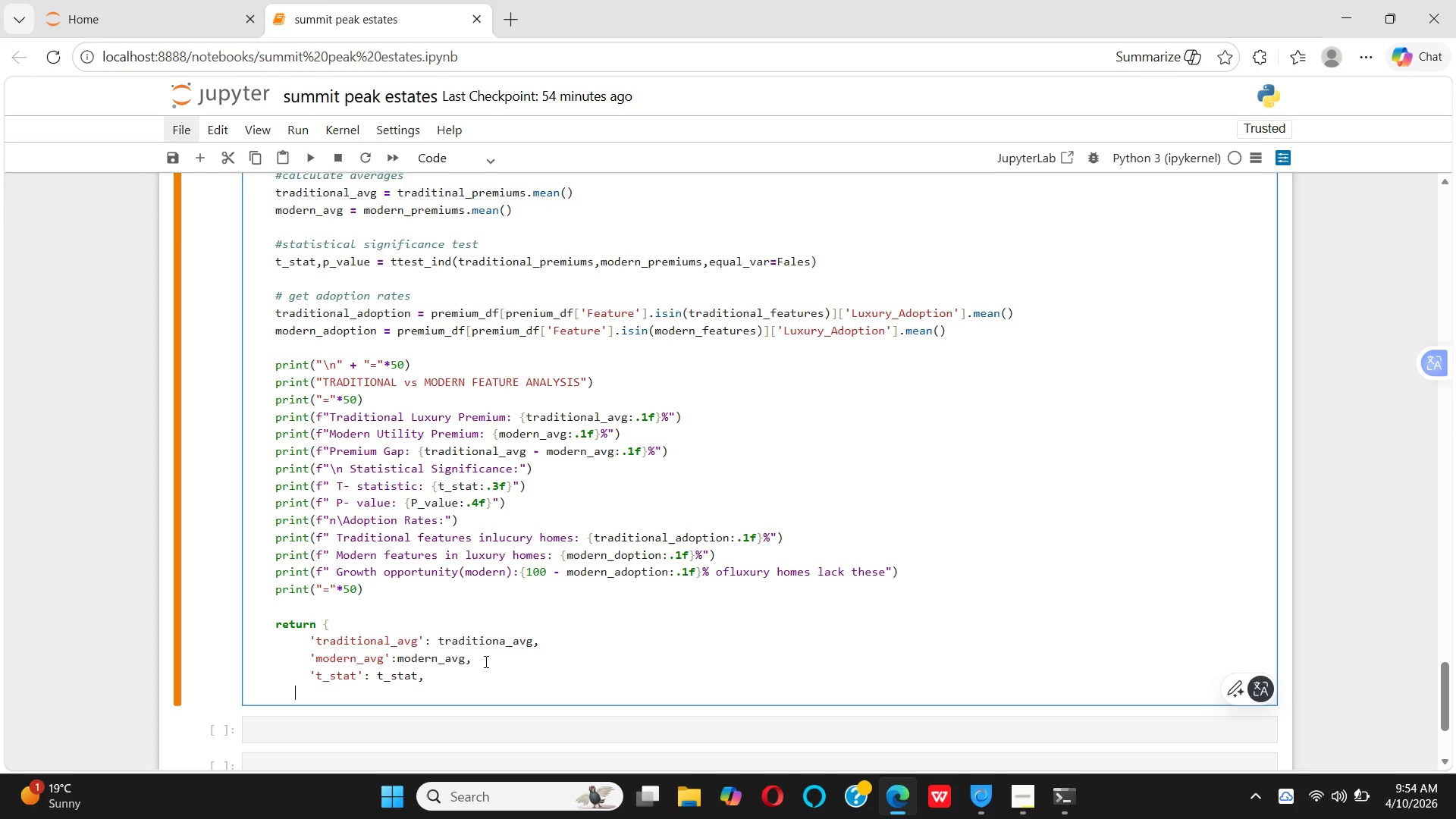 
key(Space)
 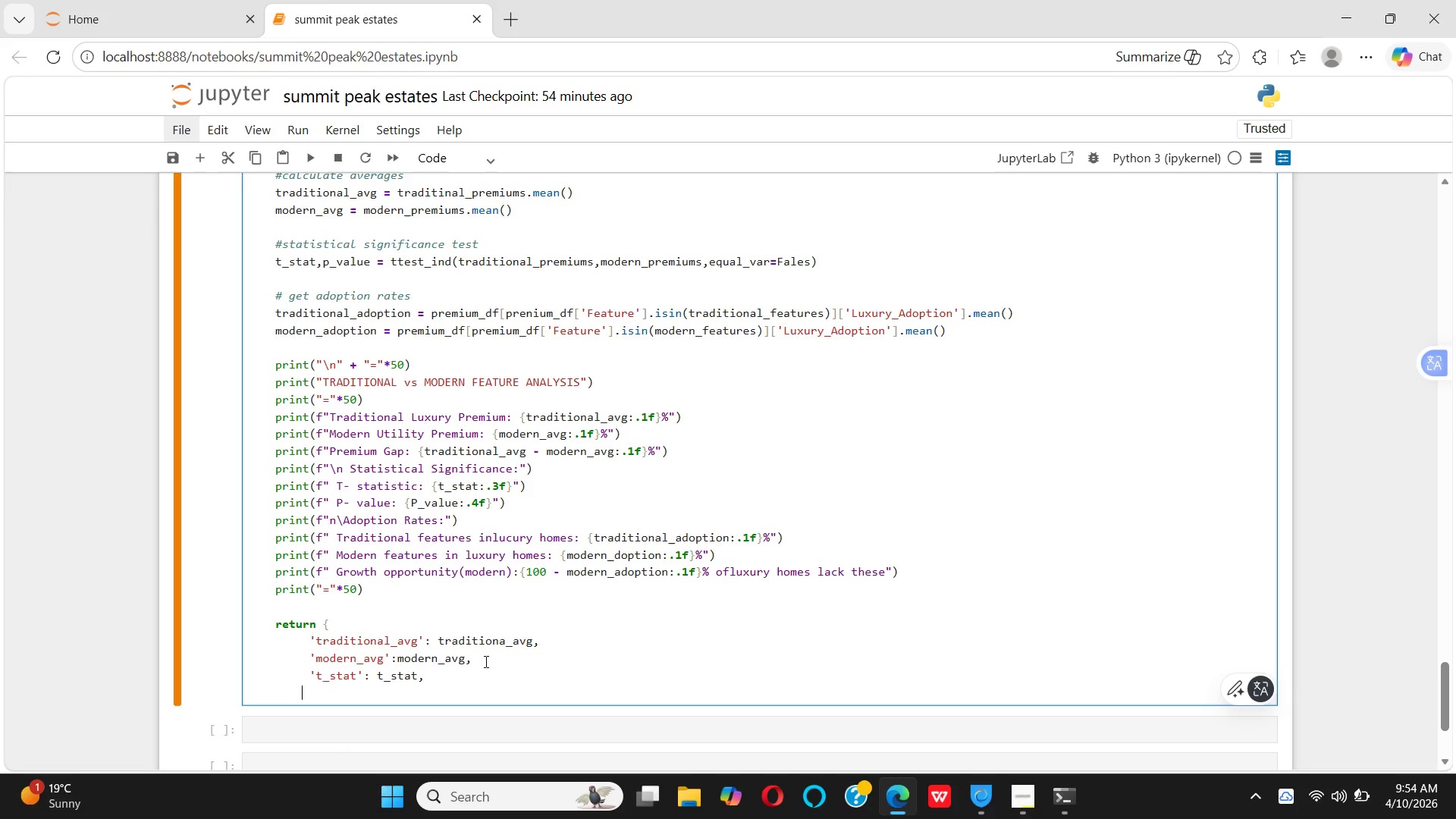 
key(Space)
 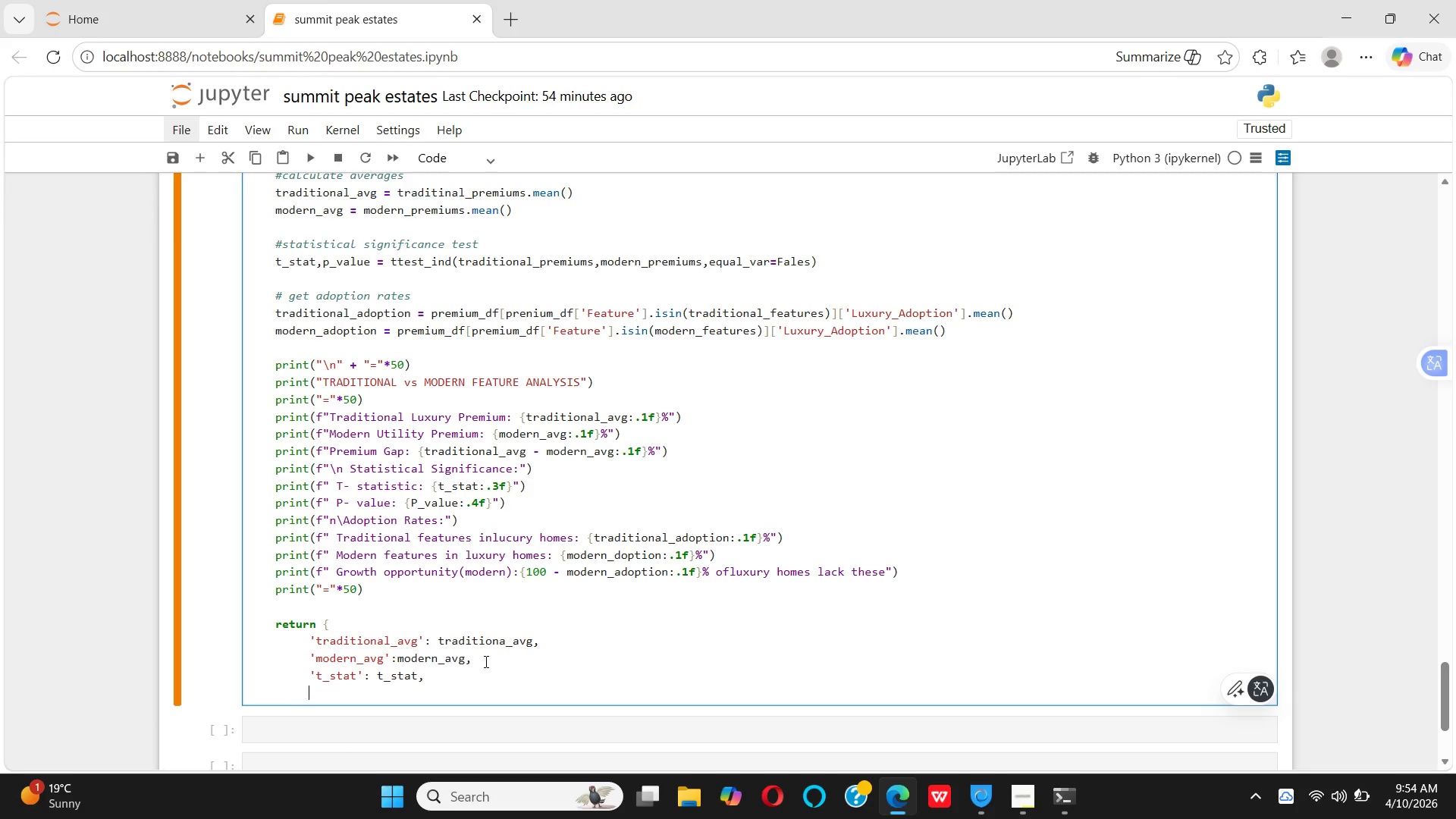 
key(Space)
 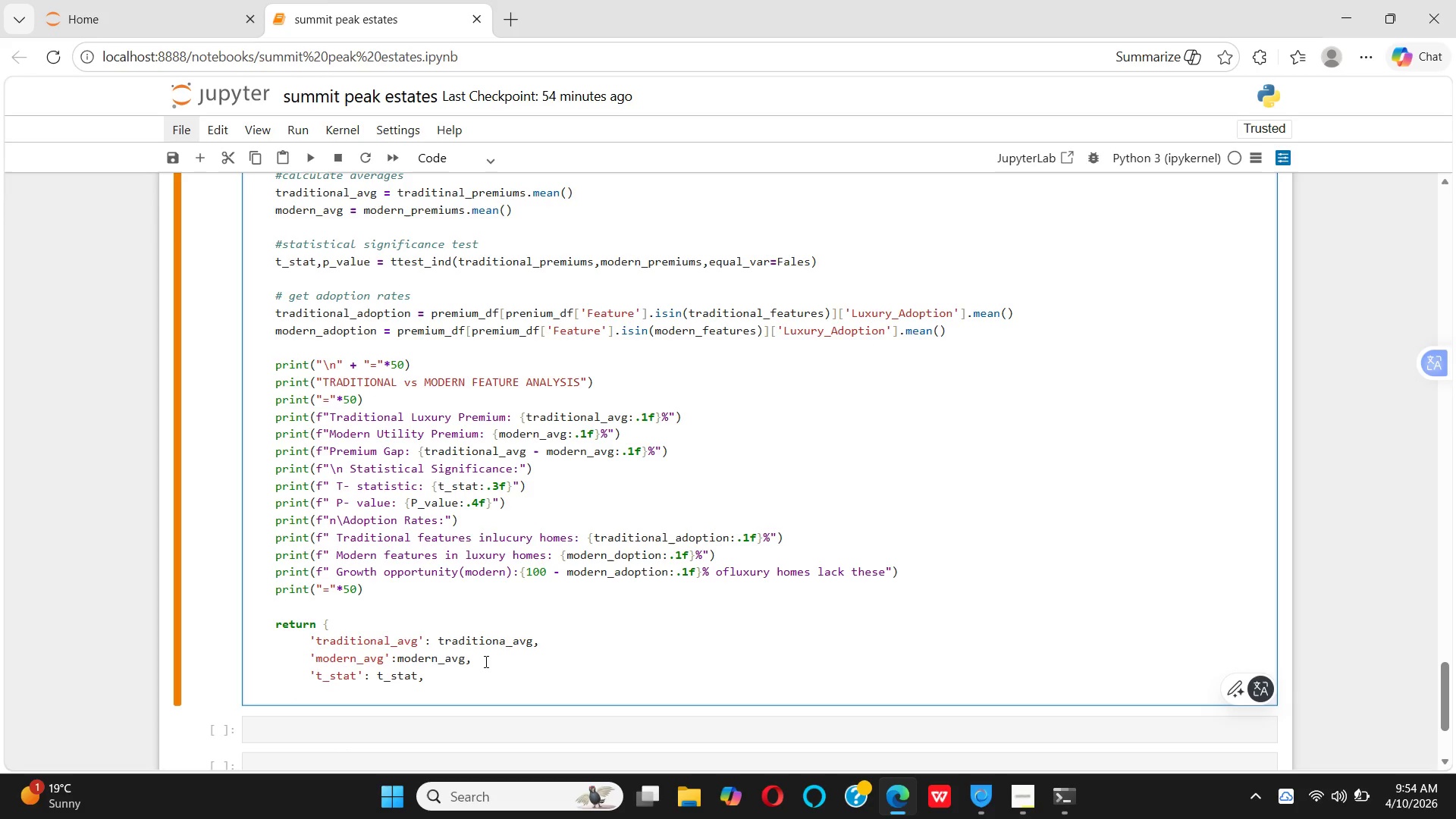 
key(Quote)
 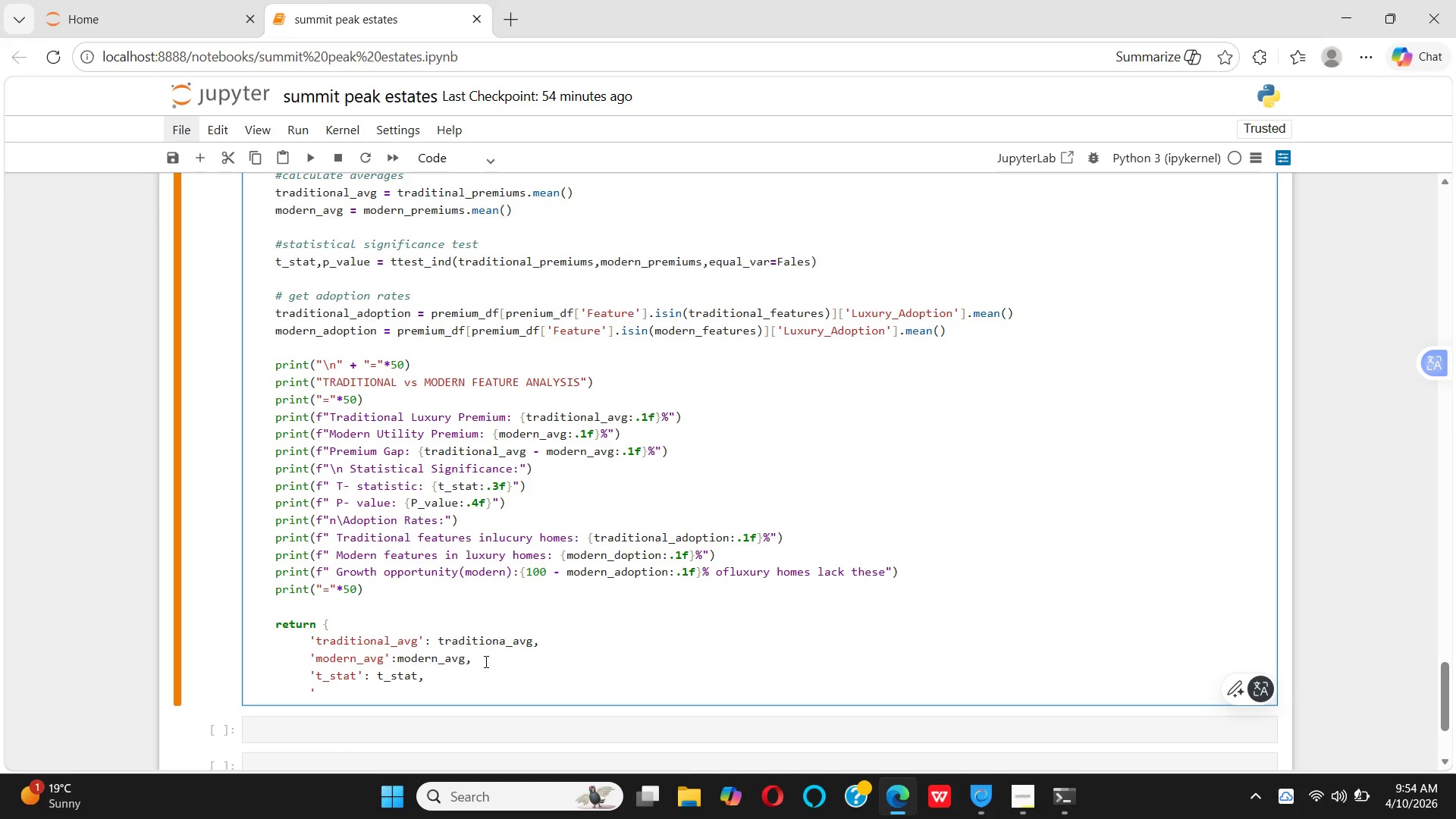 
type(p_value': p_value,)
 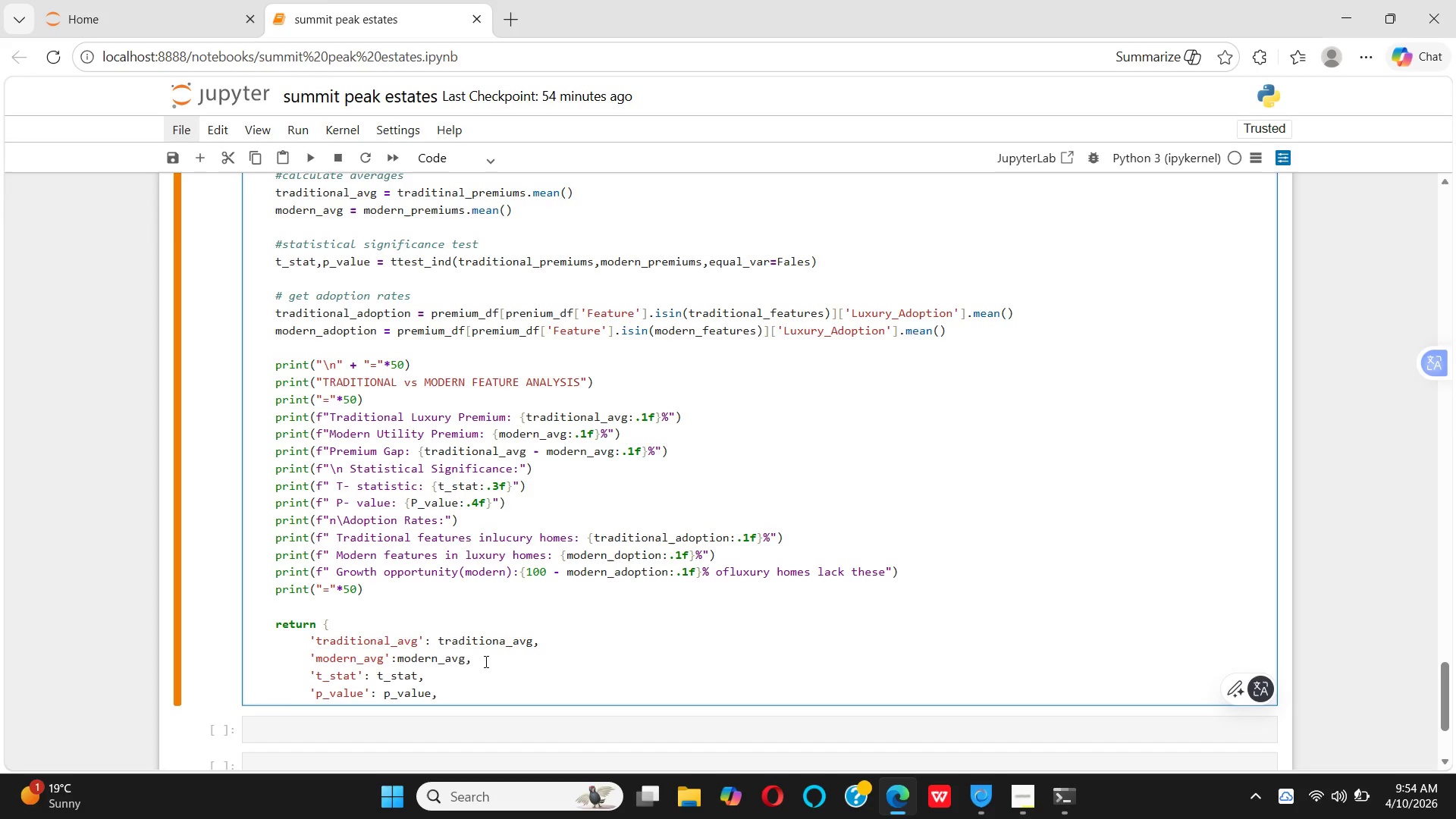 
key(Enter)
 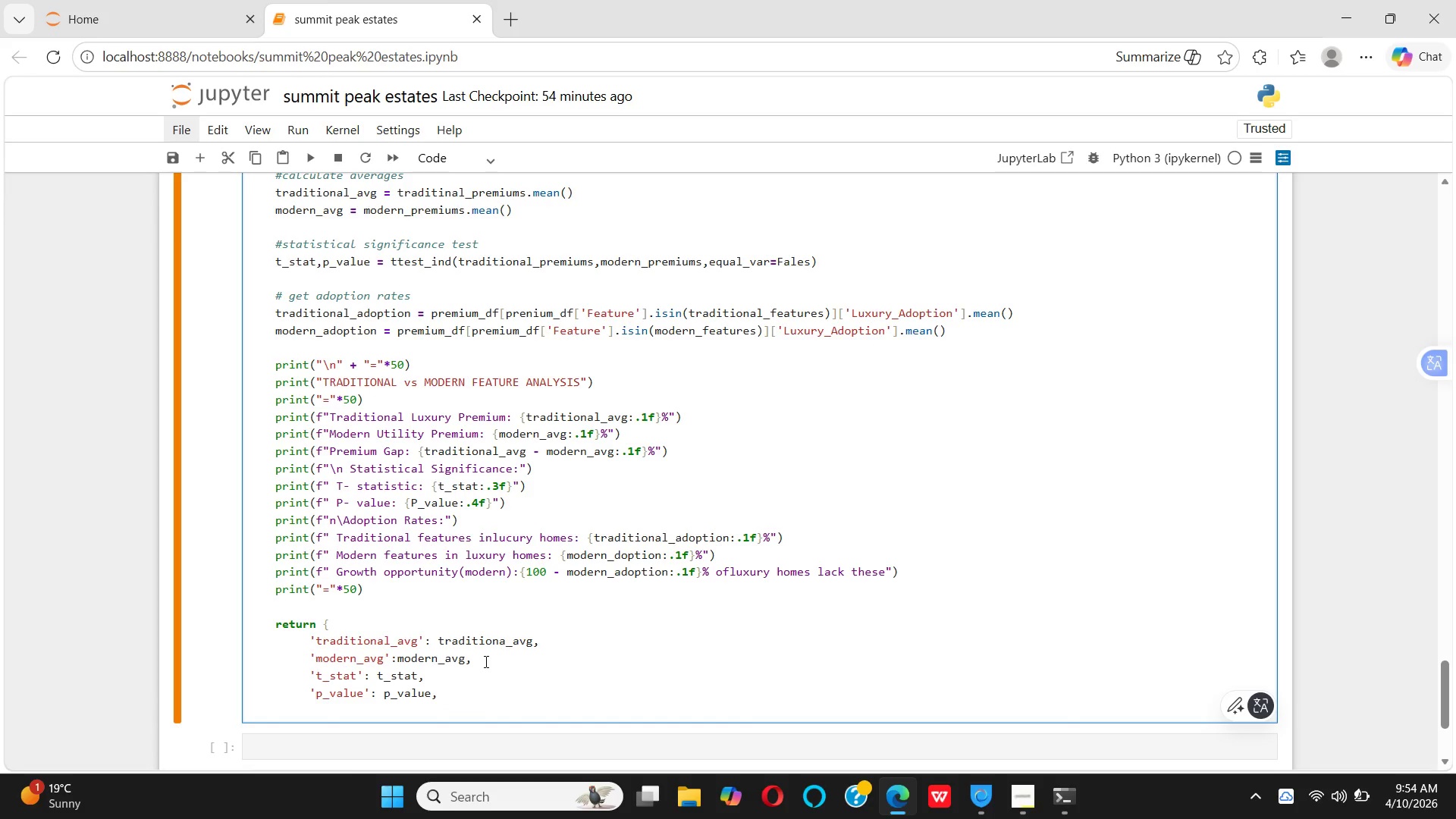 
key(Space)
 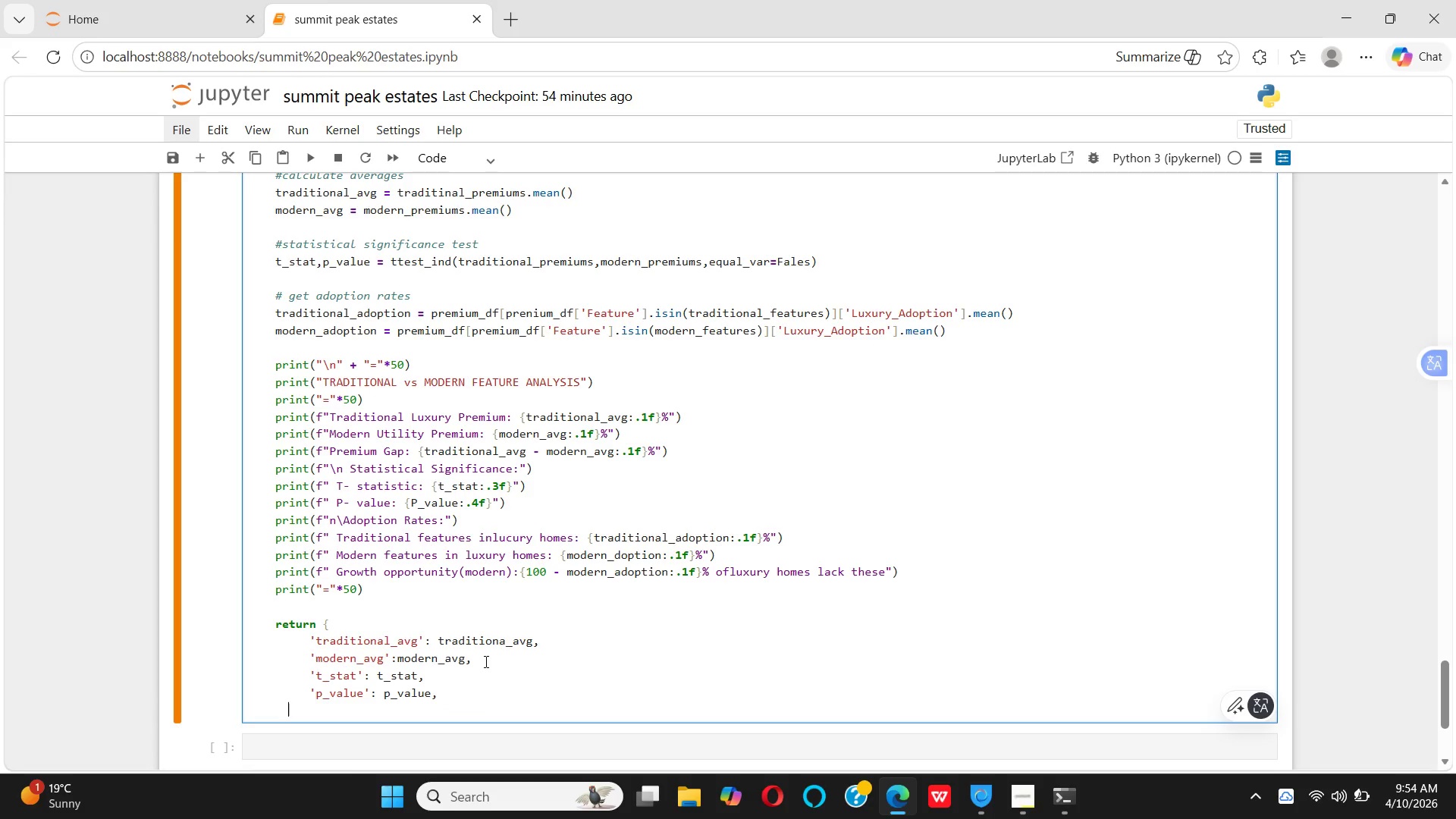 
key(Space)
 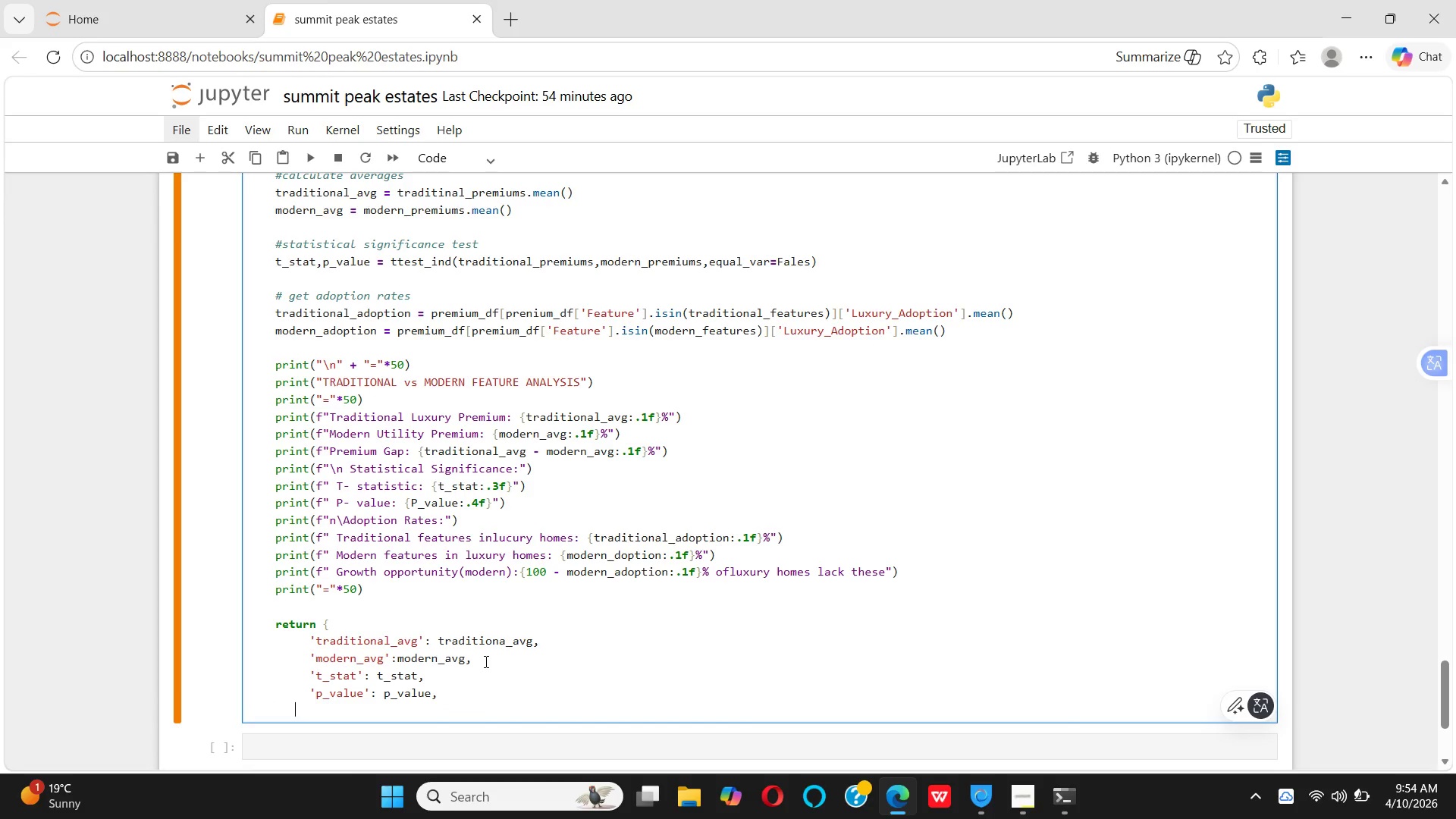 
key(Space)
 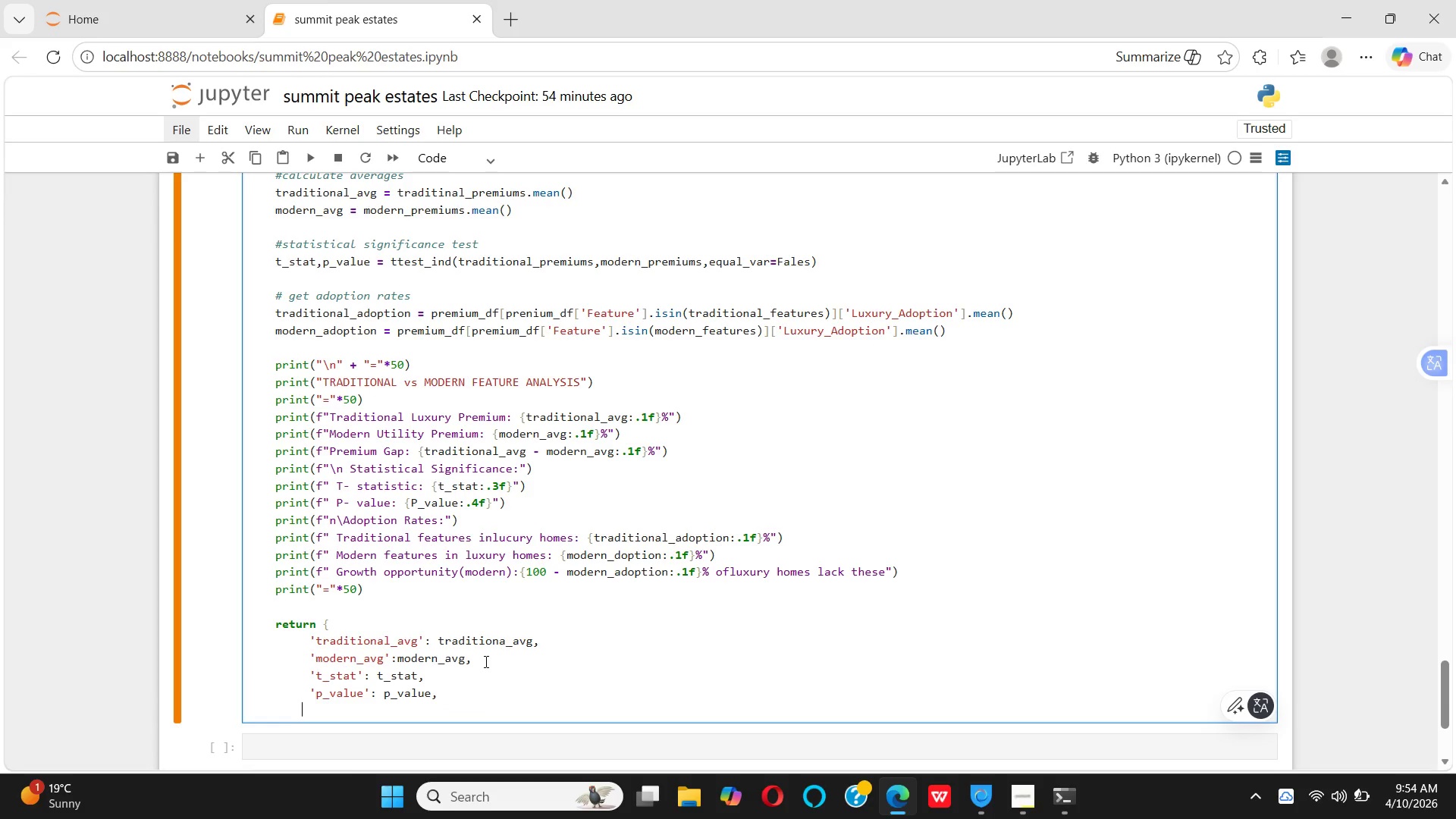 
key(Space)
 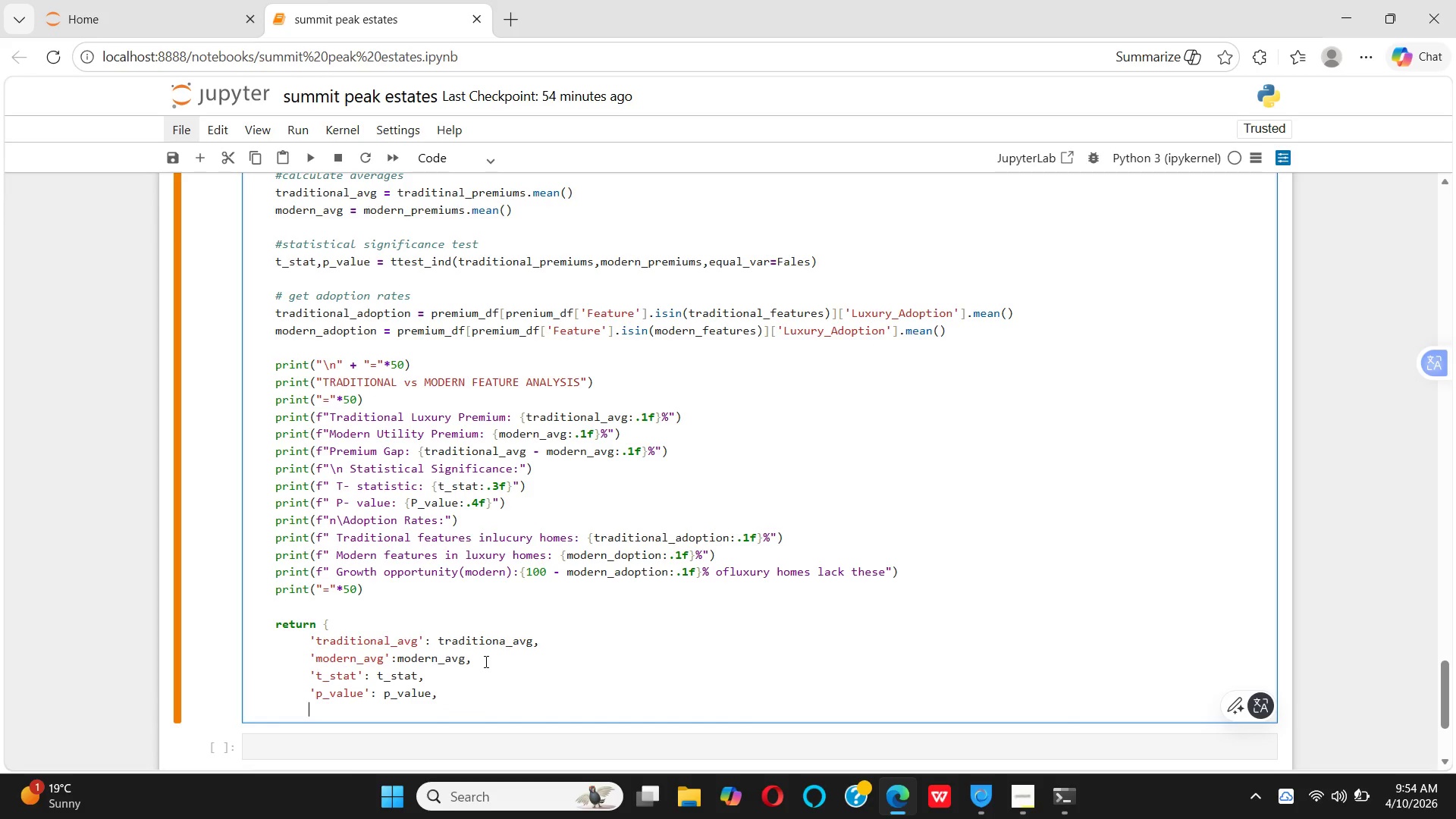 
key(Space)
 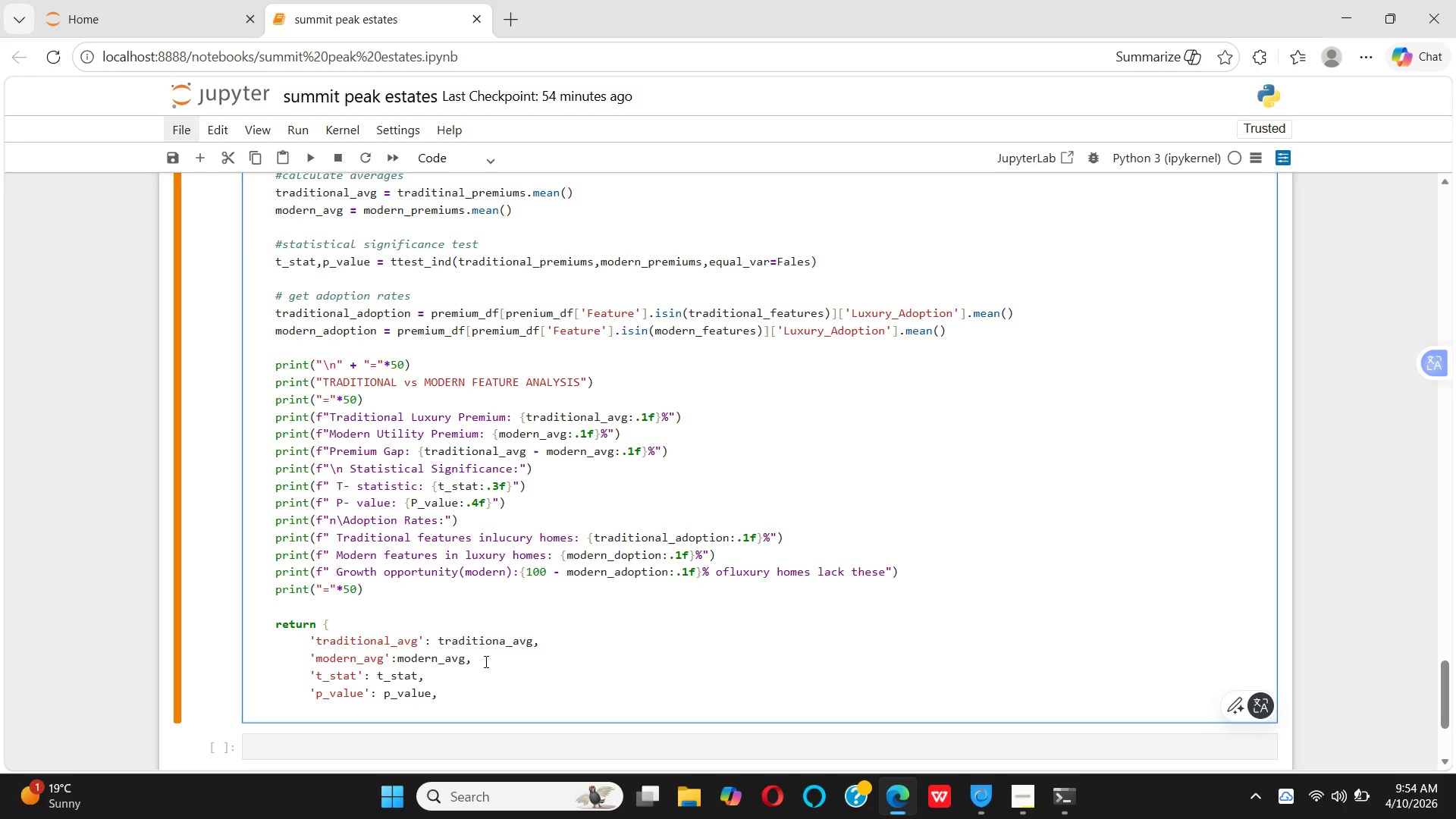 
key(Quote)
 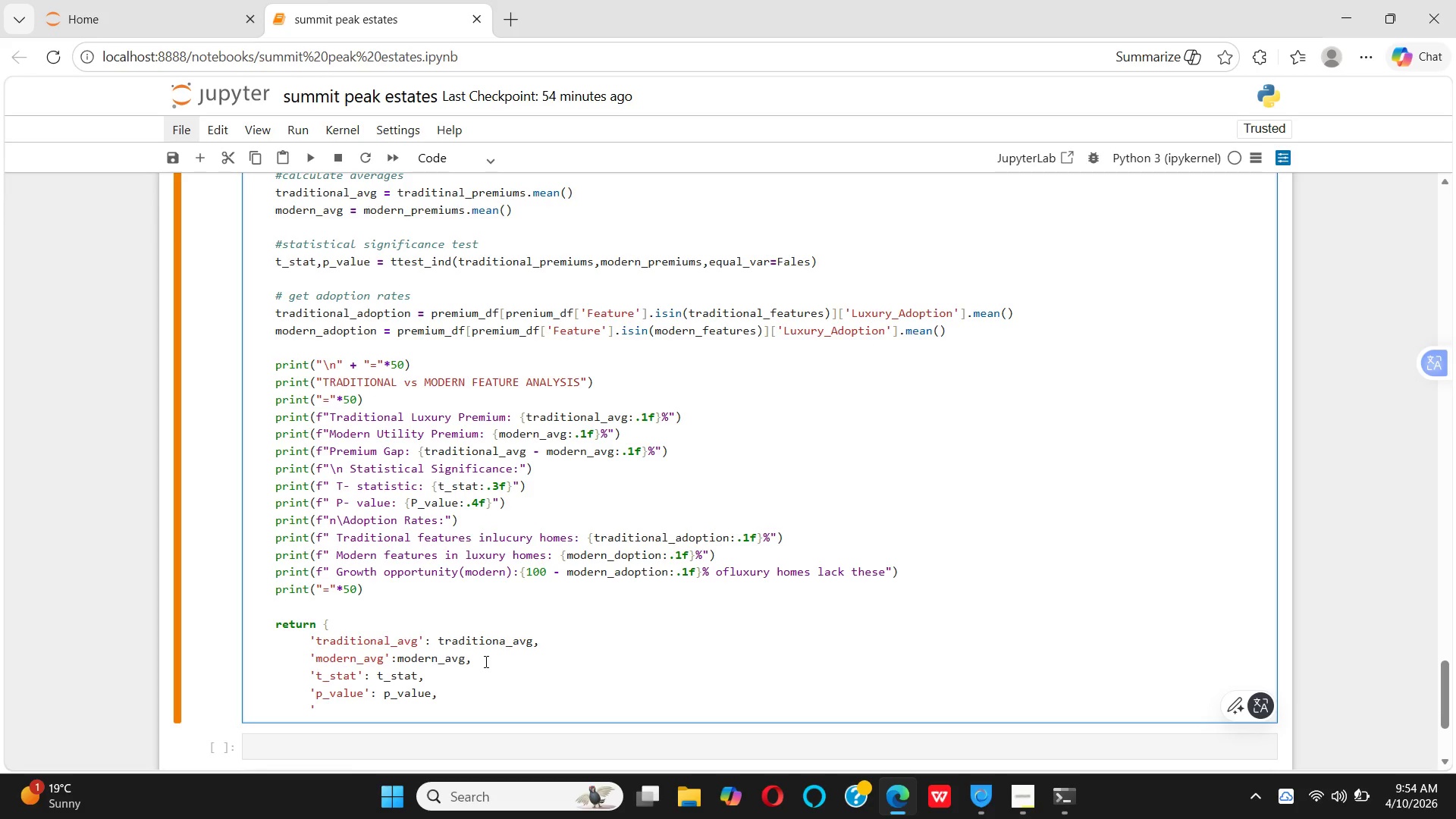 
type(tradit)
 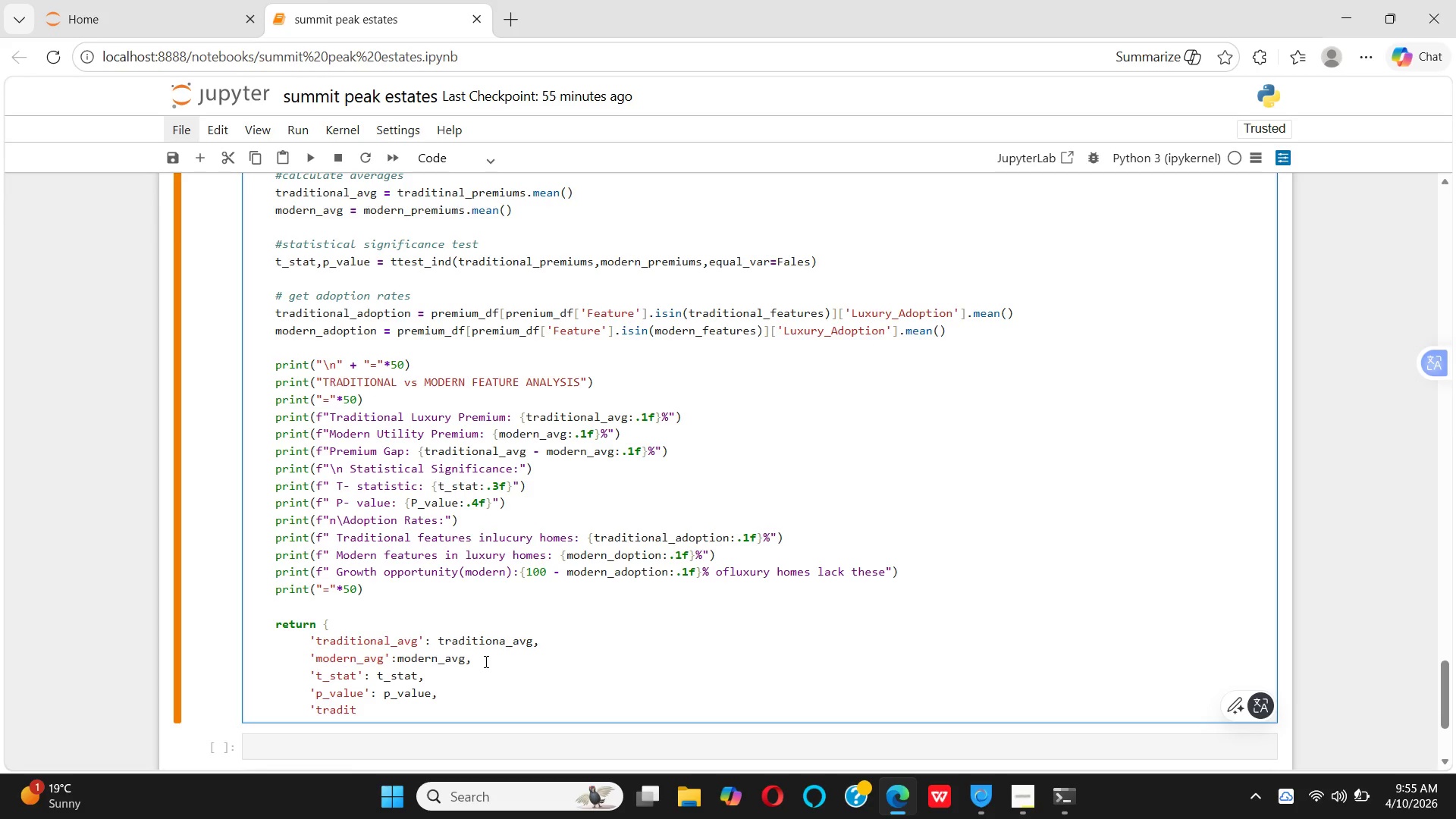 
wait(5.58)
 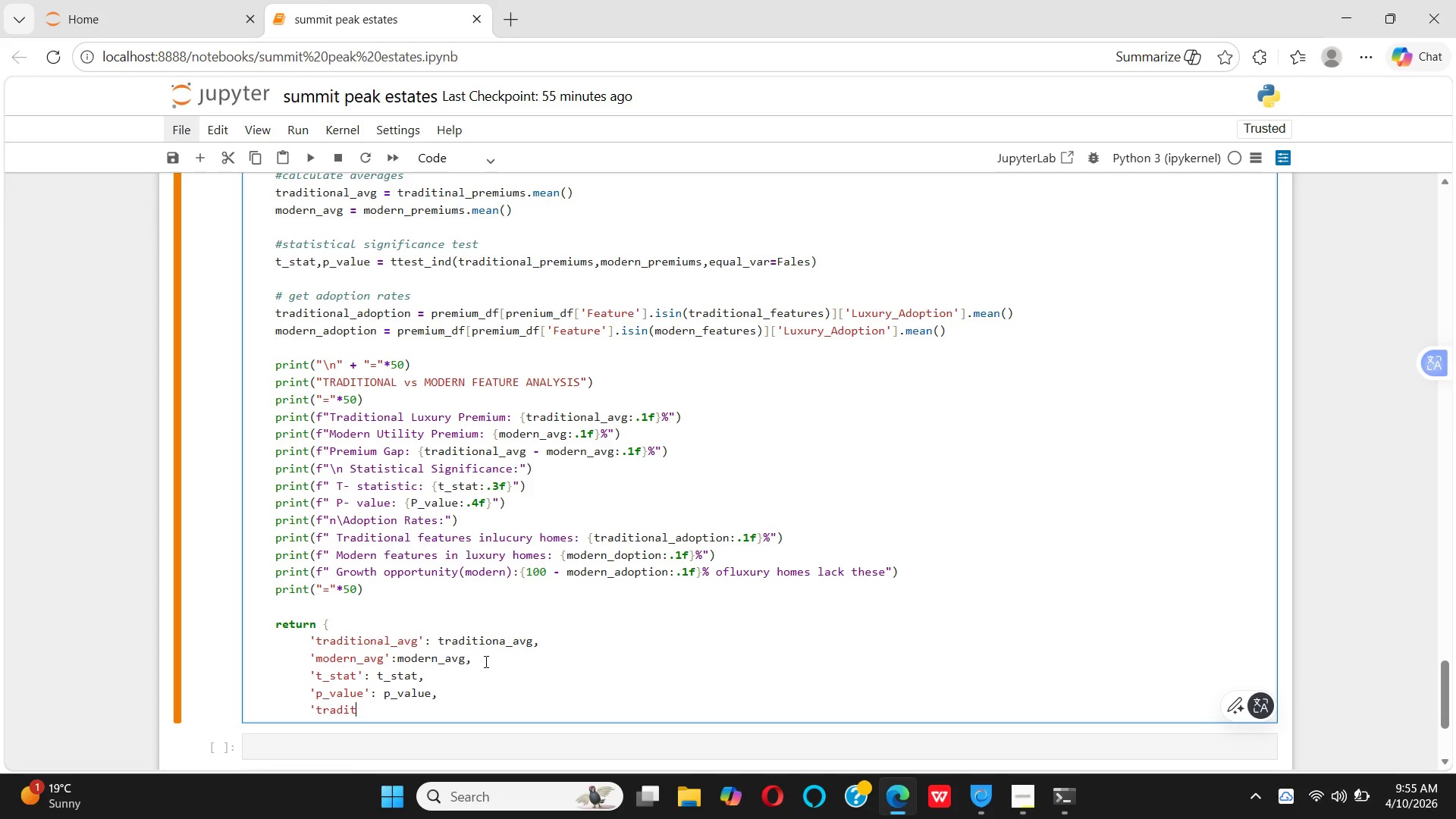 
key(I)
 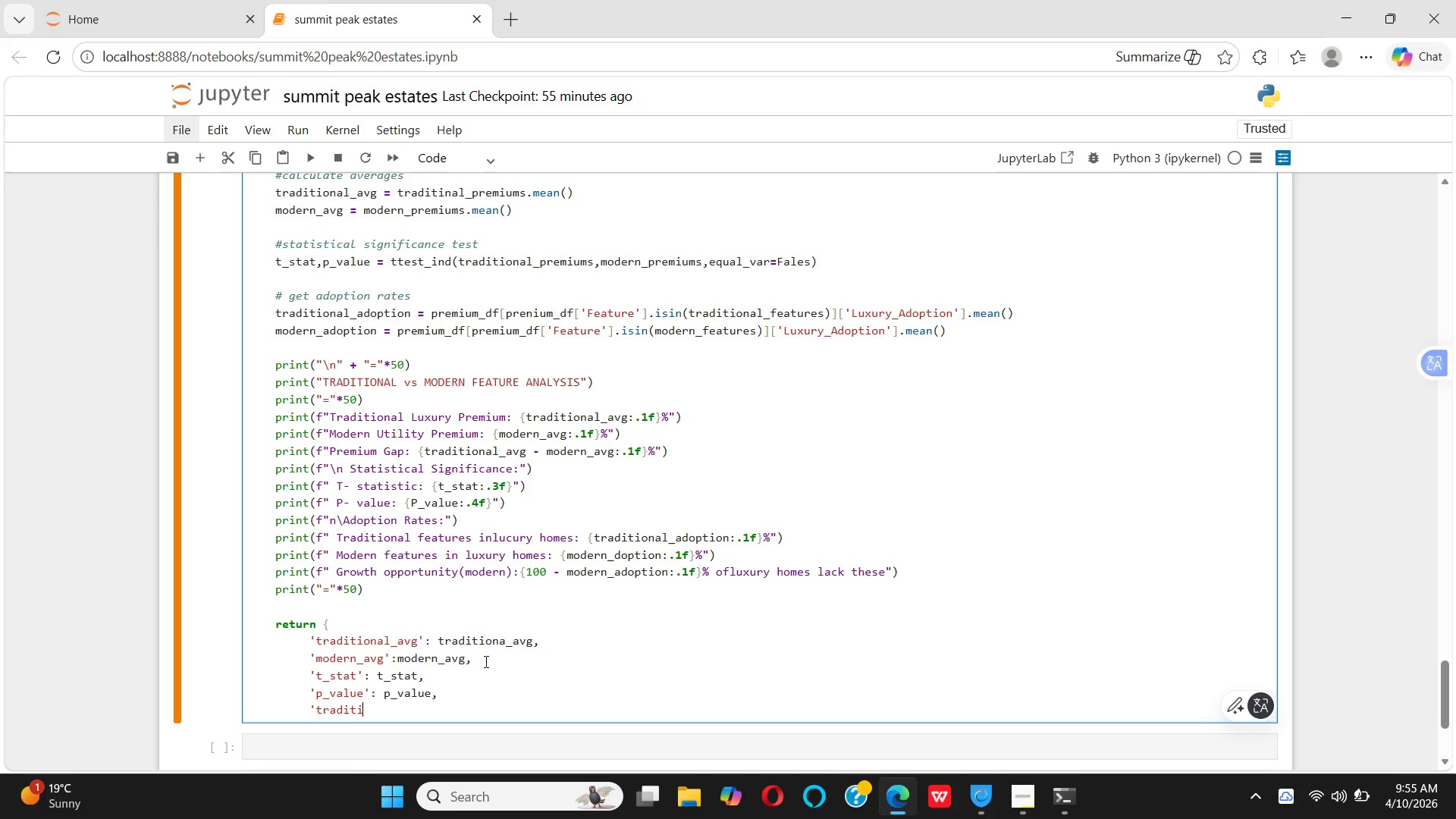 
type(onal_adoption)
 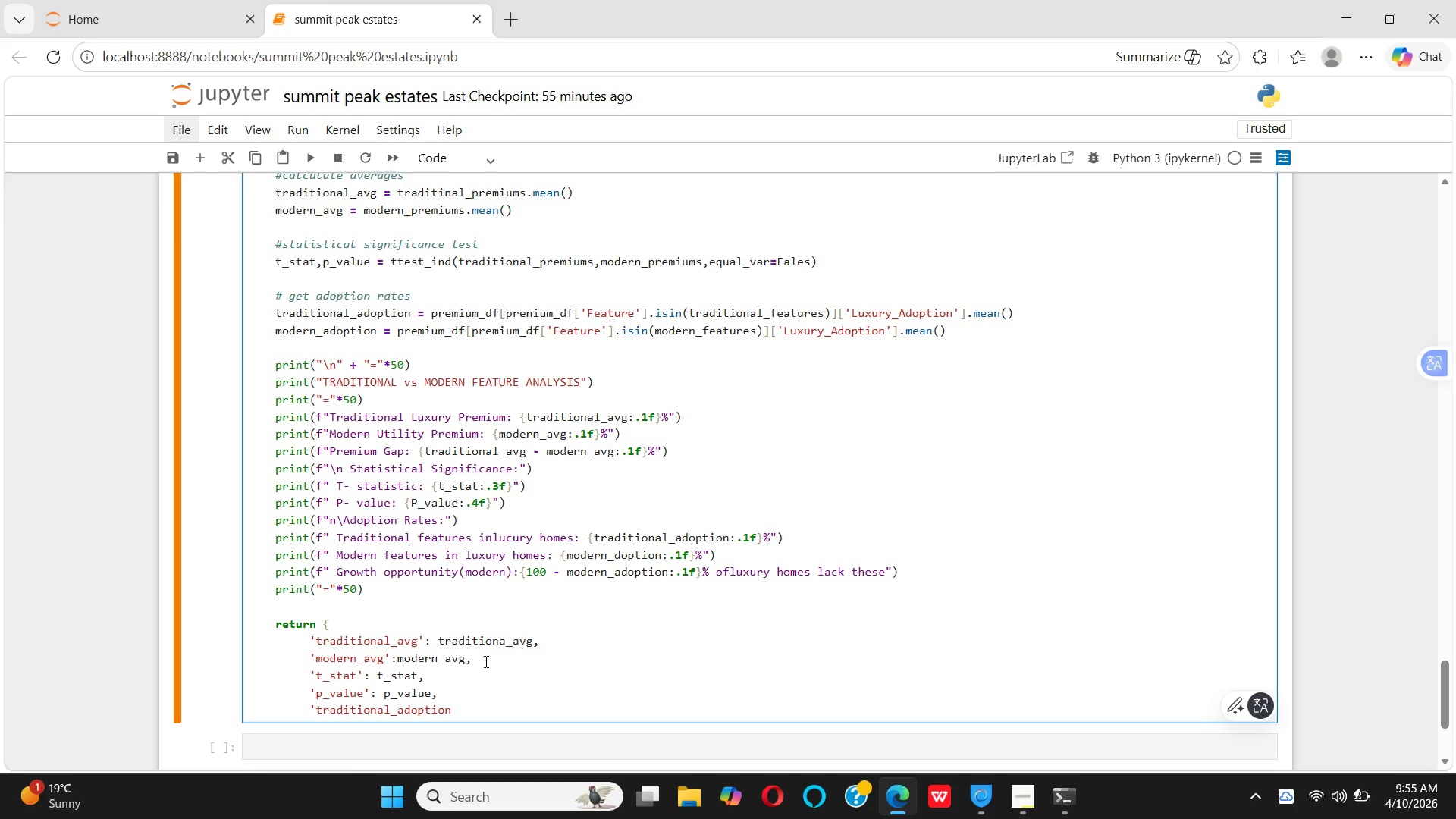 
key(Quote)
 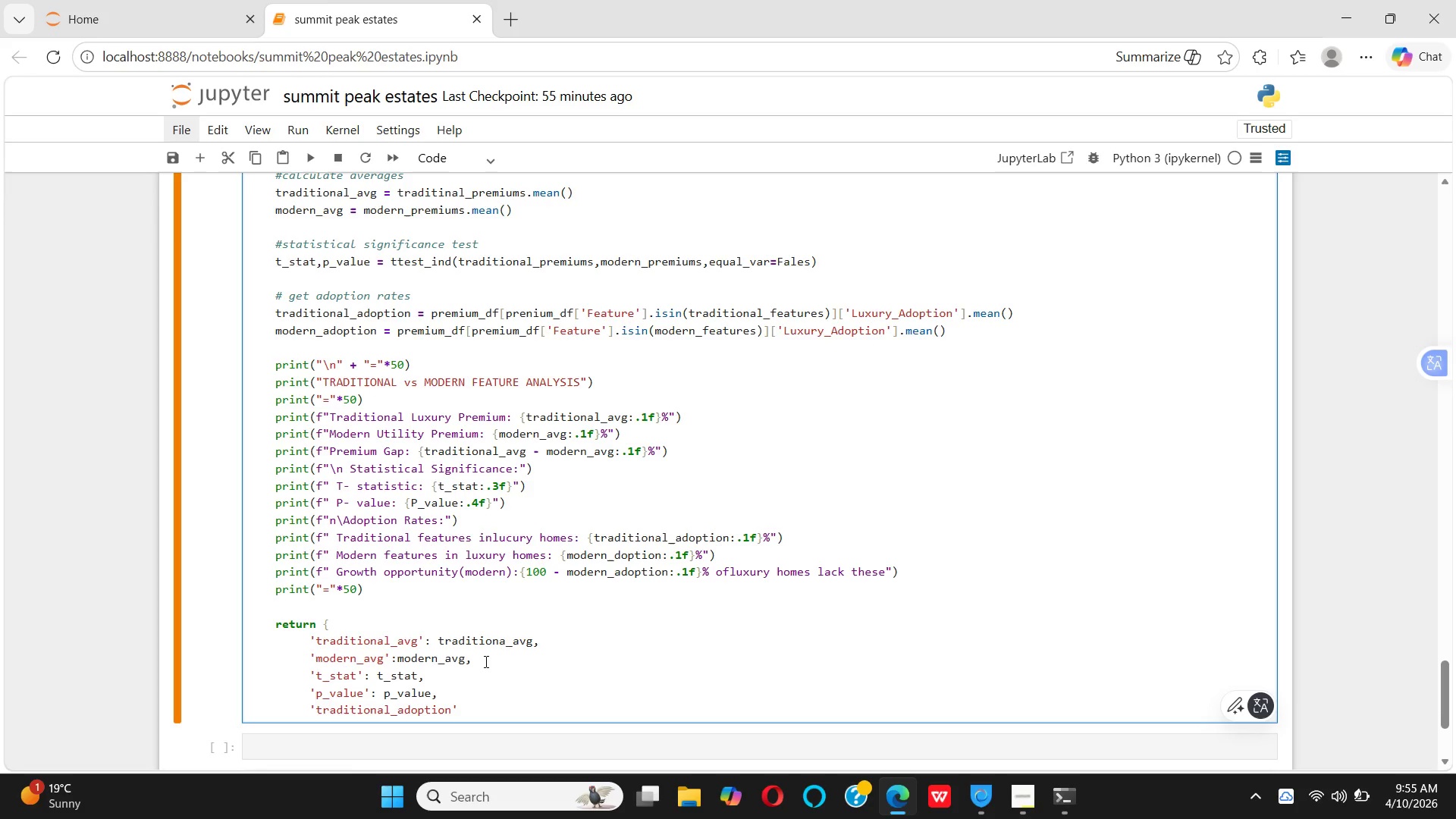 
wait(8.09)
 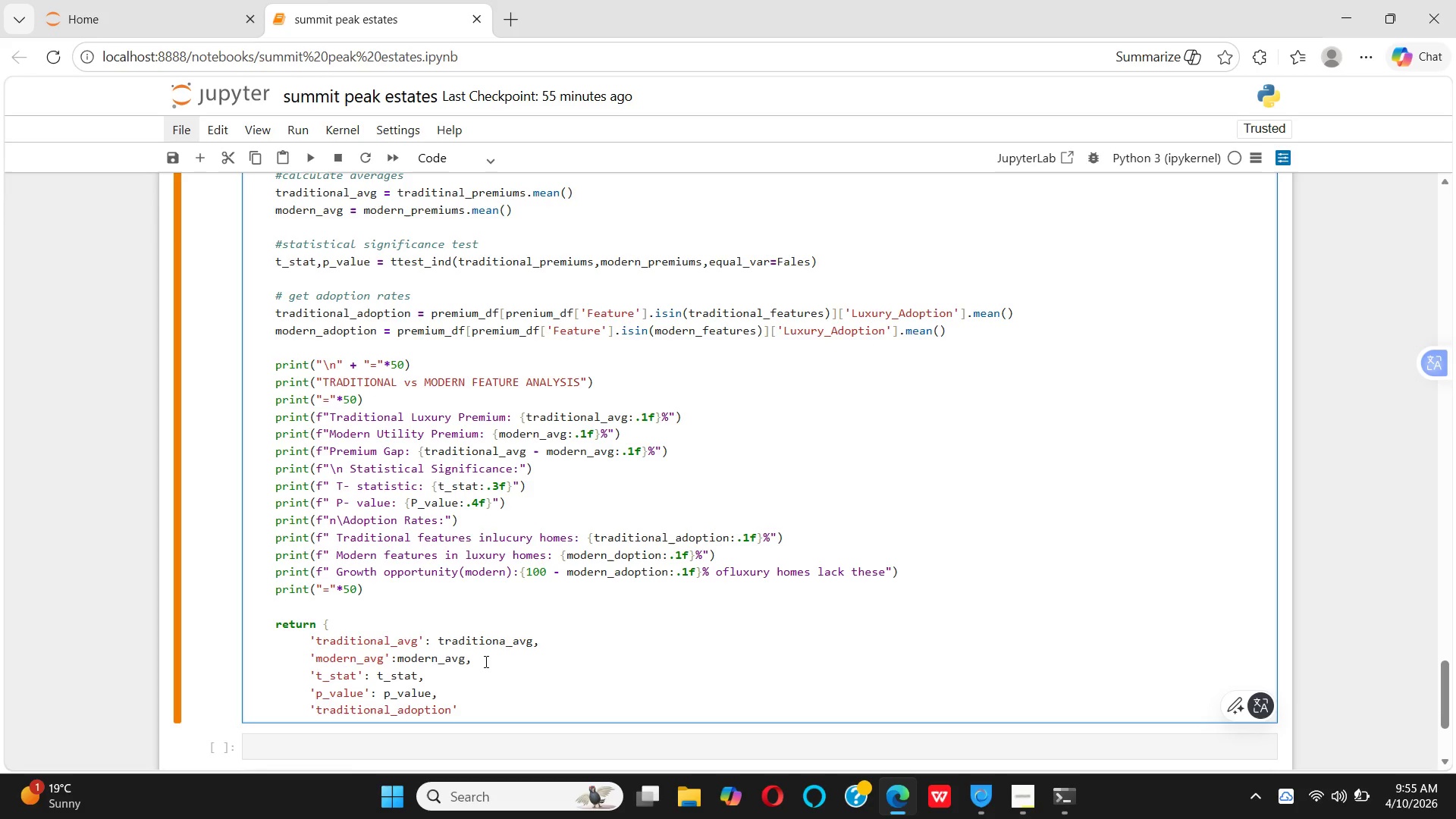 
key(ArrowRight)
 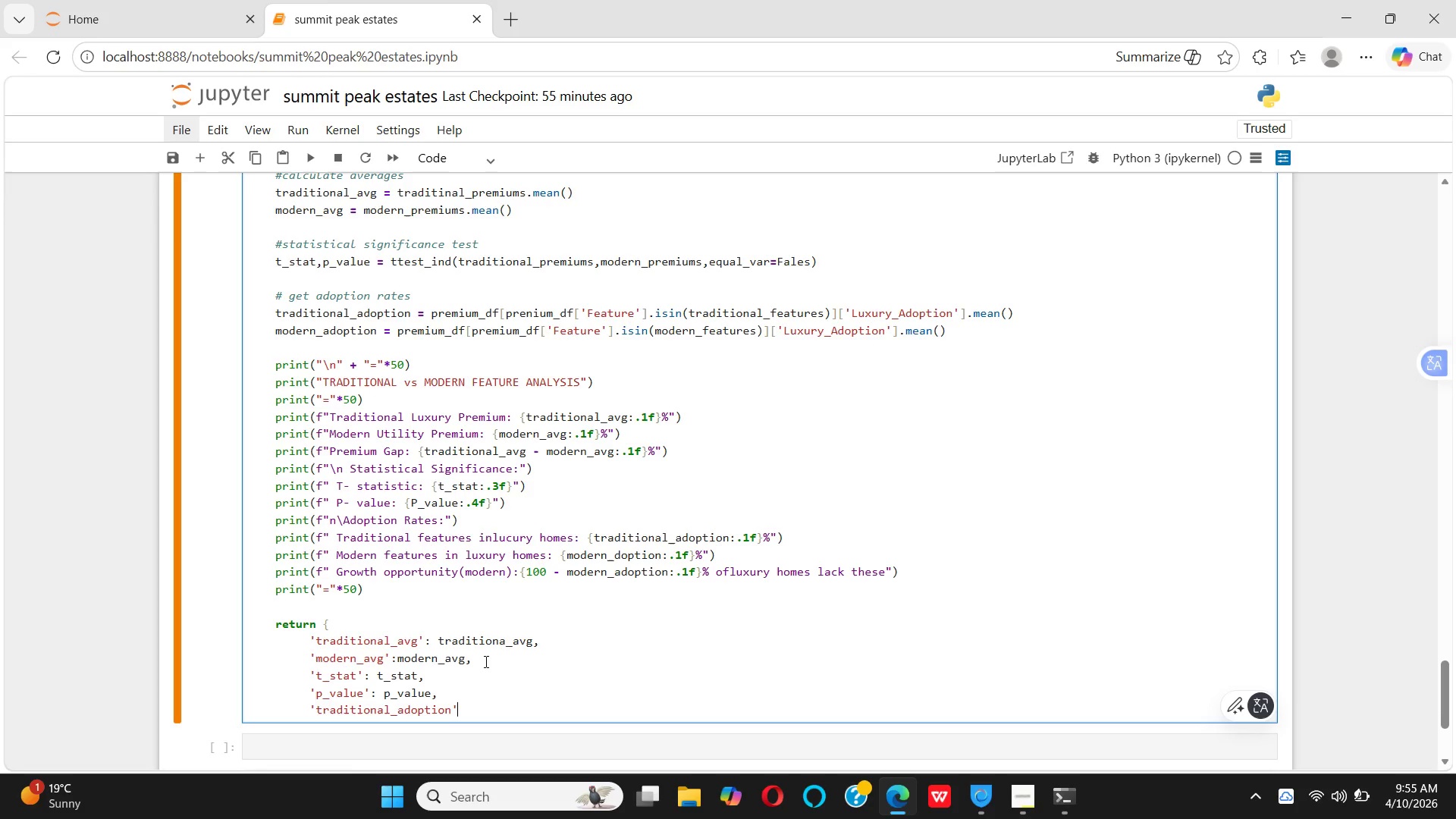 
type(:  )
key(Backspace)
type(traditional_adoption,)
 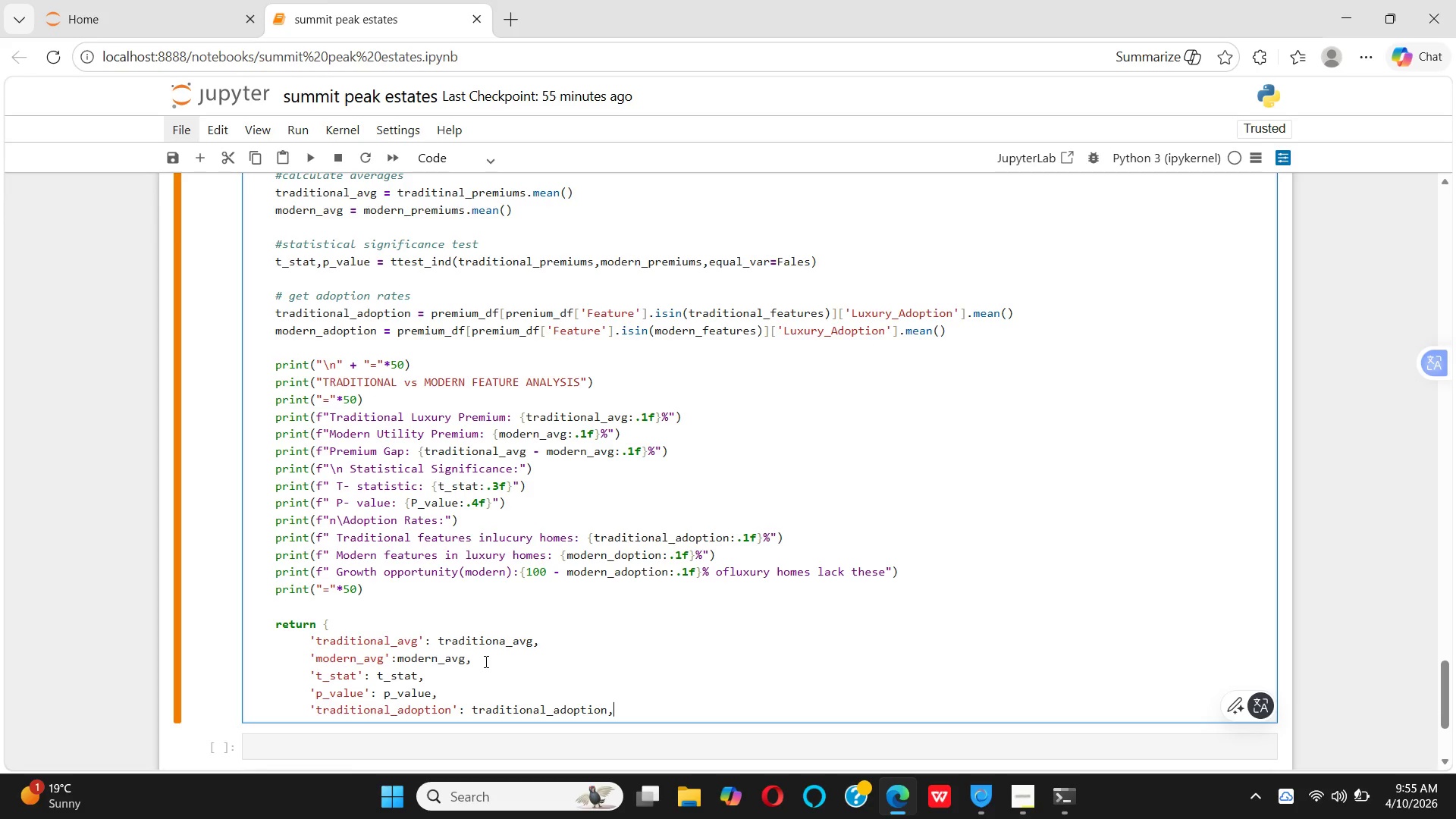 
key(Enter)
 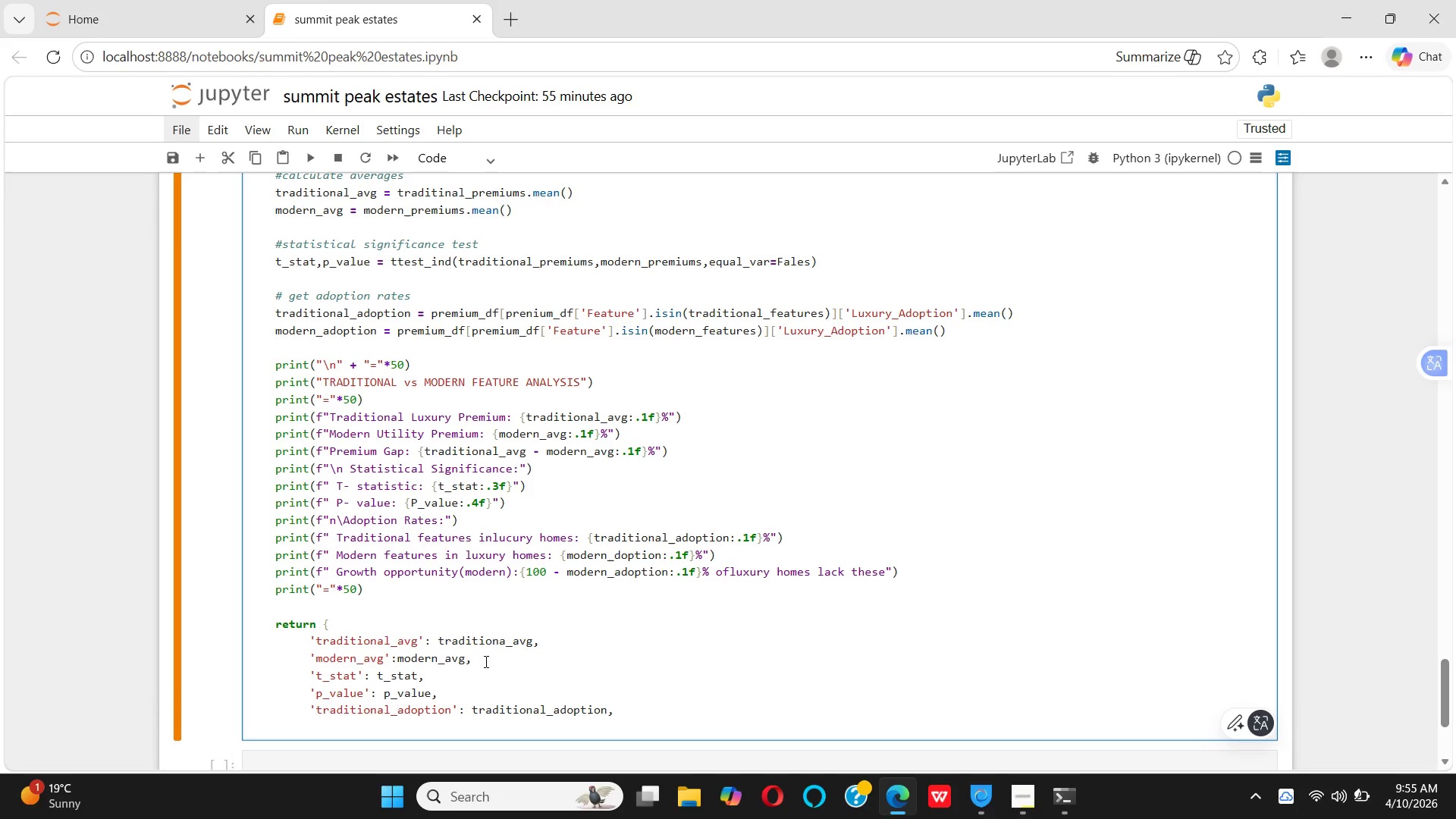 
type(     ' modern_adoptin'>)
key(Backspace)
type(: modern)
 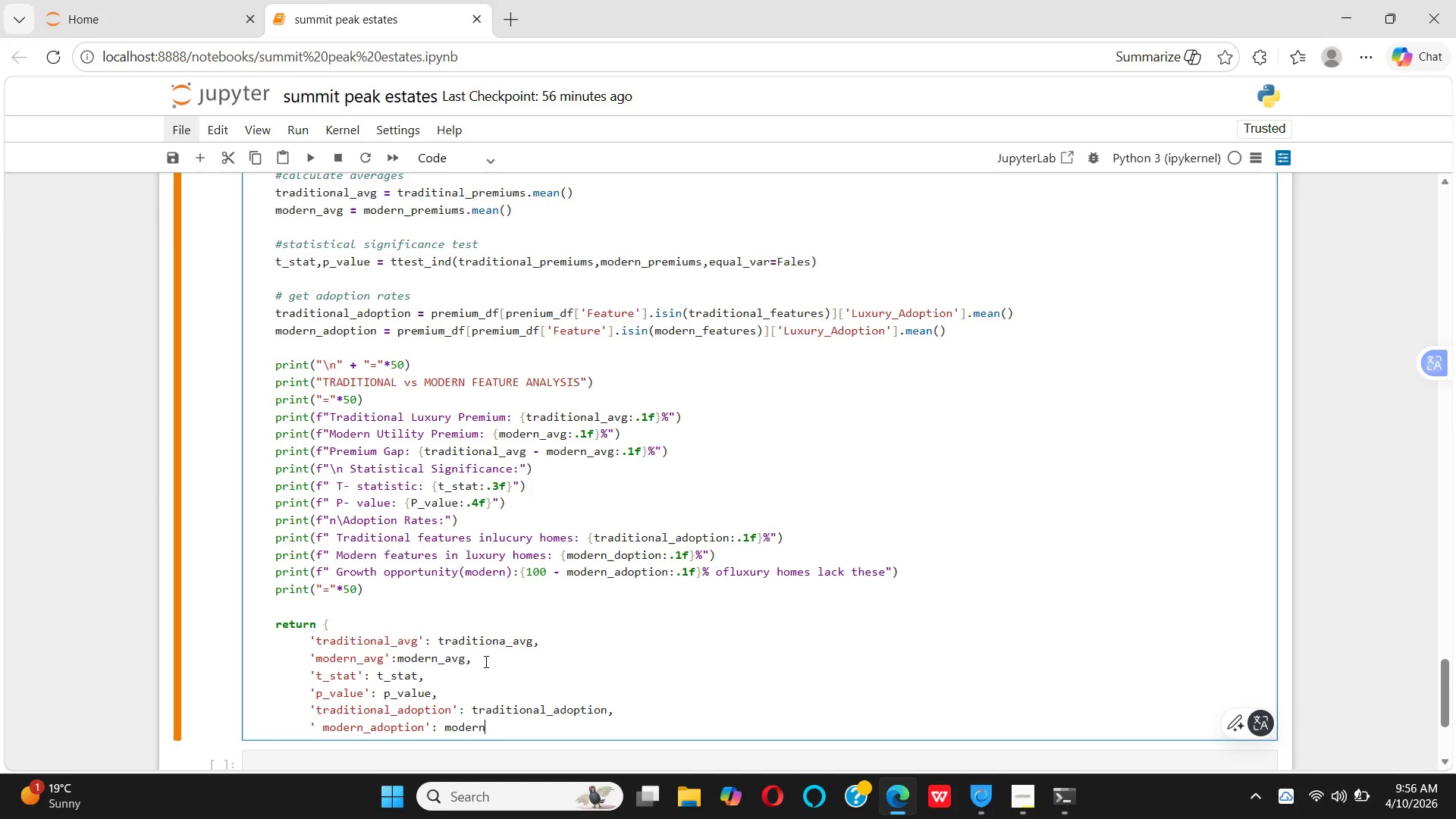 
type(_adoption)
 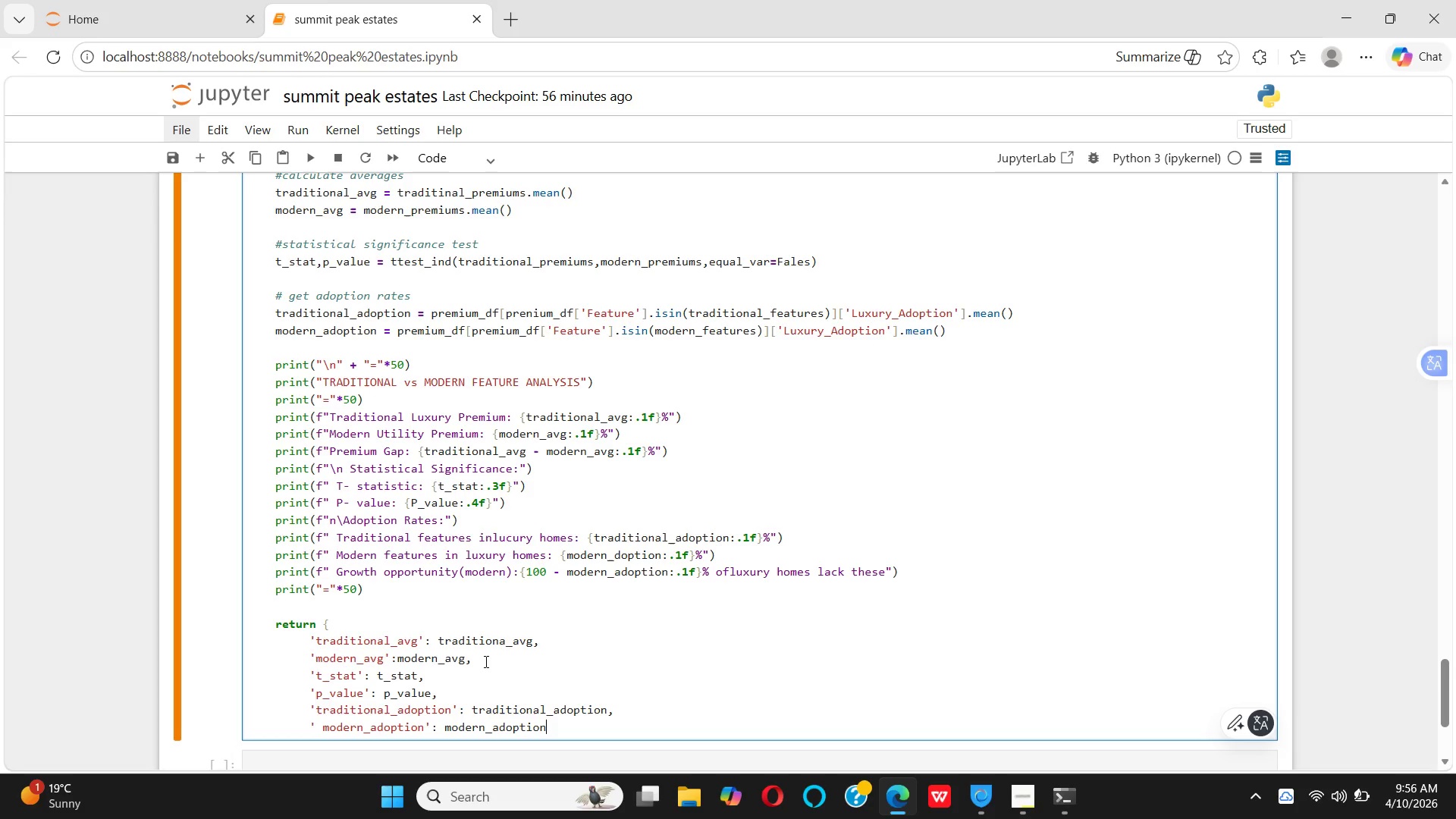 
key(Enter)
 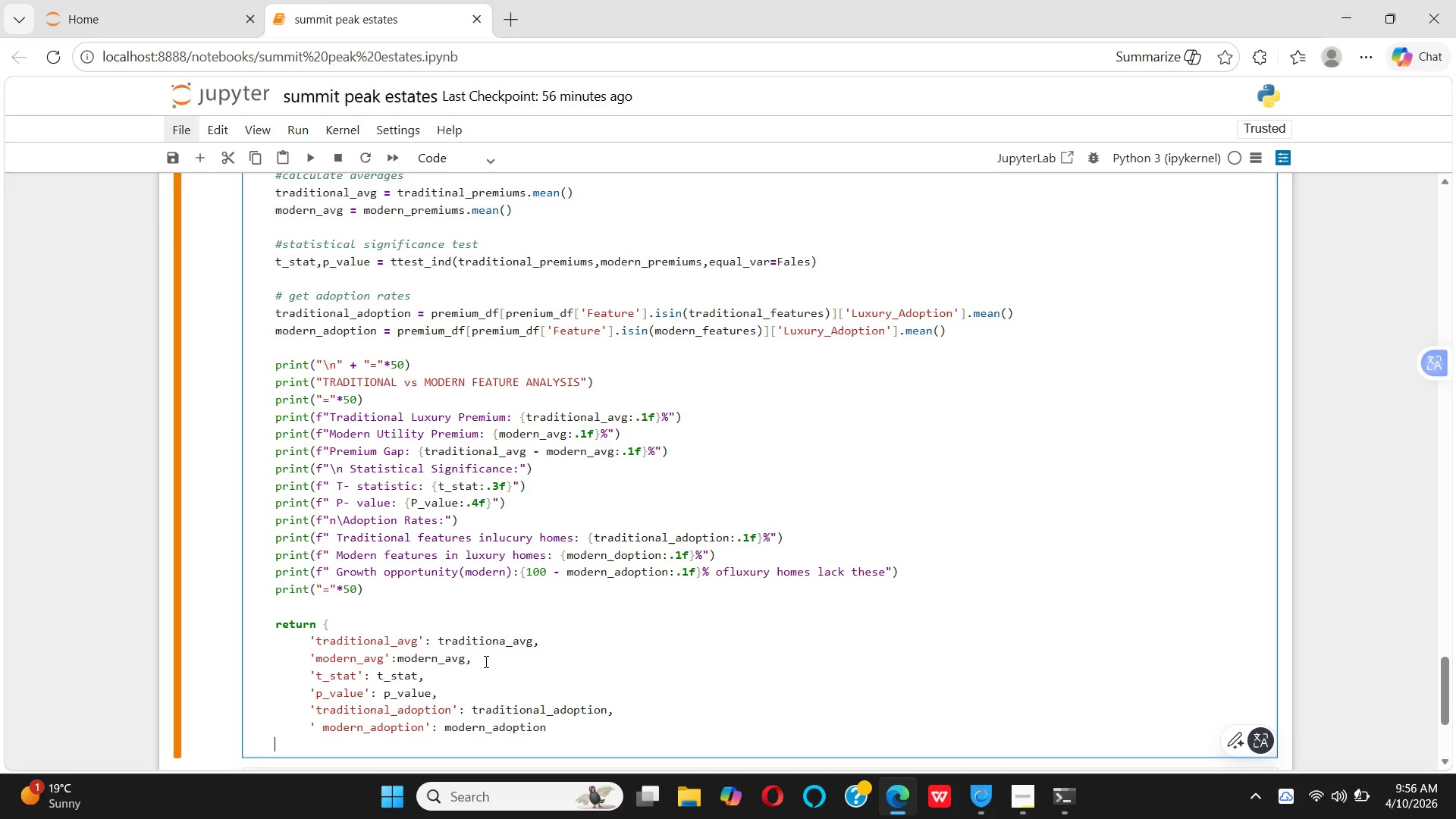 
key(Space)
 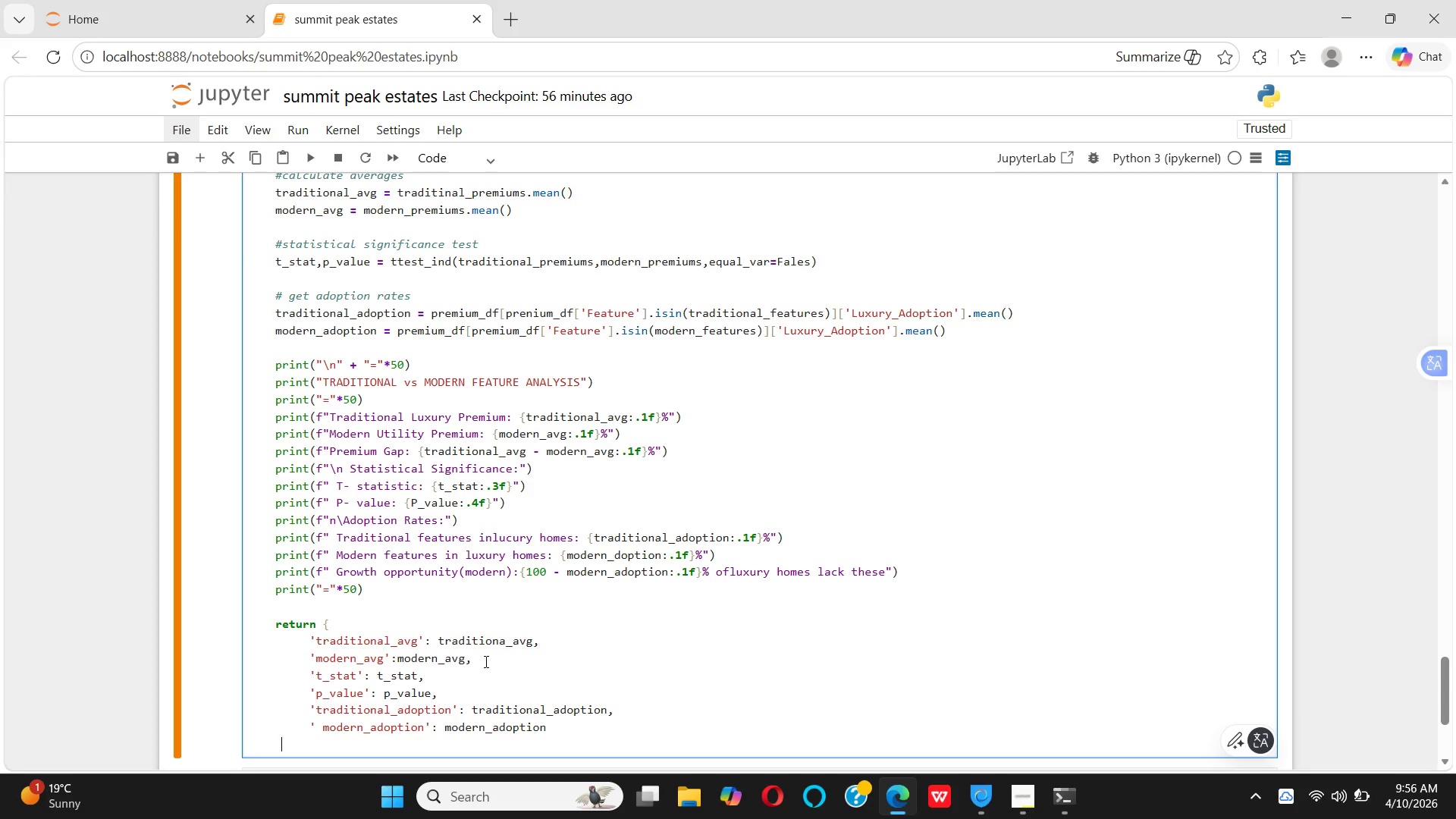 
key(Space)
 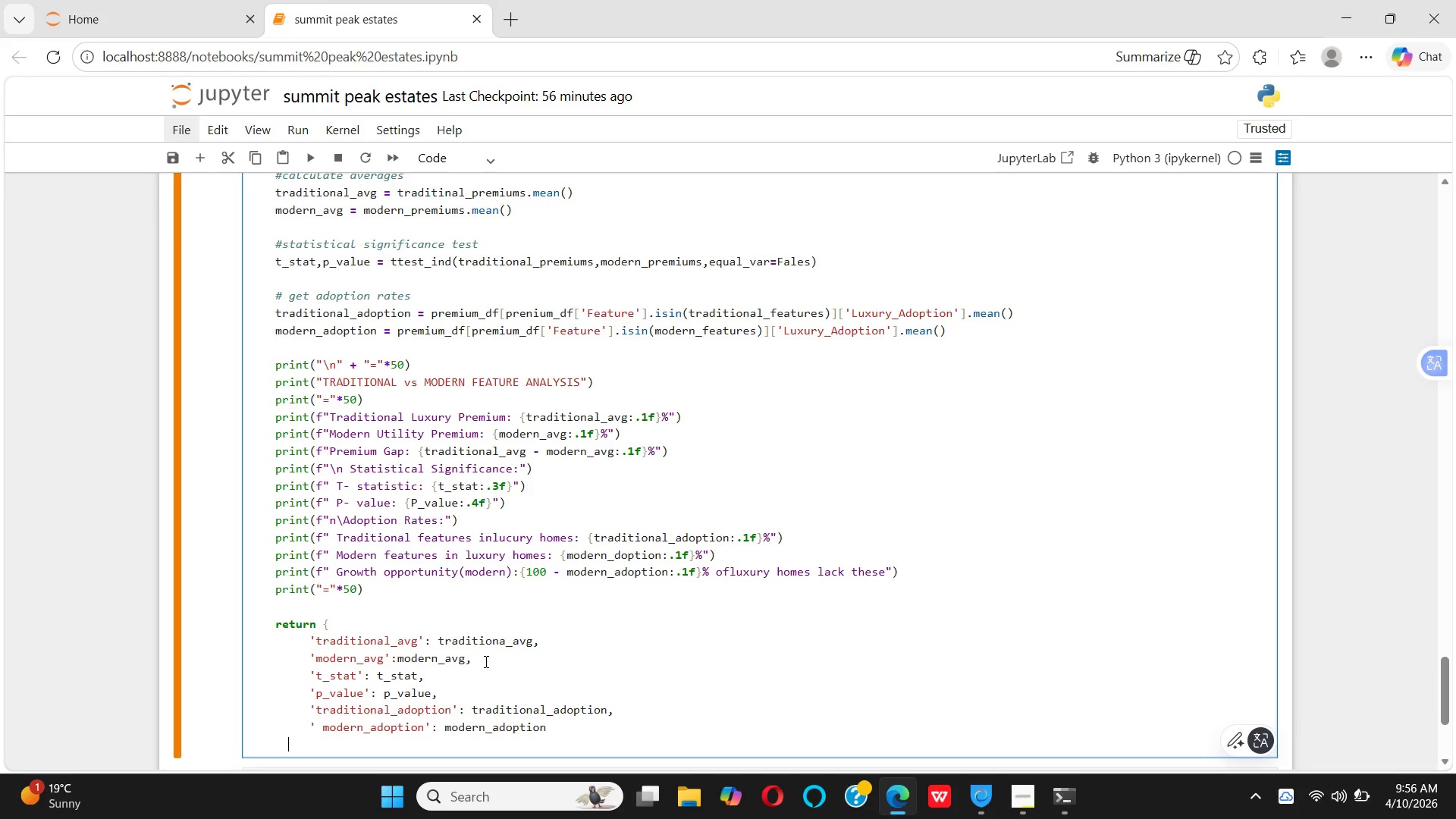 
key(Space)
 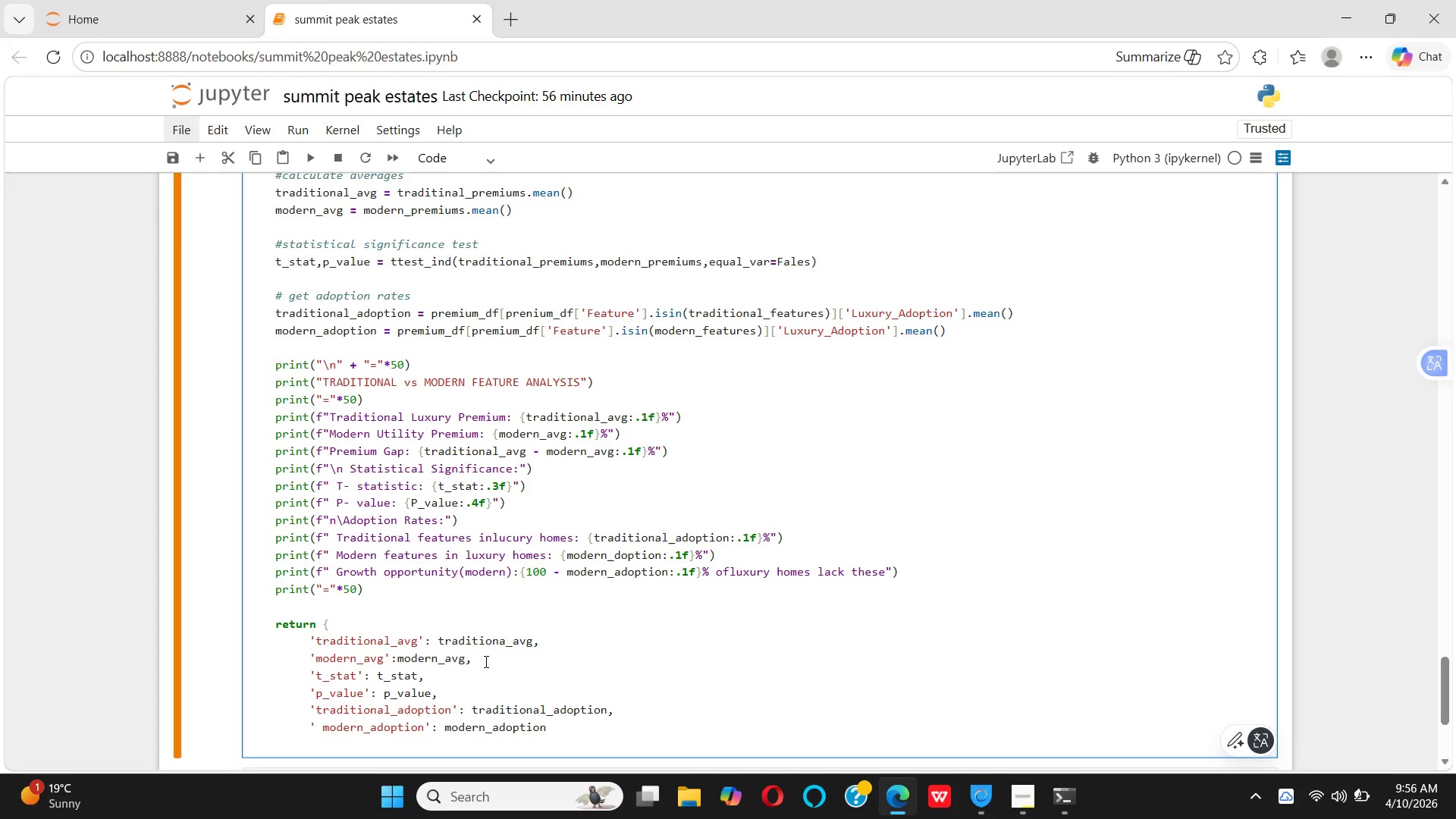 
key(Shift+BracketRight)
 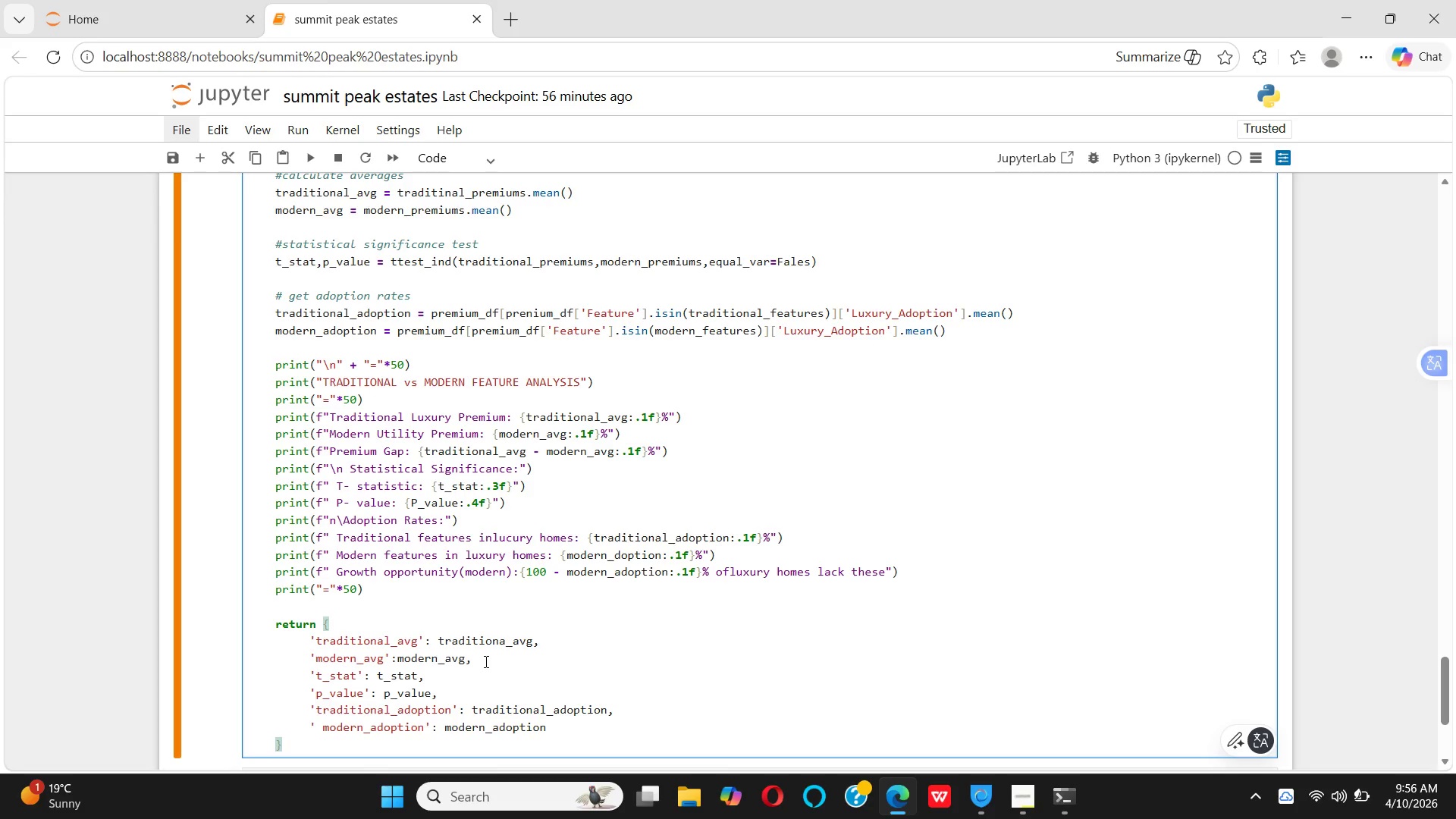 
key(Enter)
 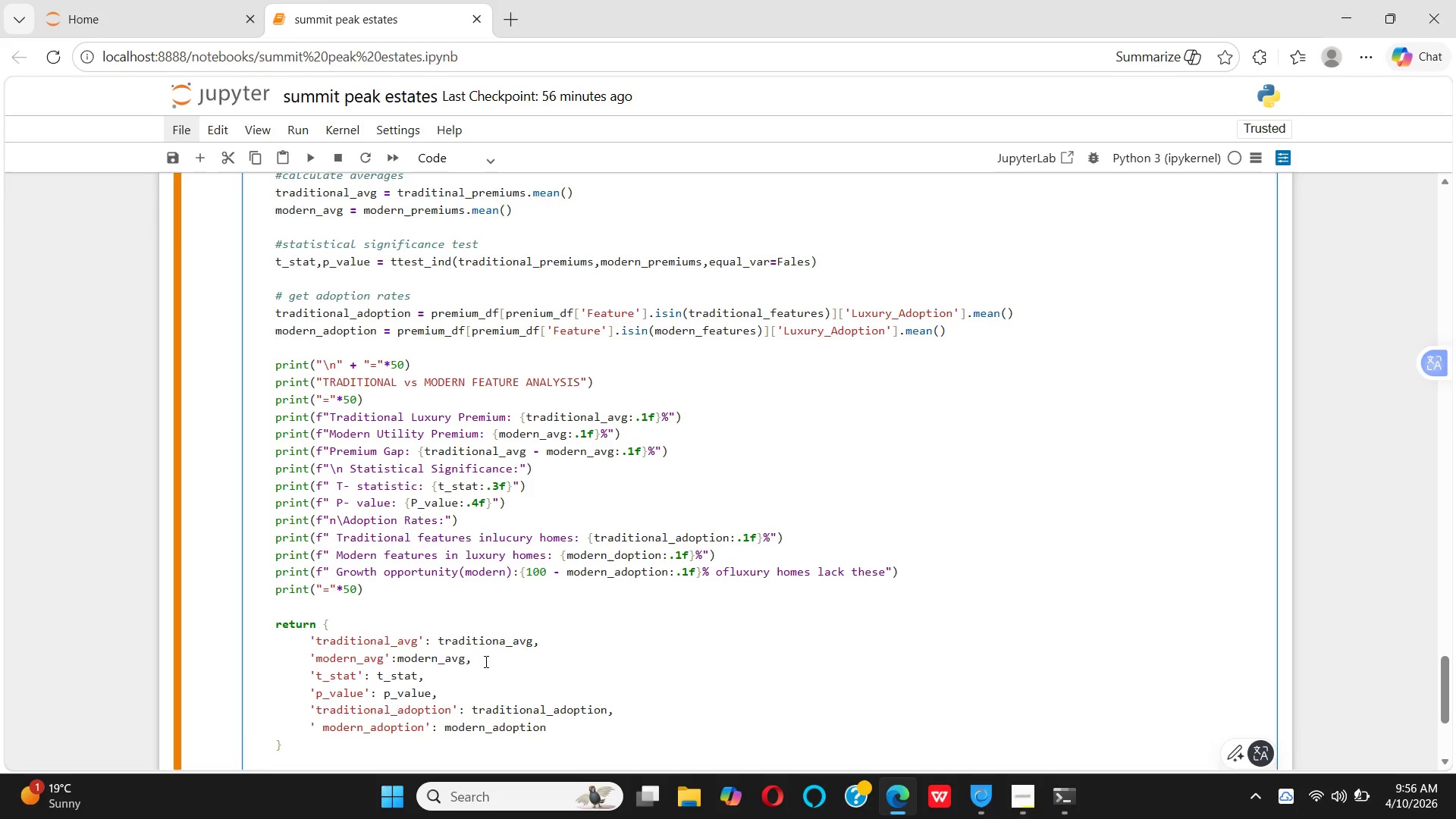 
key(Backspace)
 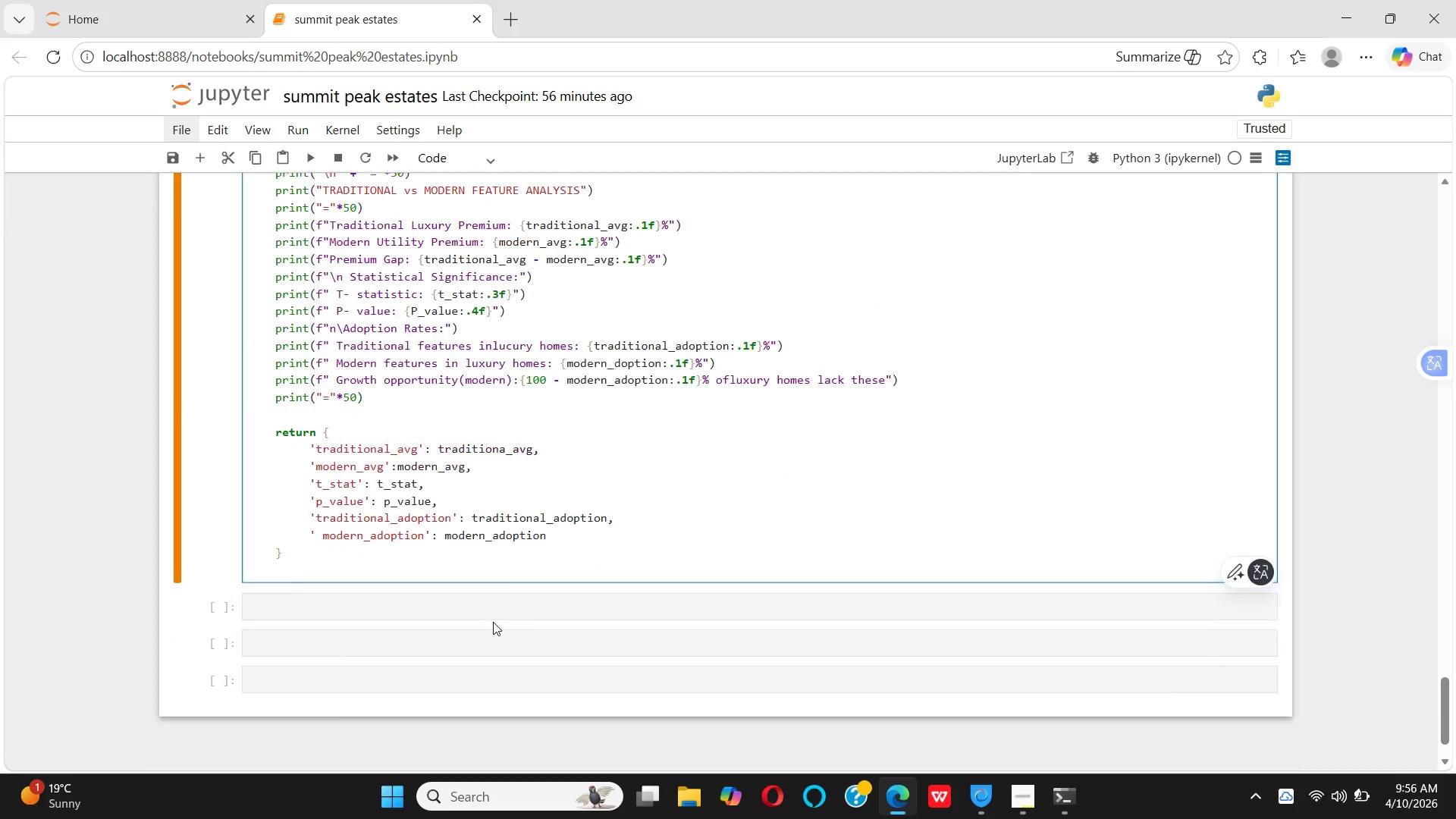 
type(compa)
 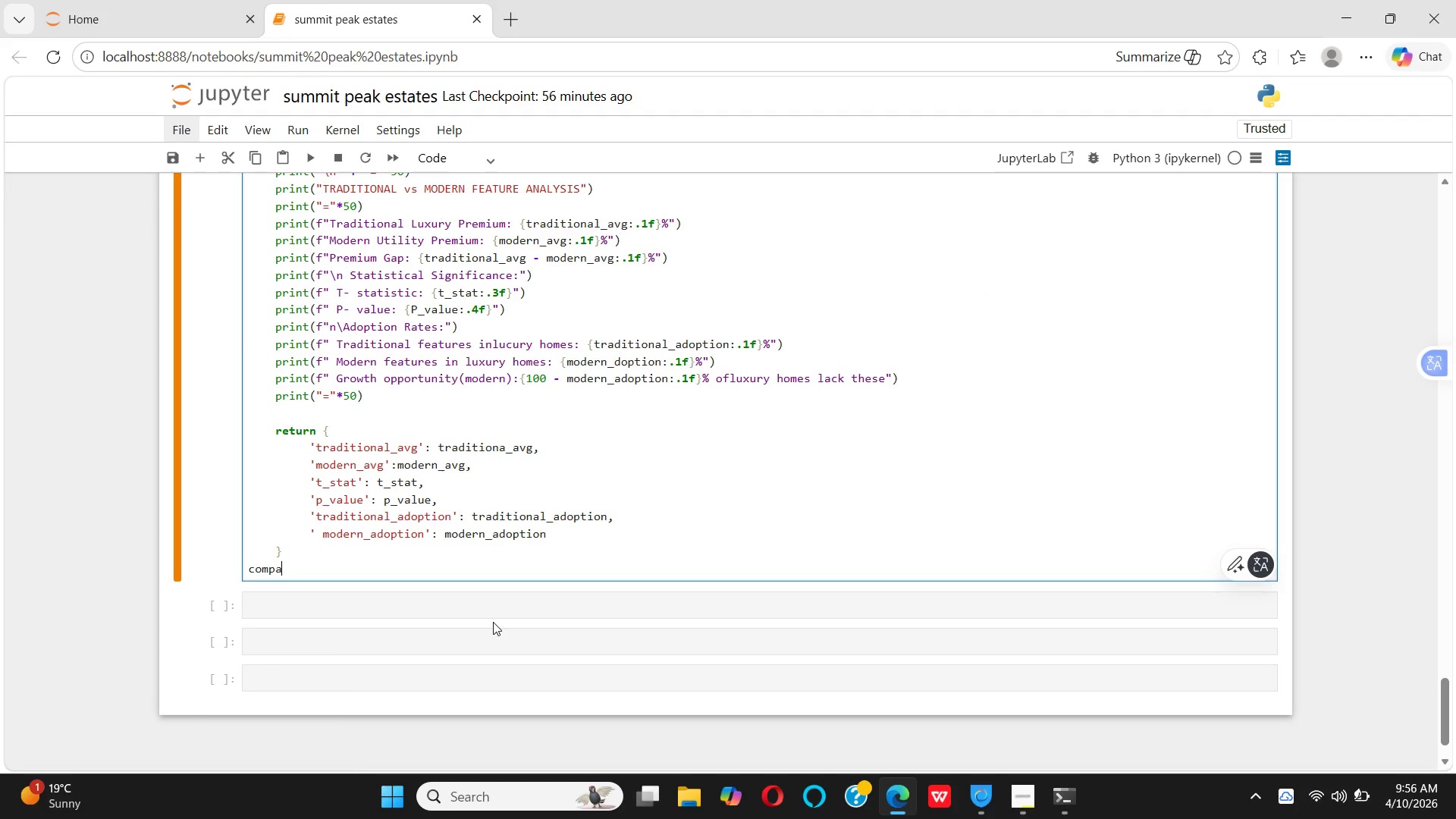 
type(rison_ results= compare)
 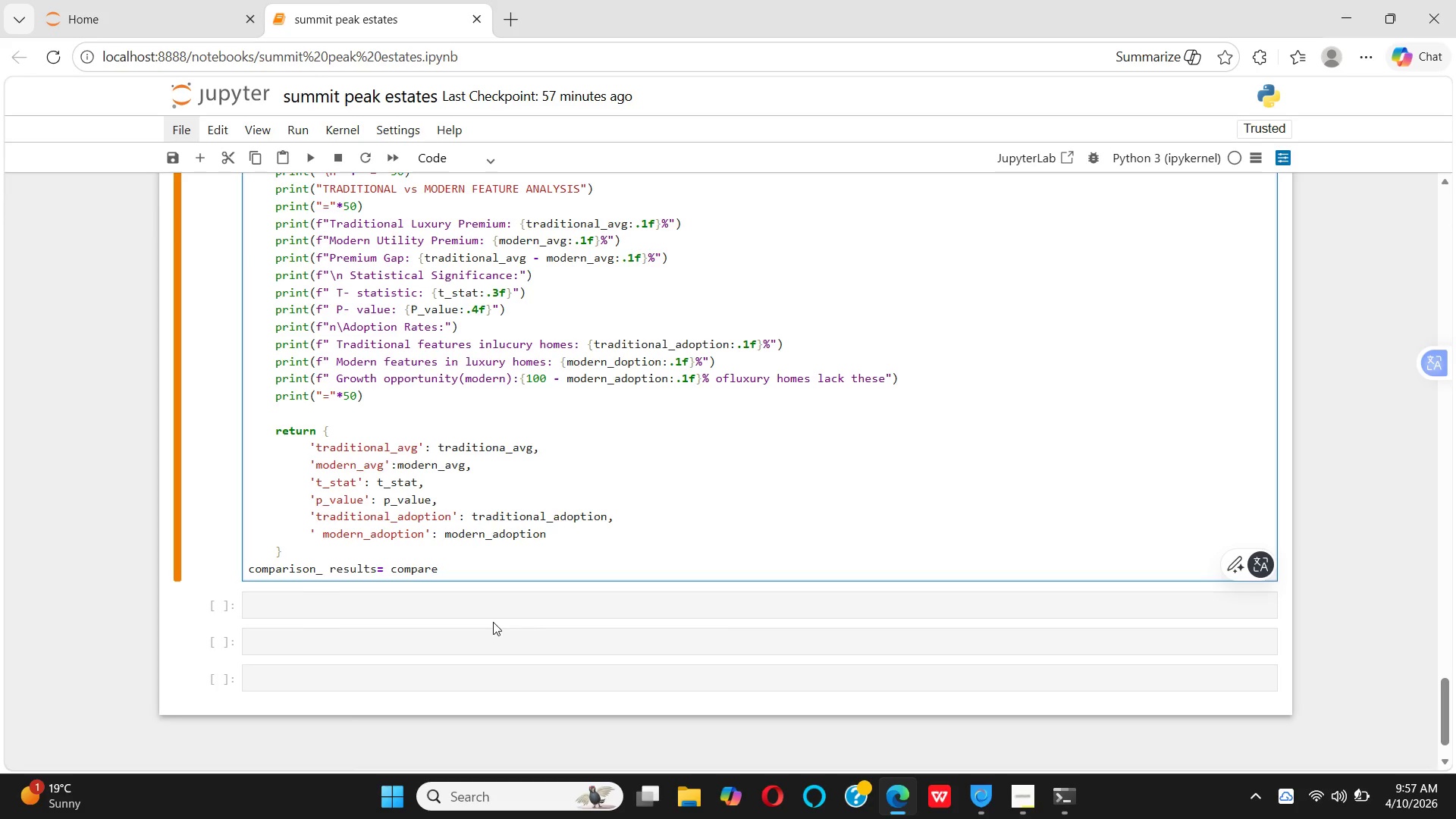 
type(_traditional_vs_modern())
 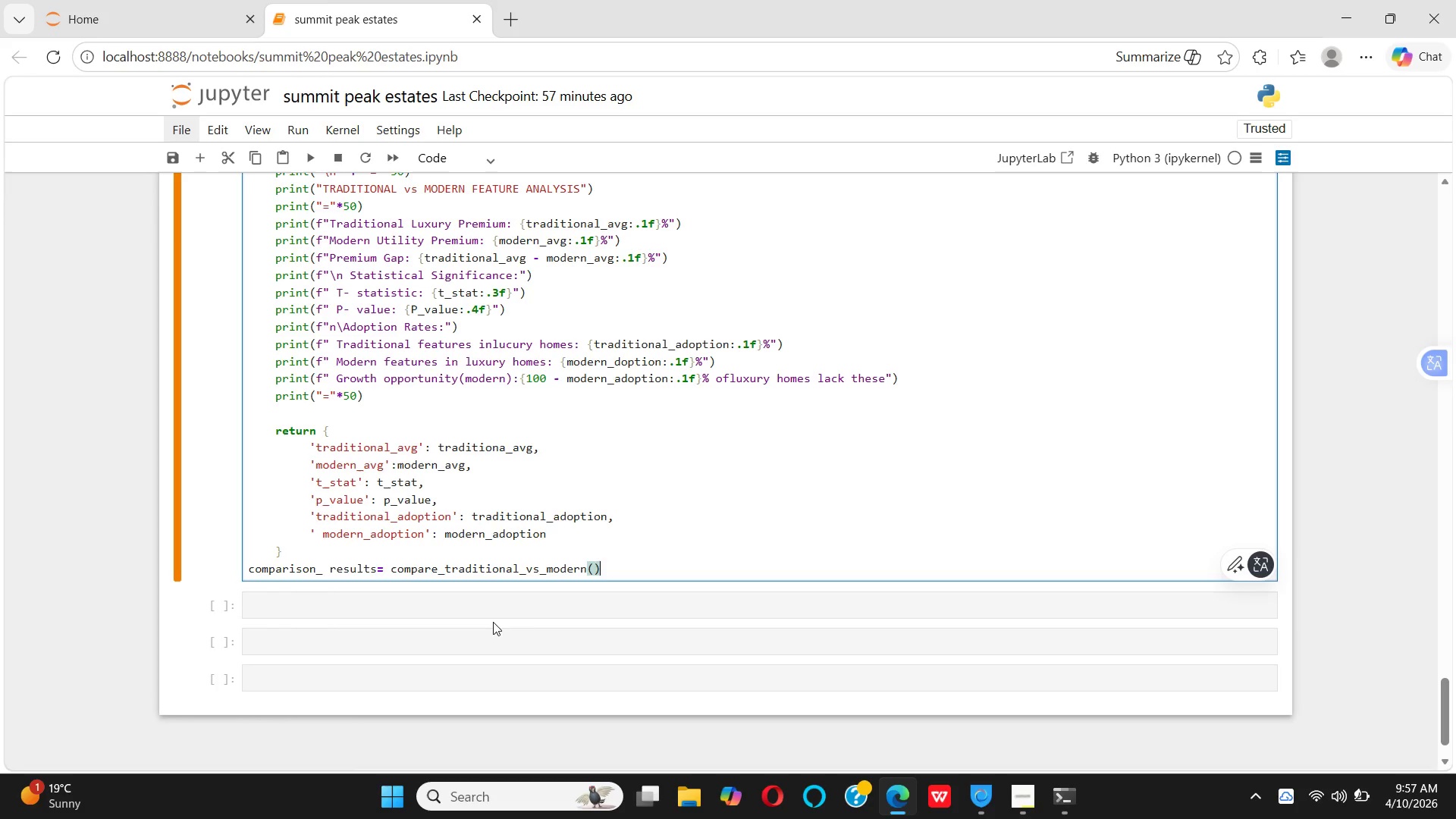 
key(ArrowLeft)
 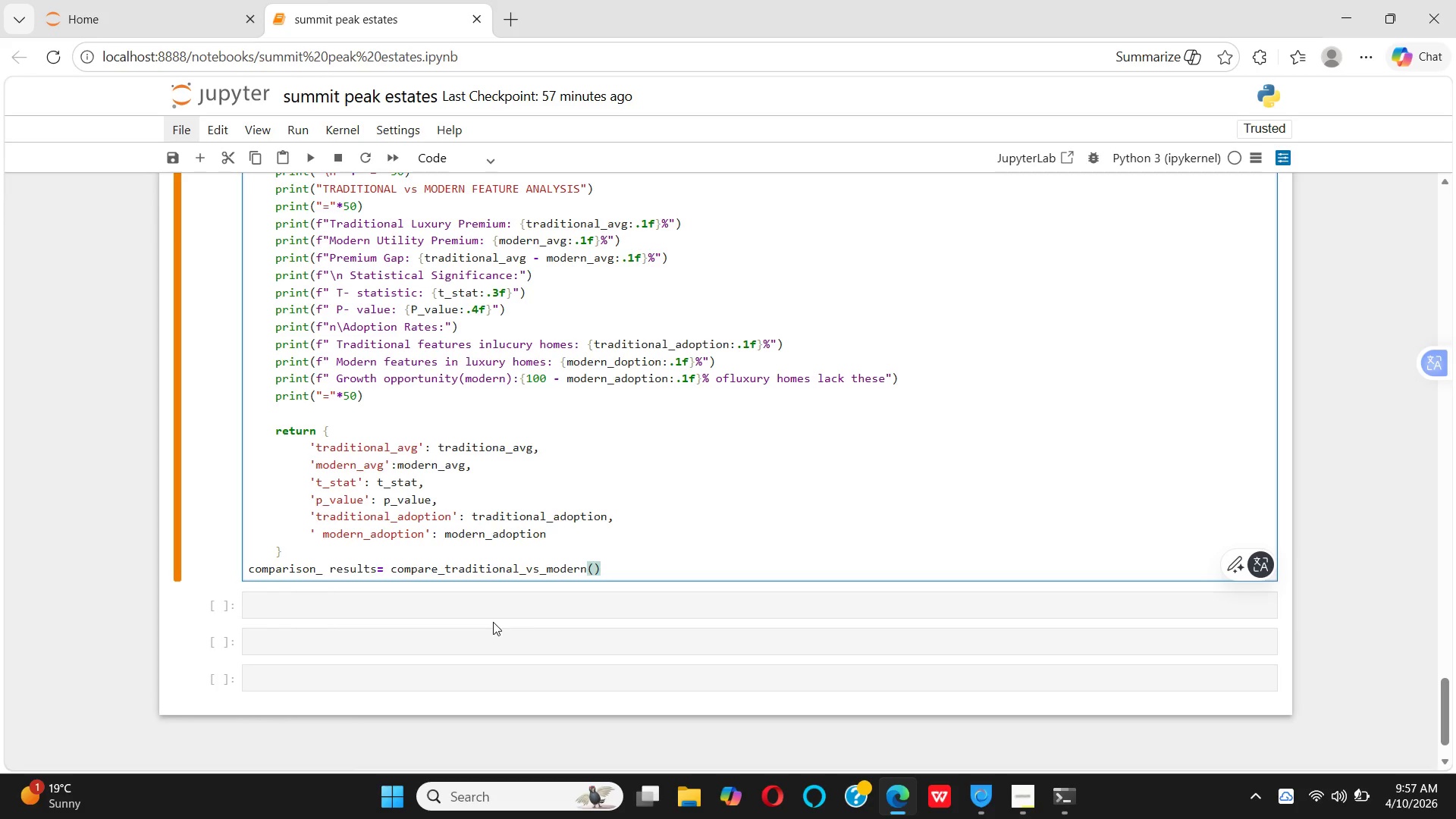 
type(pe)
key(Backspace)
type(re)
 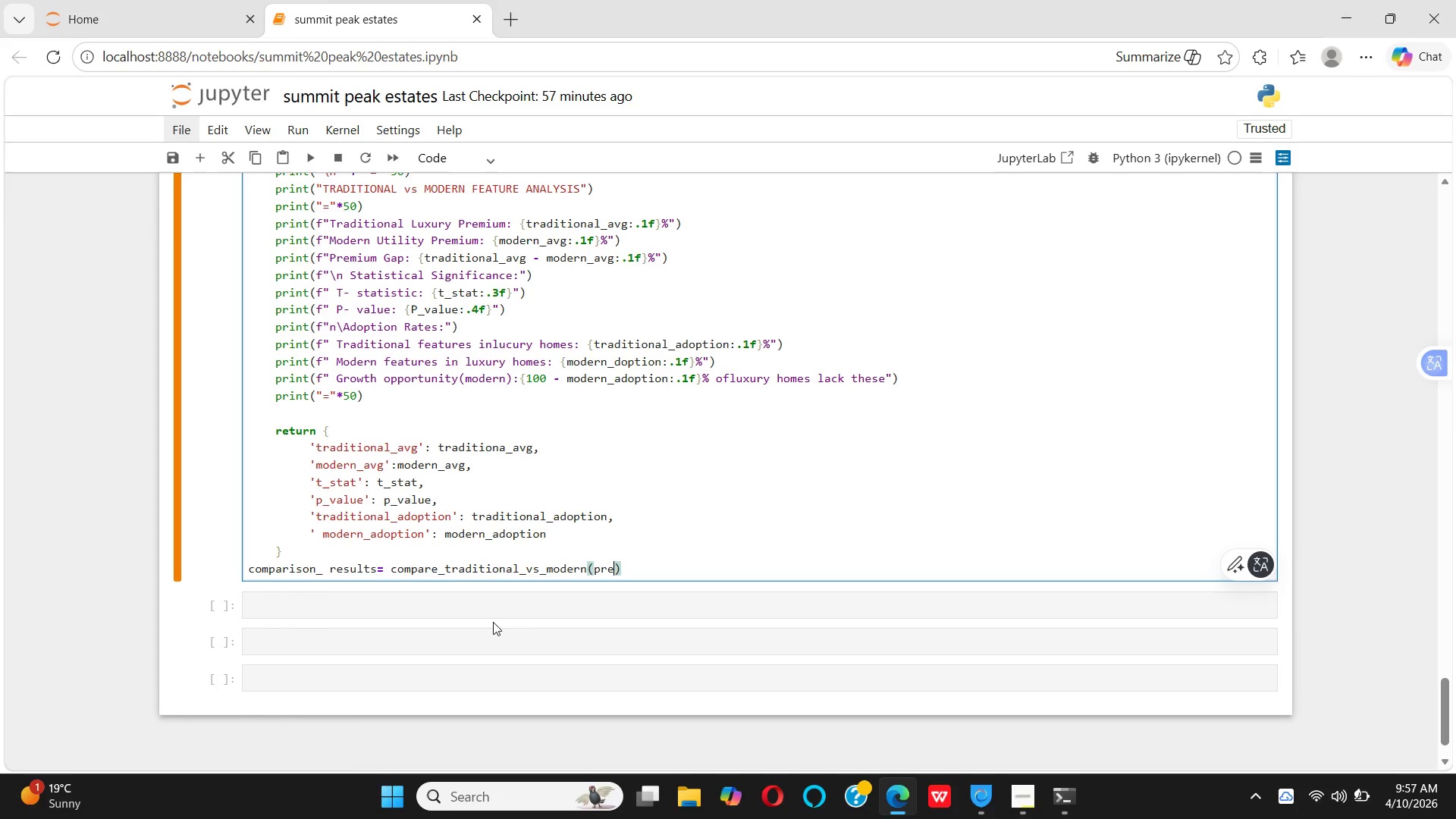 
type(mium_nalysis)
 